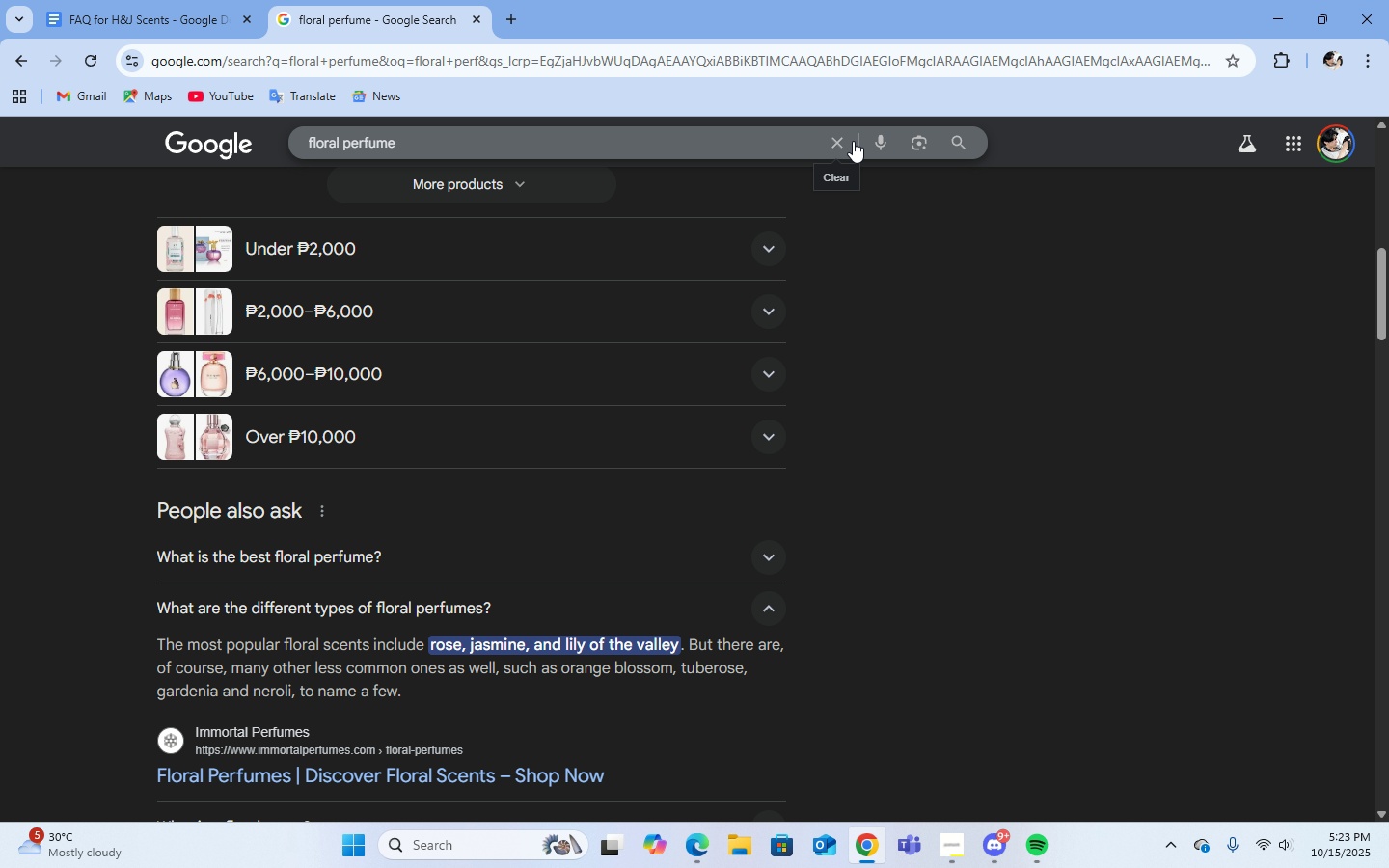 
left_click([840, 138])
 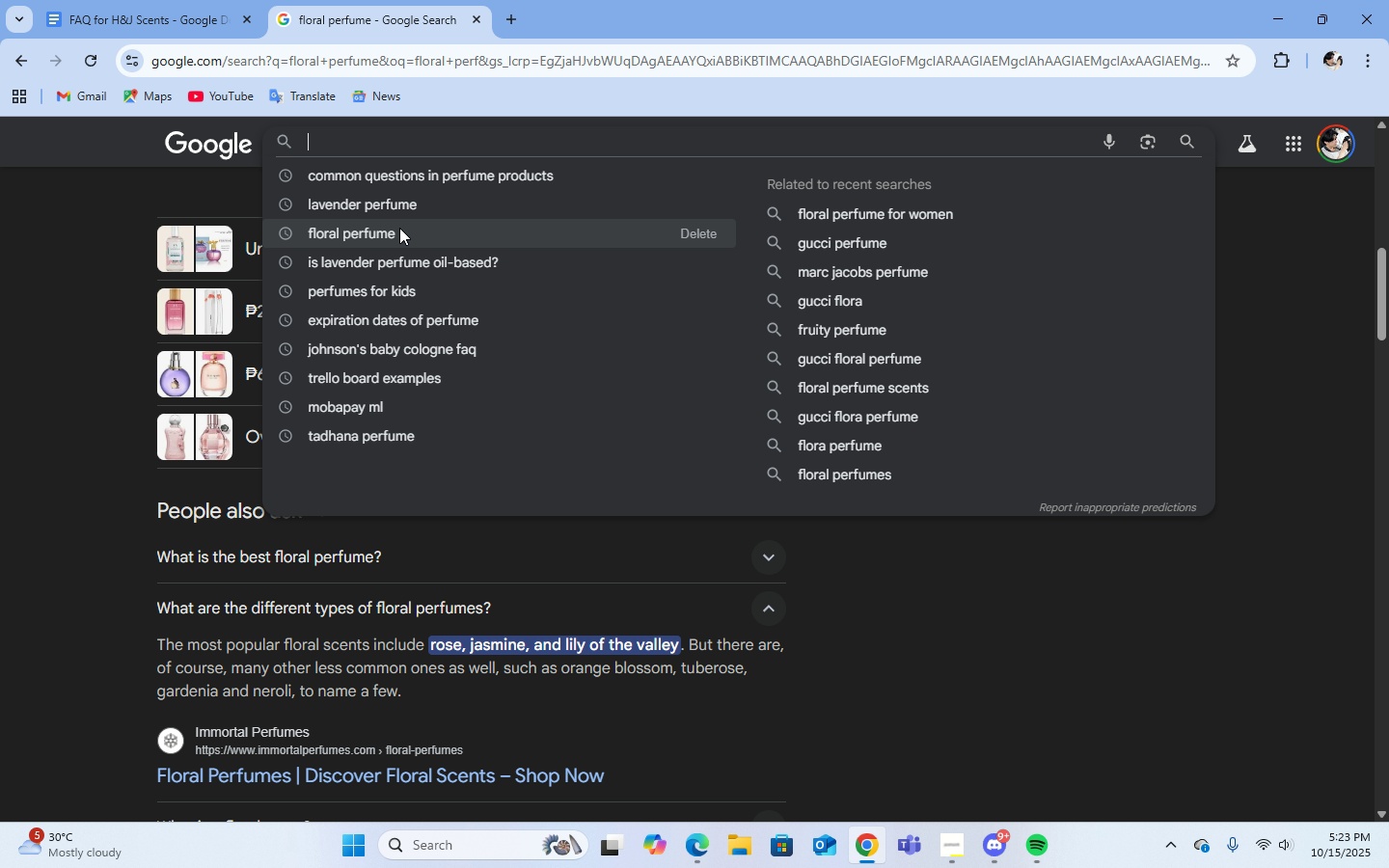 
left_click([404, 185])
 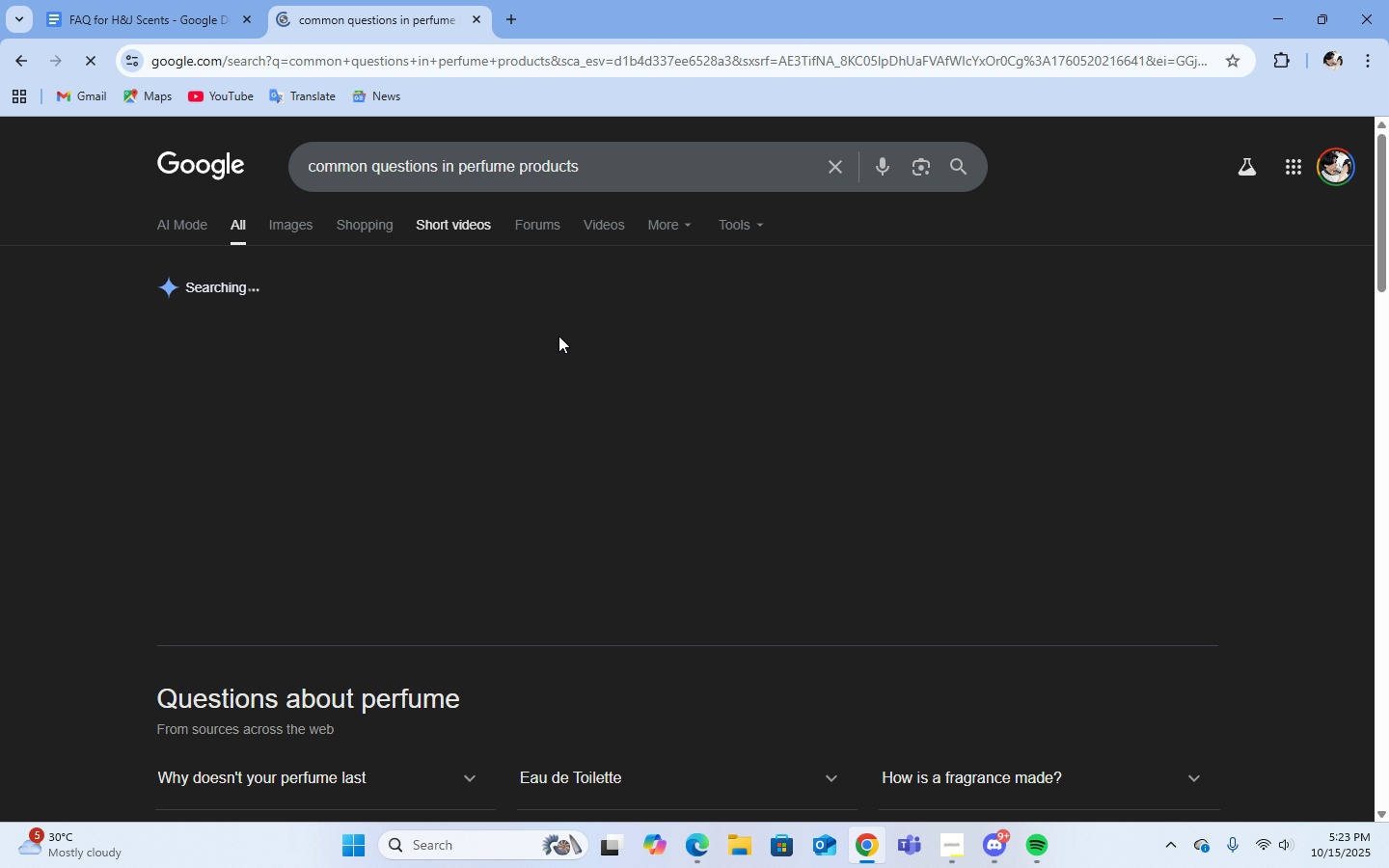 
scroll: coordinate [697, 447], scroll_direction: down, amount: 7.0
 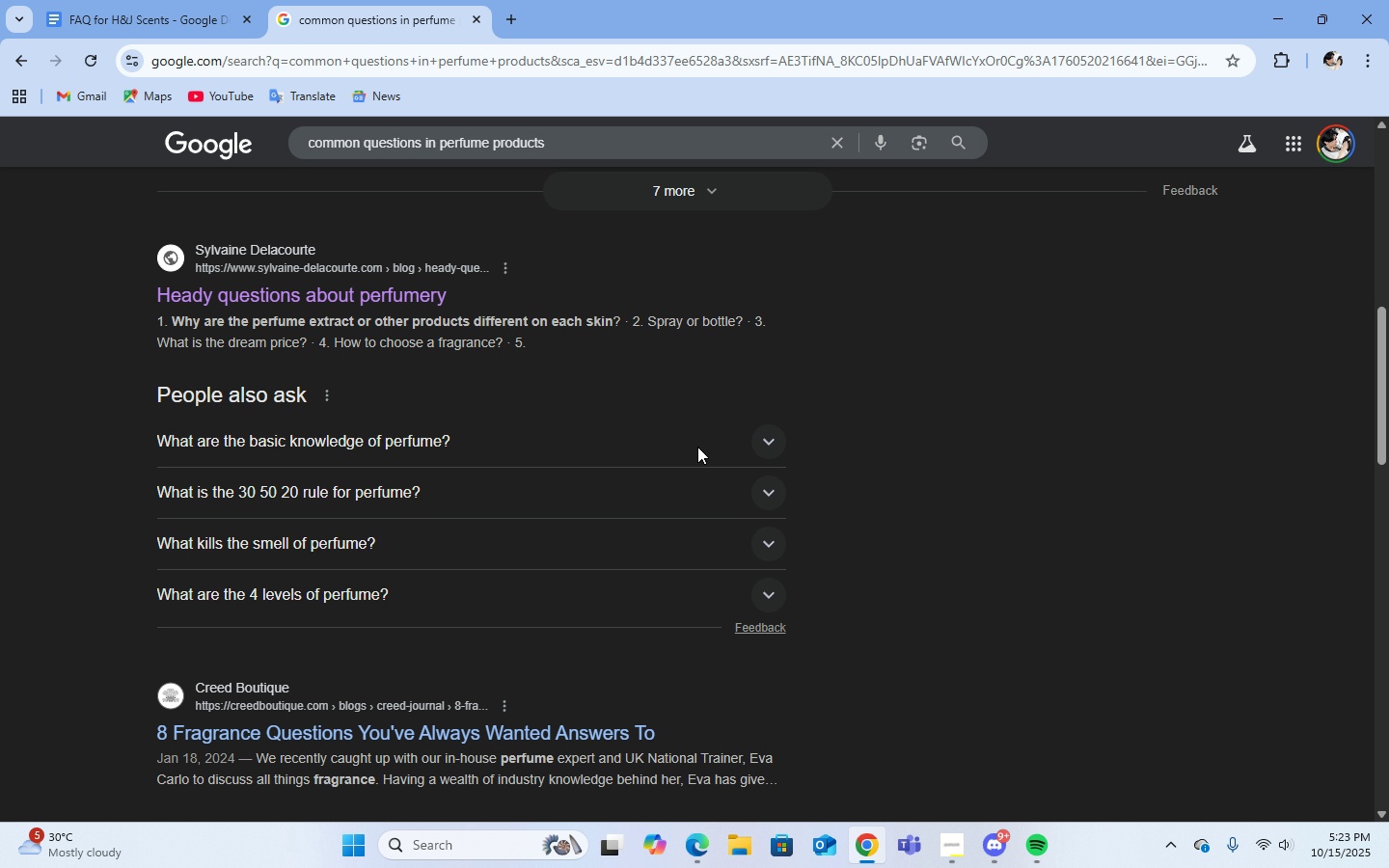 
scroll: coordinate [648, 482], scroll_direction: up, amount: 3.0
 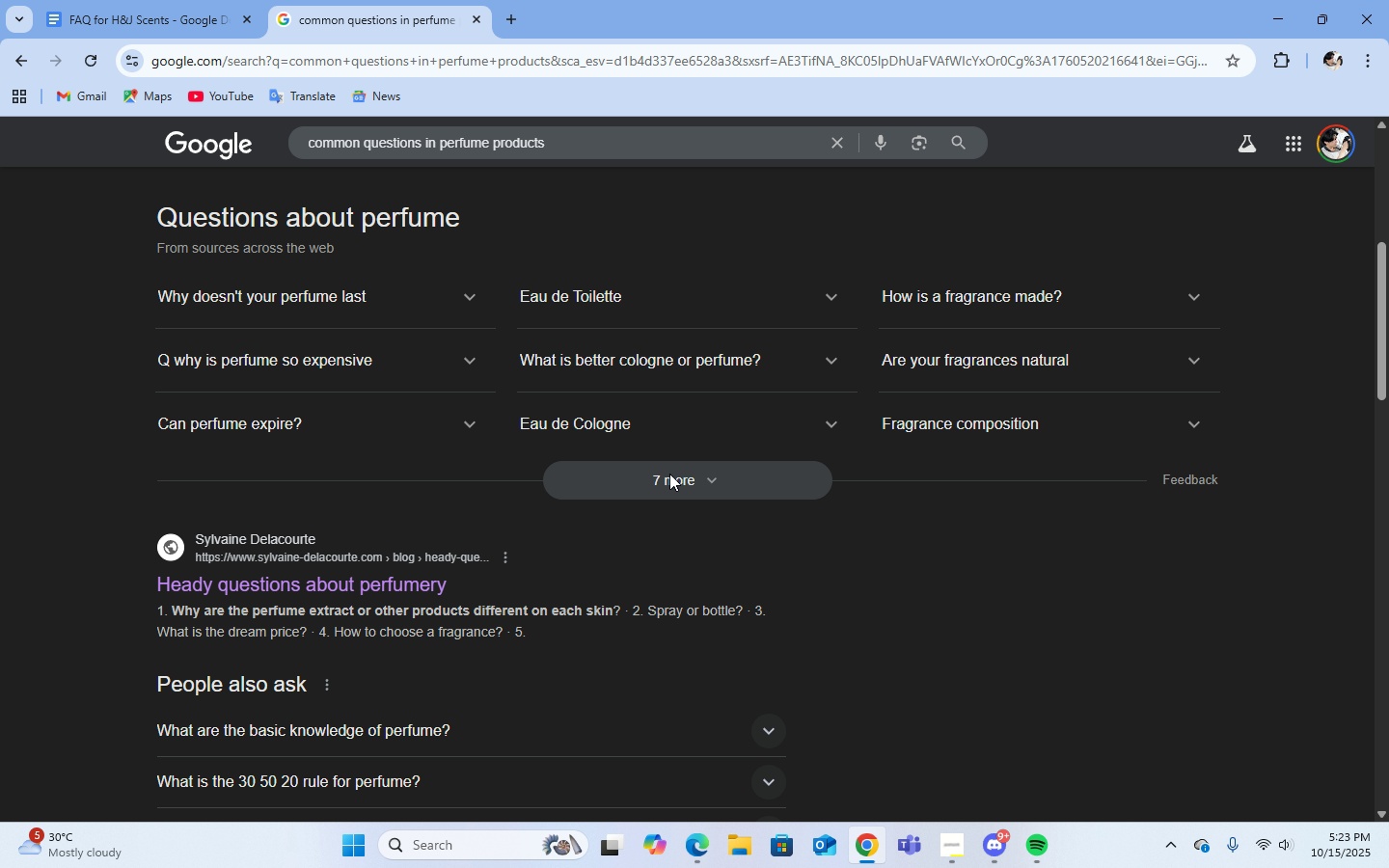 
left_click([669, 474])
 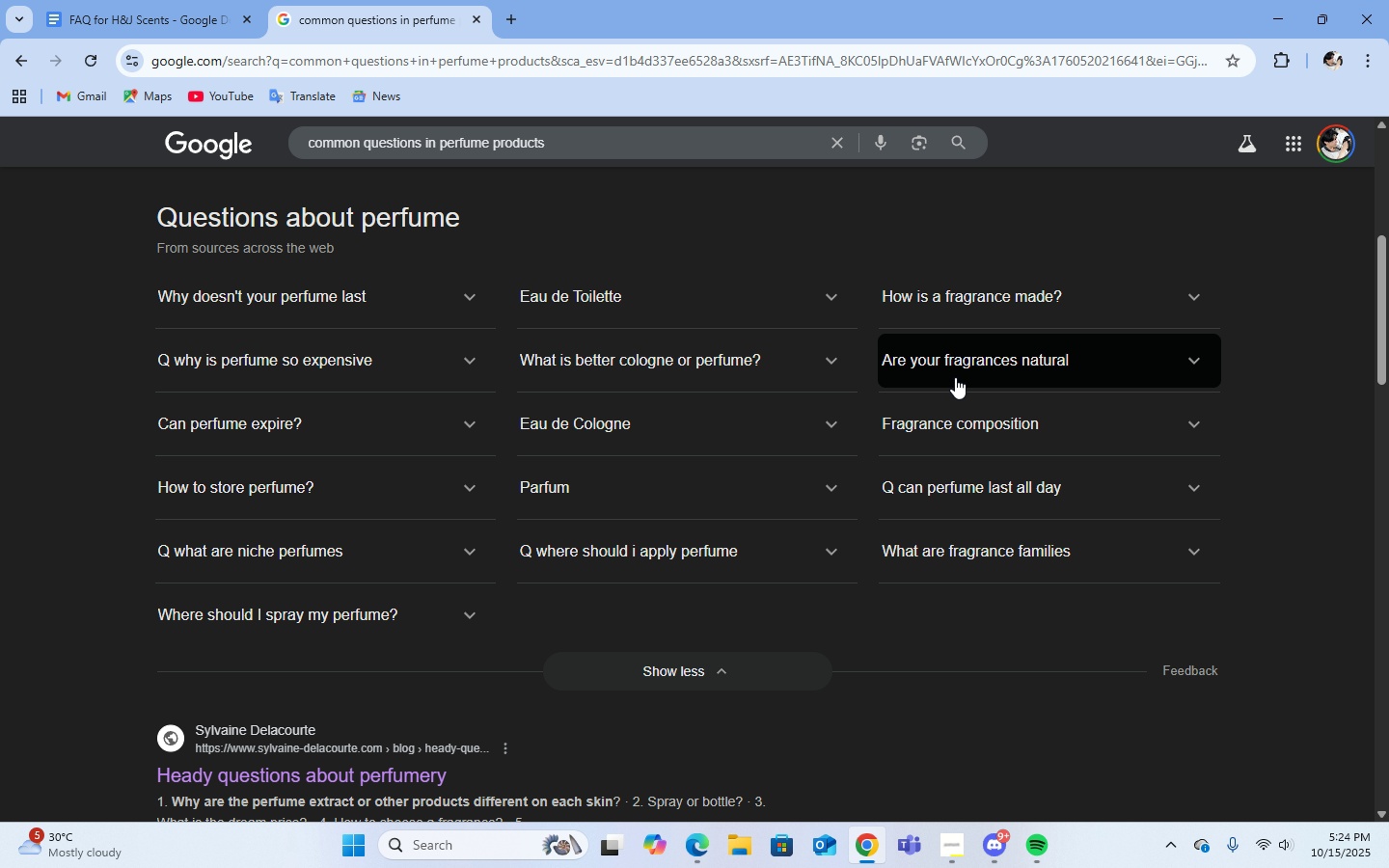 
left_click([997, 312])
 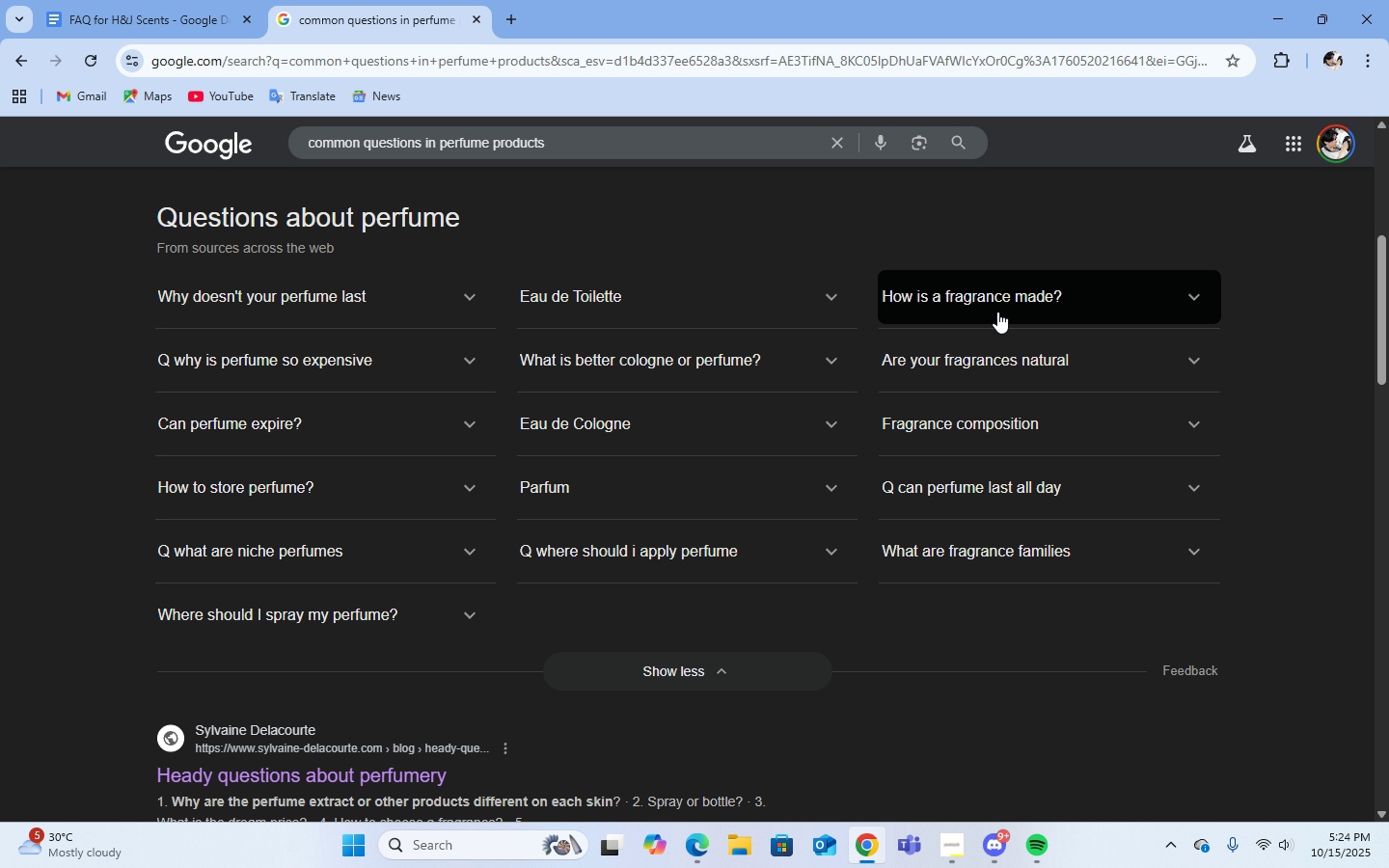 
left_click([997, 312])
 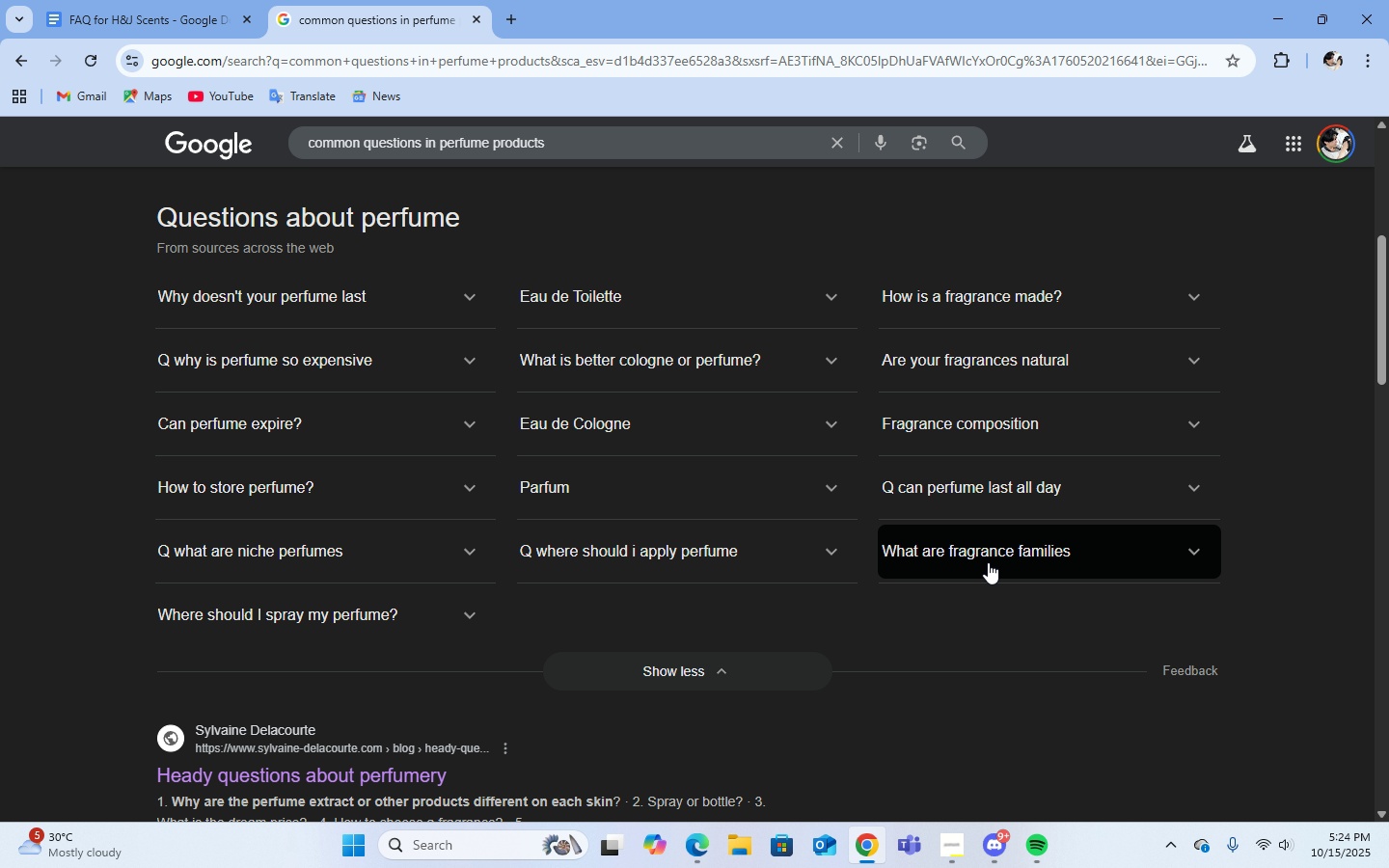 
wait(8.89)
 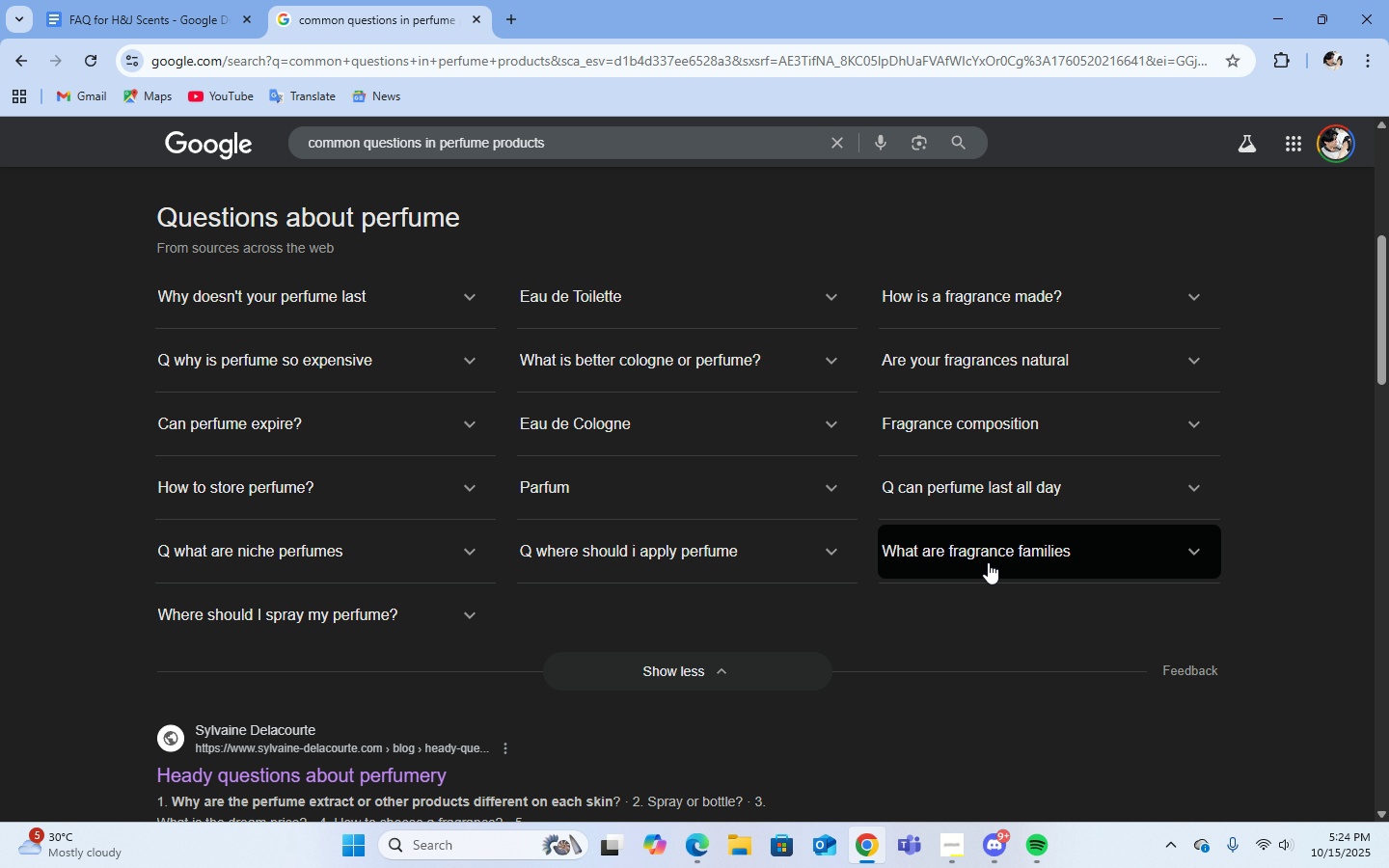 
scroll: coordinate [858, 579], scroll_direction: down, amount: 8.0
 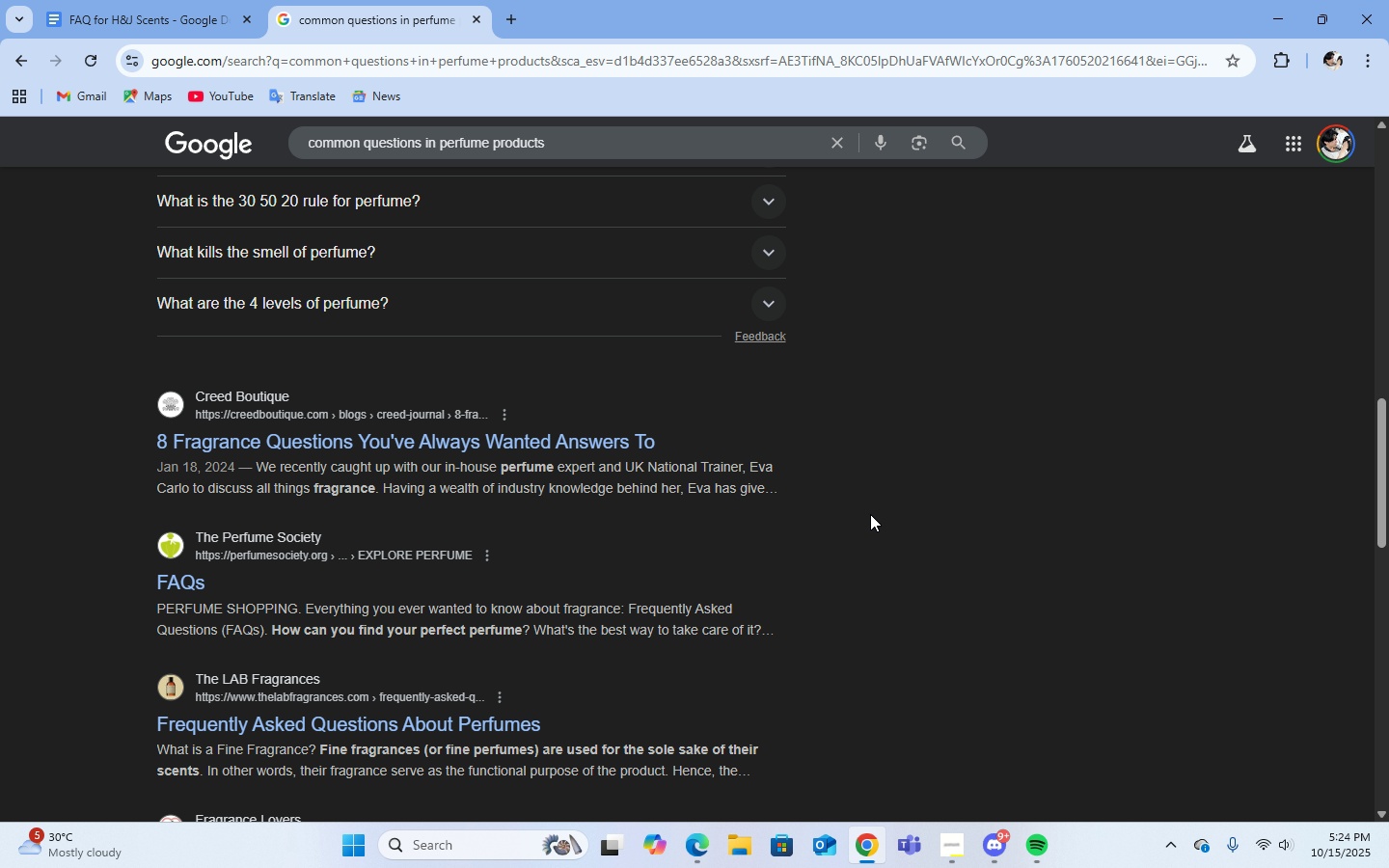 
scroll: coordinate [884, 507], scroll_direction: up, amount: 7.0
 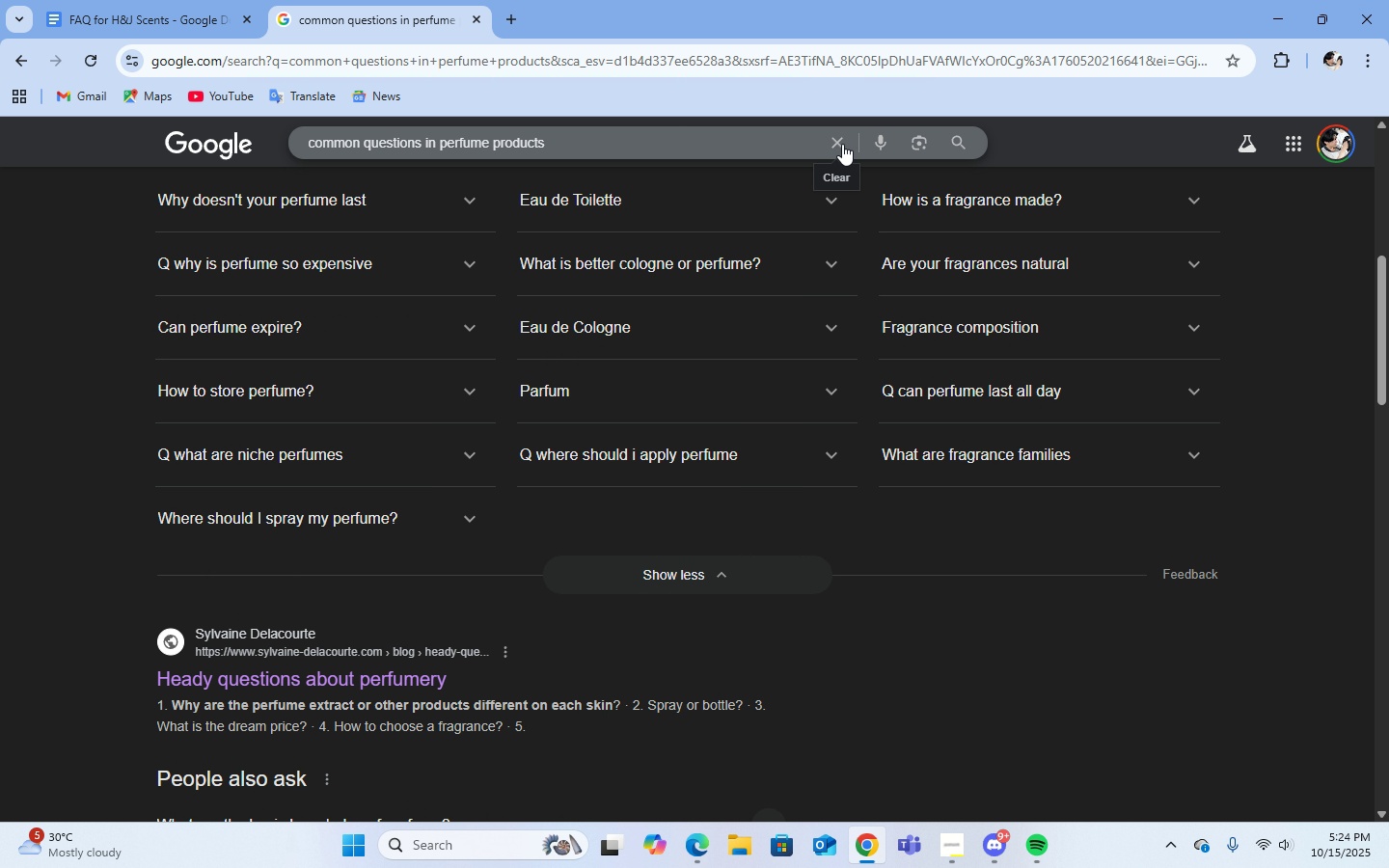 
left_click([842, 144])
 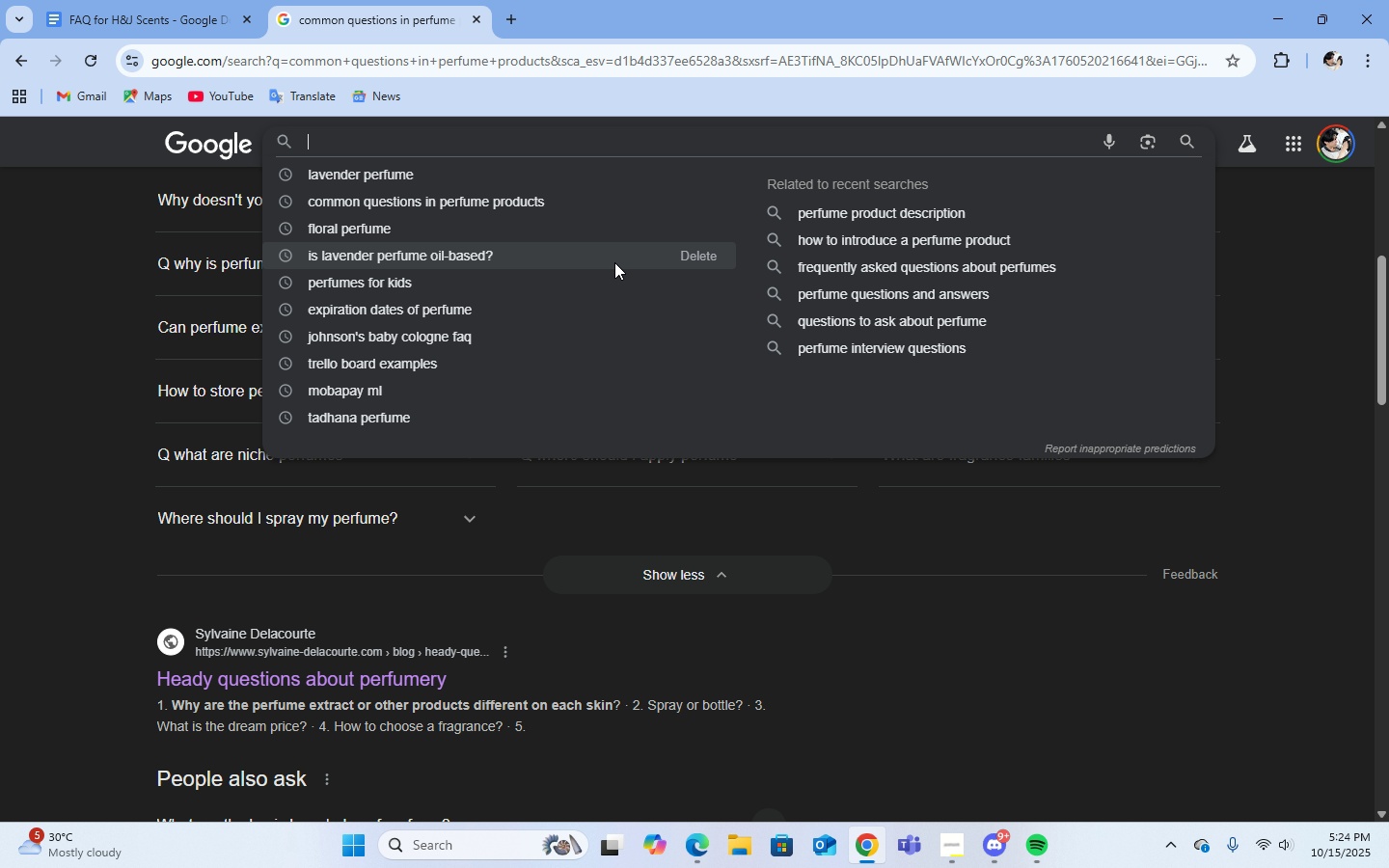 
wait(6.97)
 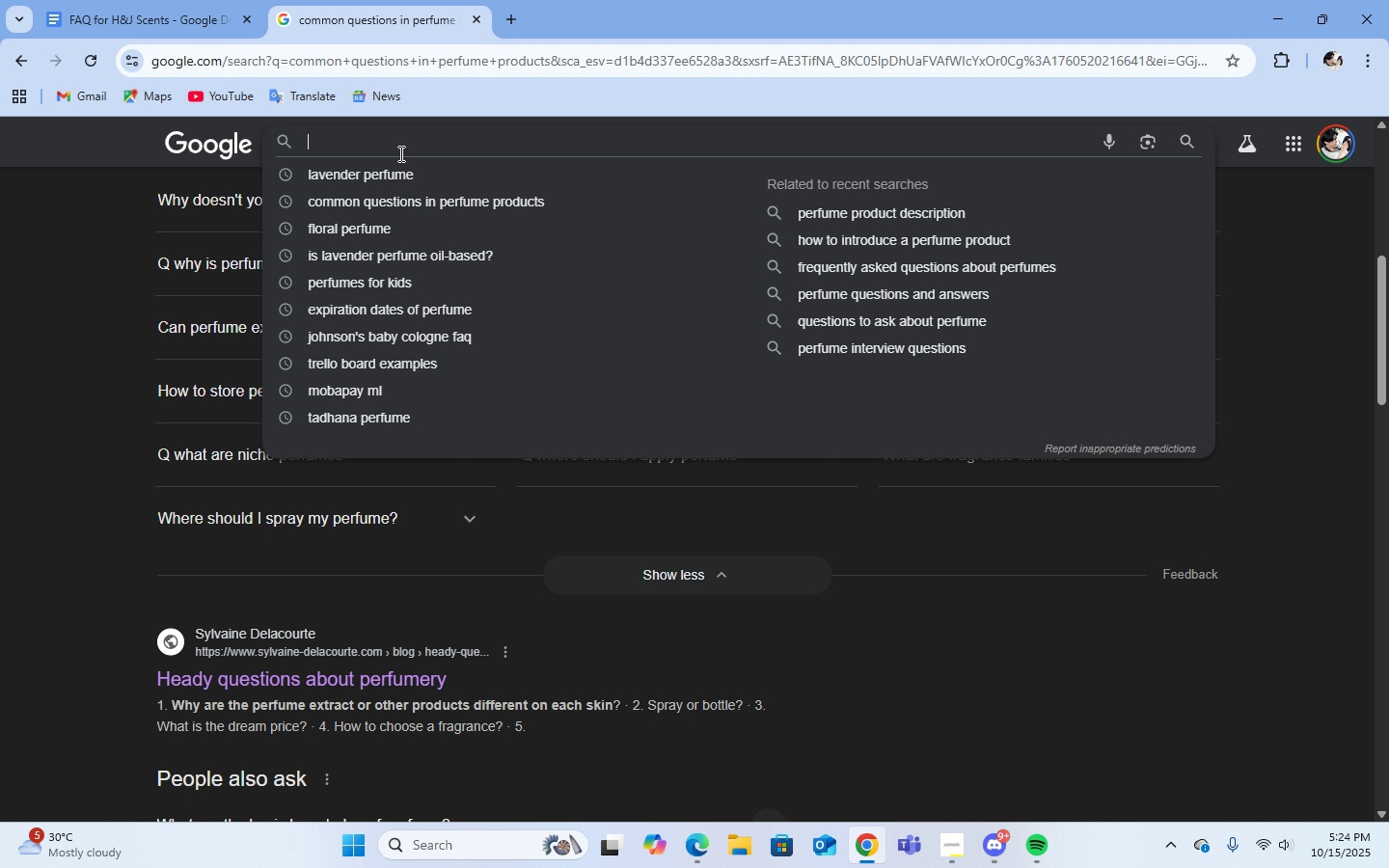 
type(per)
key(Backspace)
key(Backspace)
key(Backspace)
type(best)
 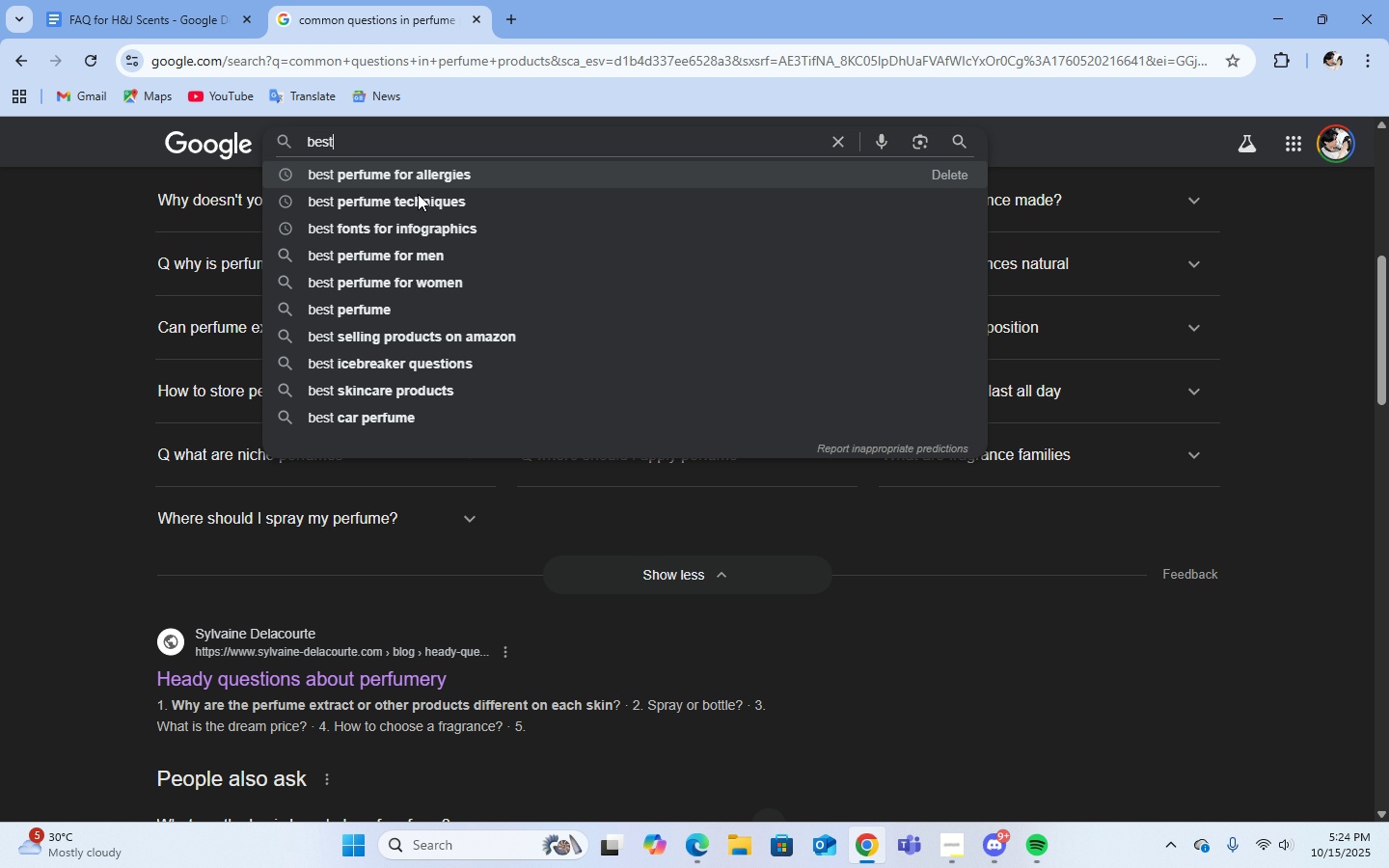 
left_click([405, 175])
 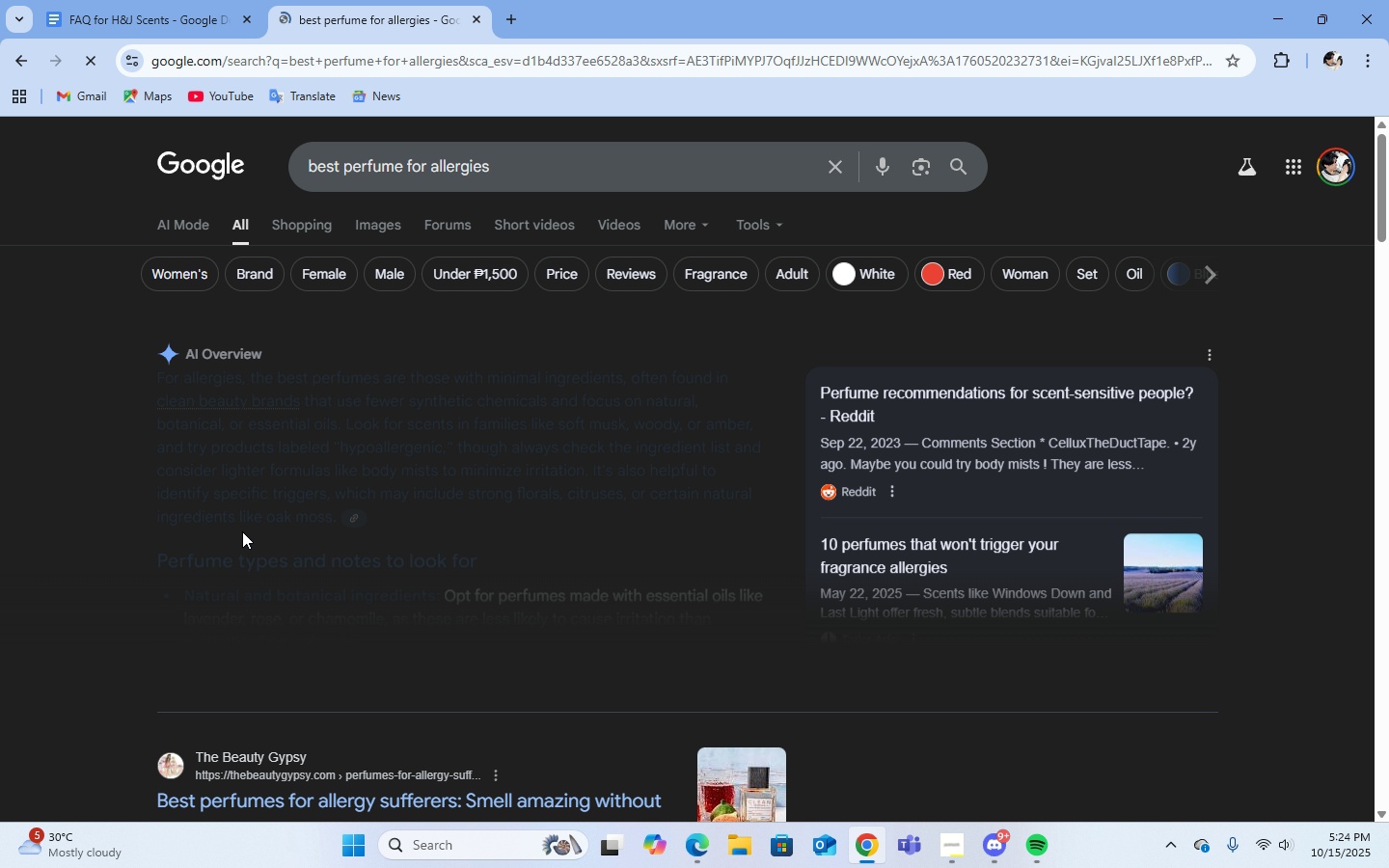 
scroll: coordinate [403, 557], scroll_direction: down, amount: 3.0
 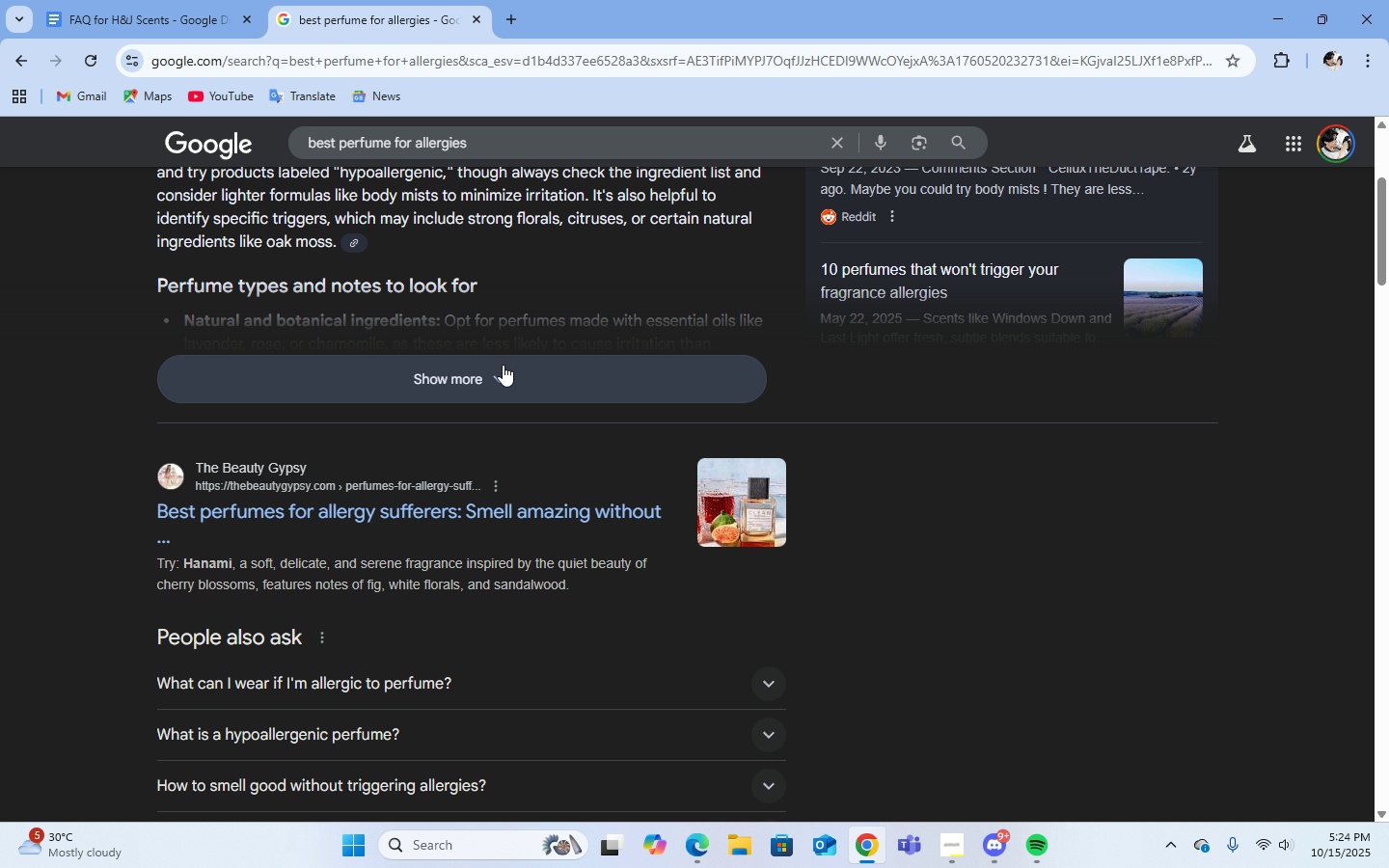 
left_click([504, 373])
 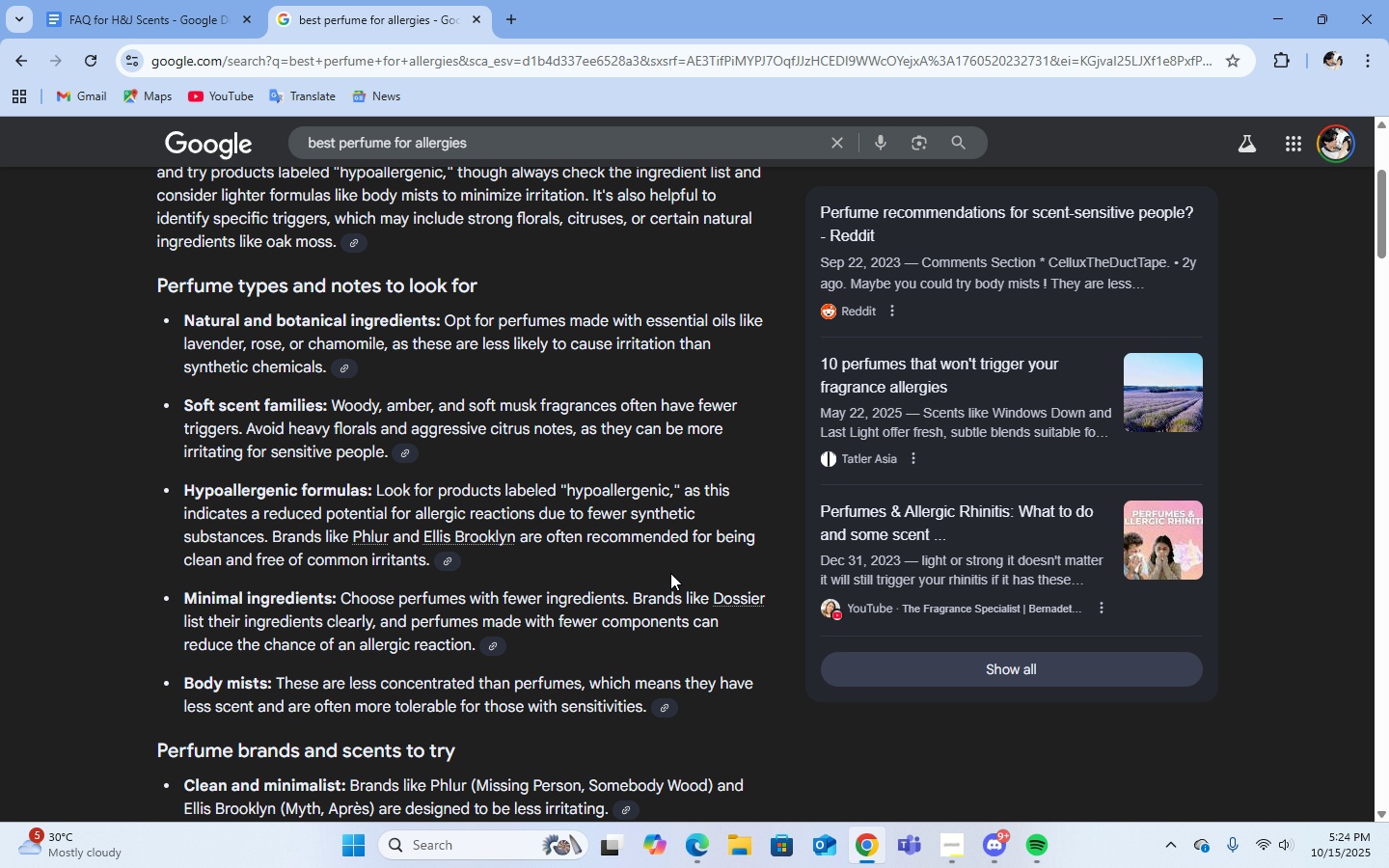 
wait(12.87)
 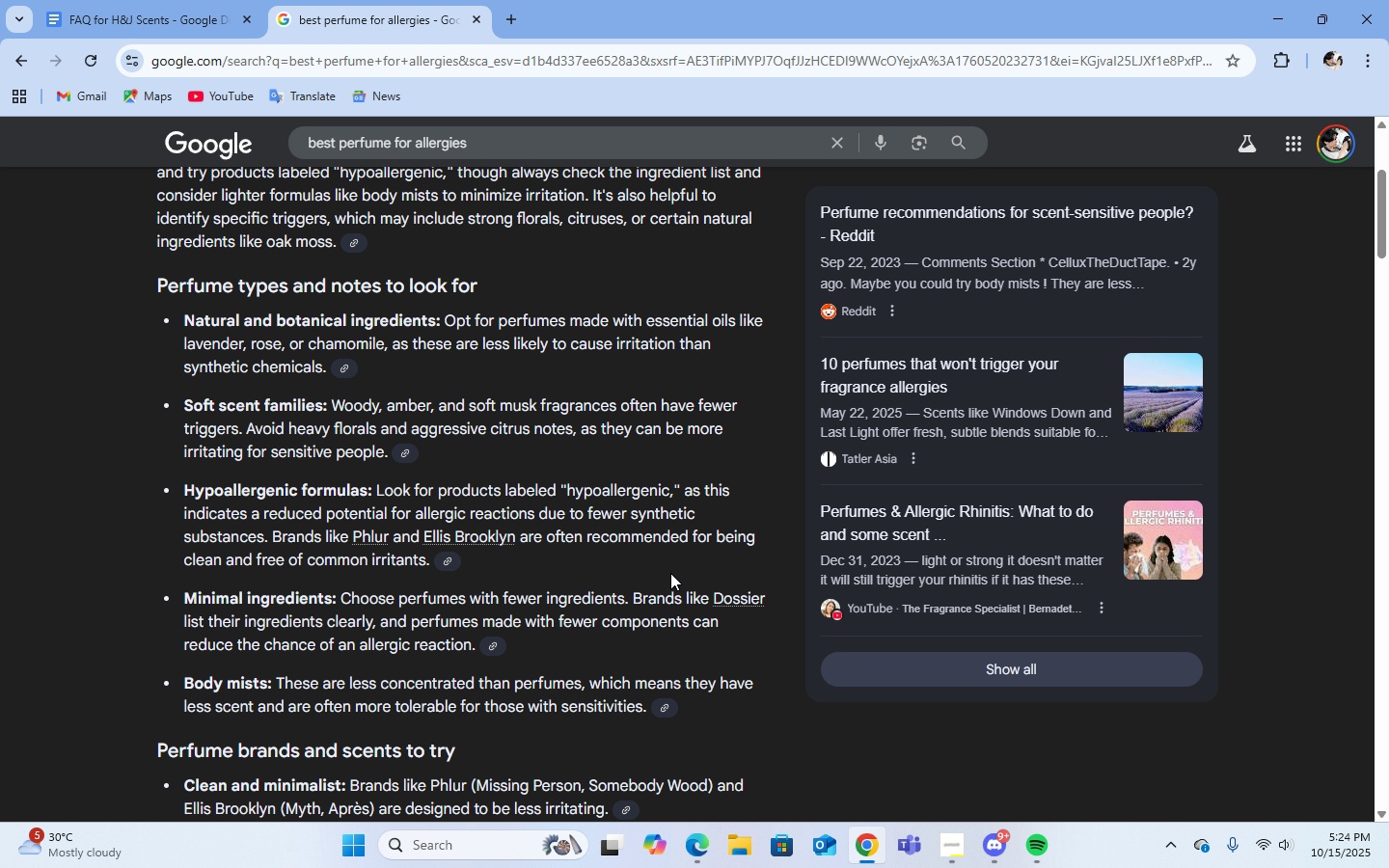 
left_click([146, 4])
 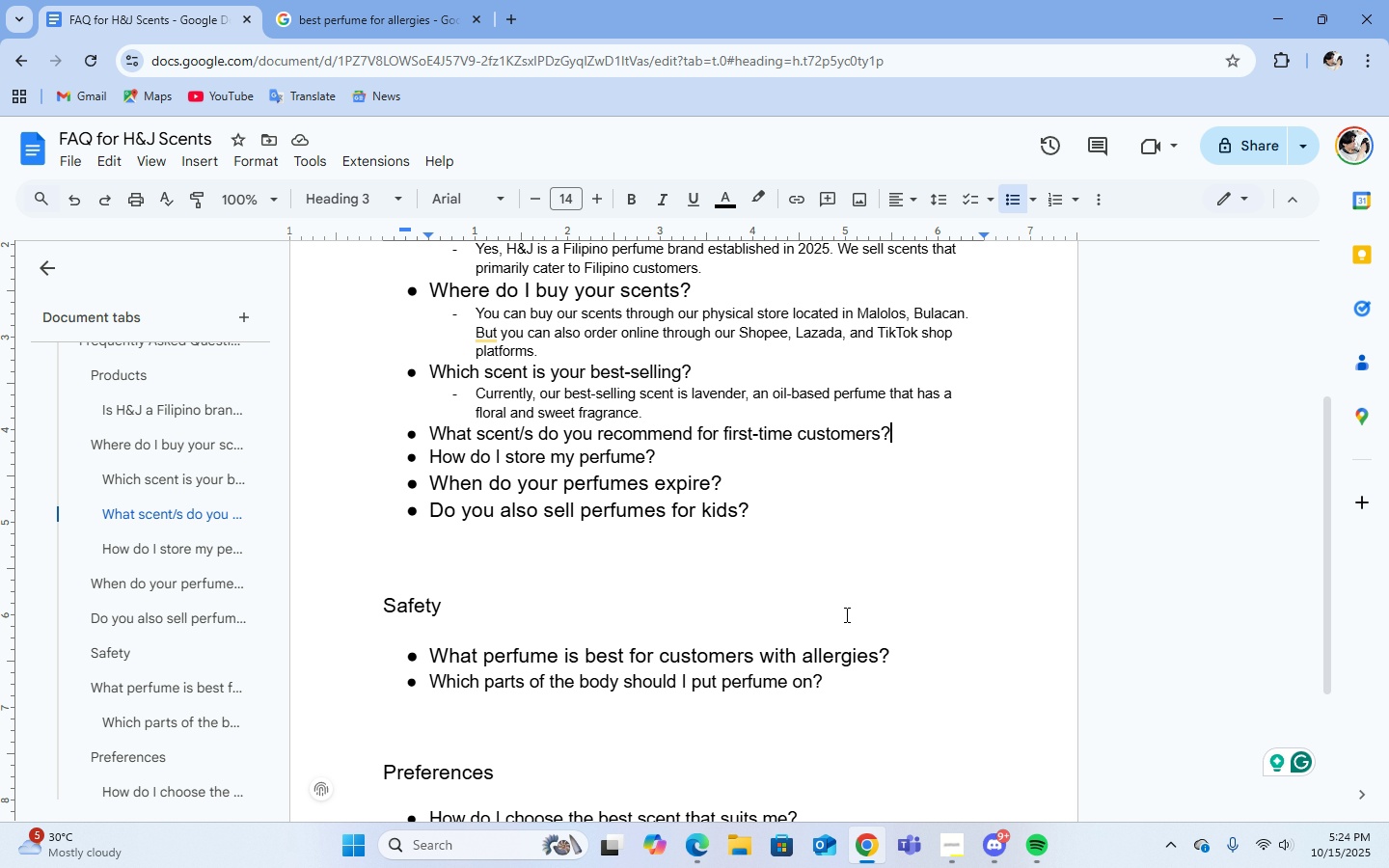 
key(Enter)
 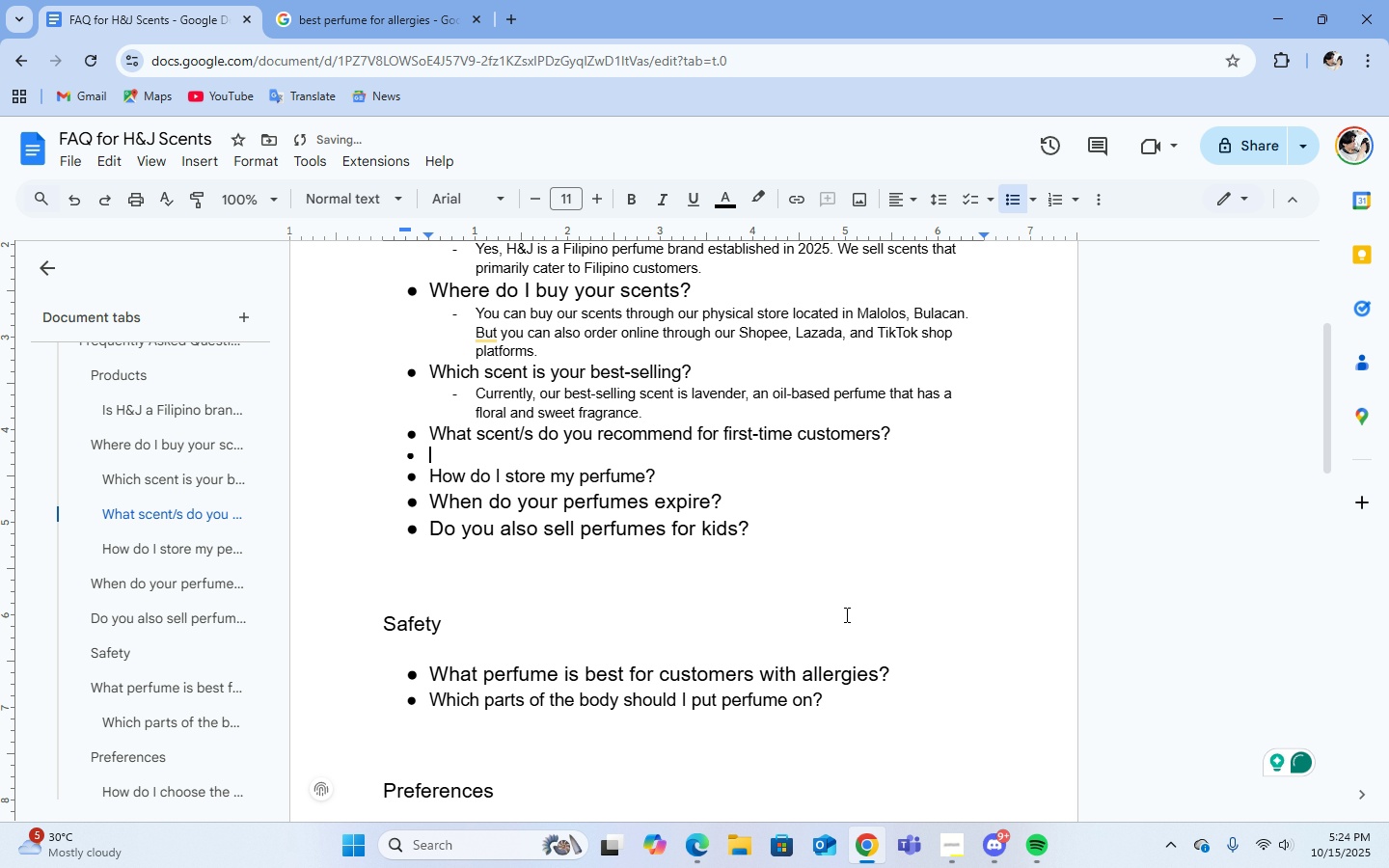 
key(Backspace)
 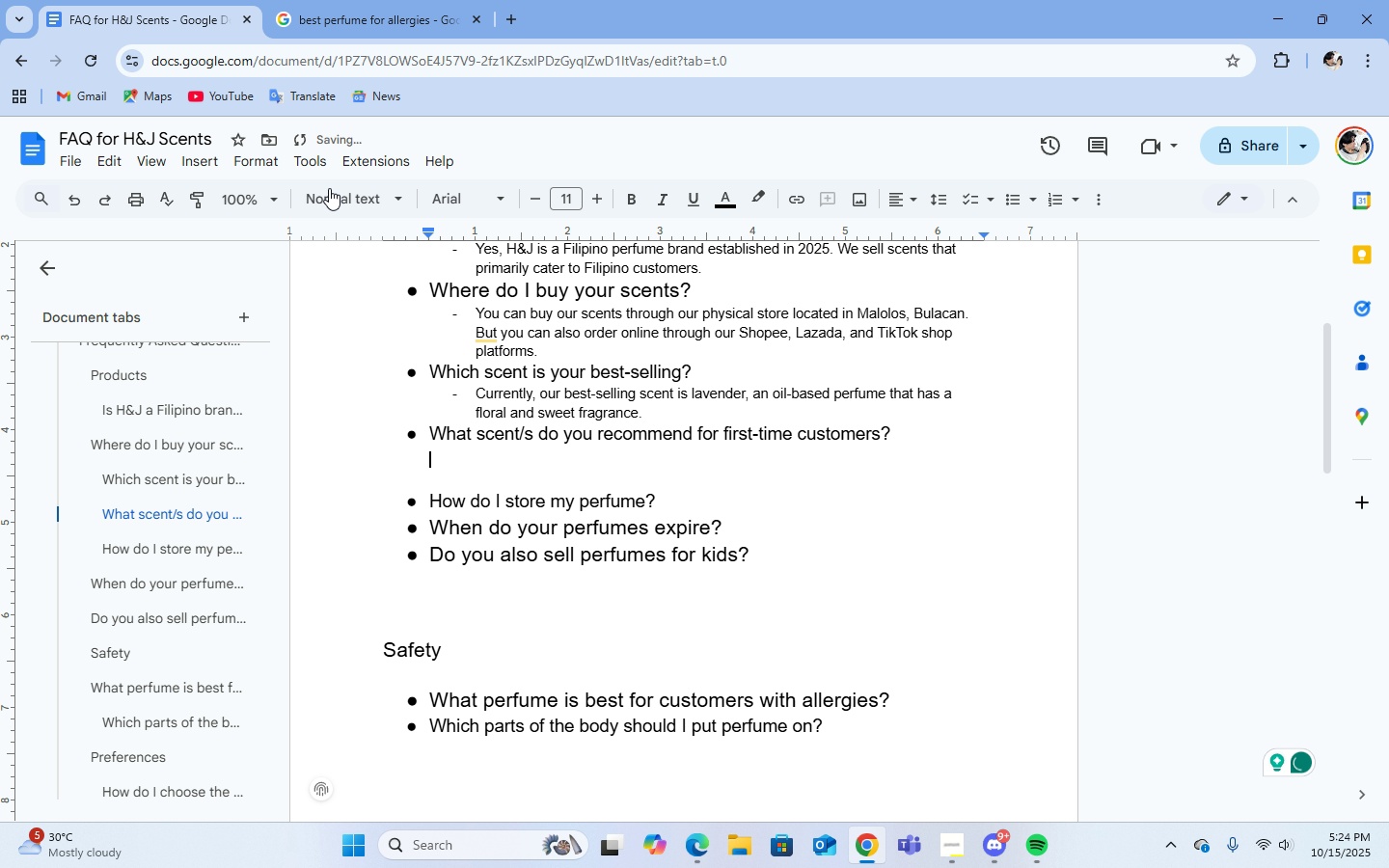 
left_click([338, 199])
 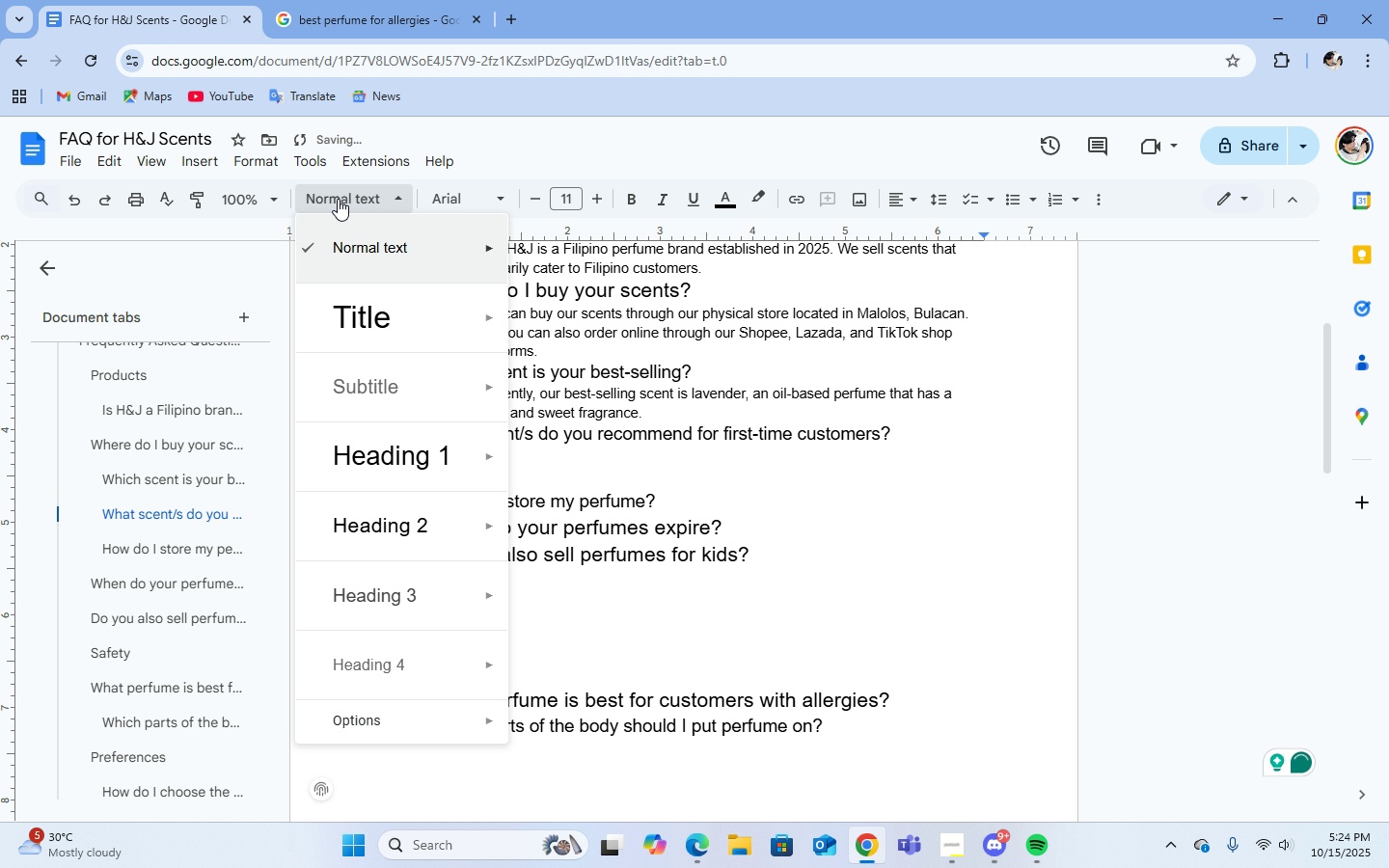 
left_click([338, 199])
 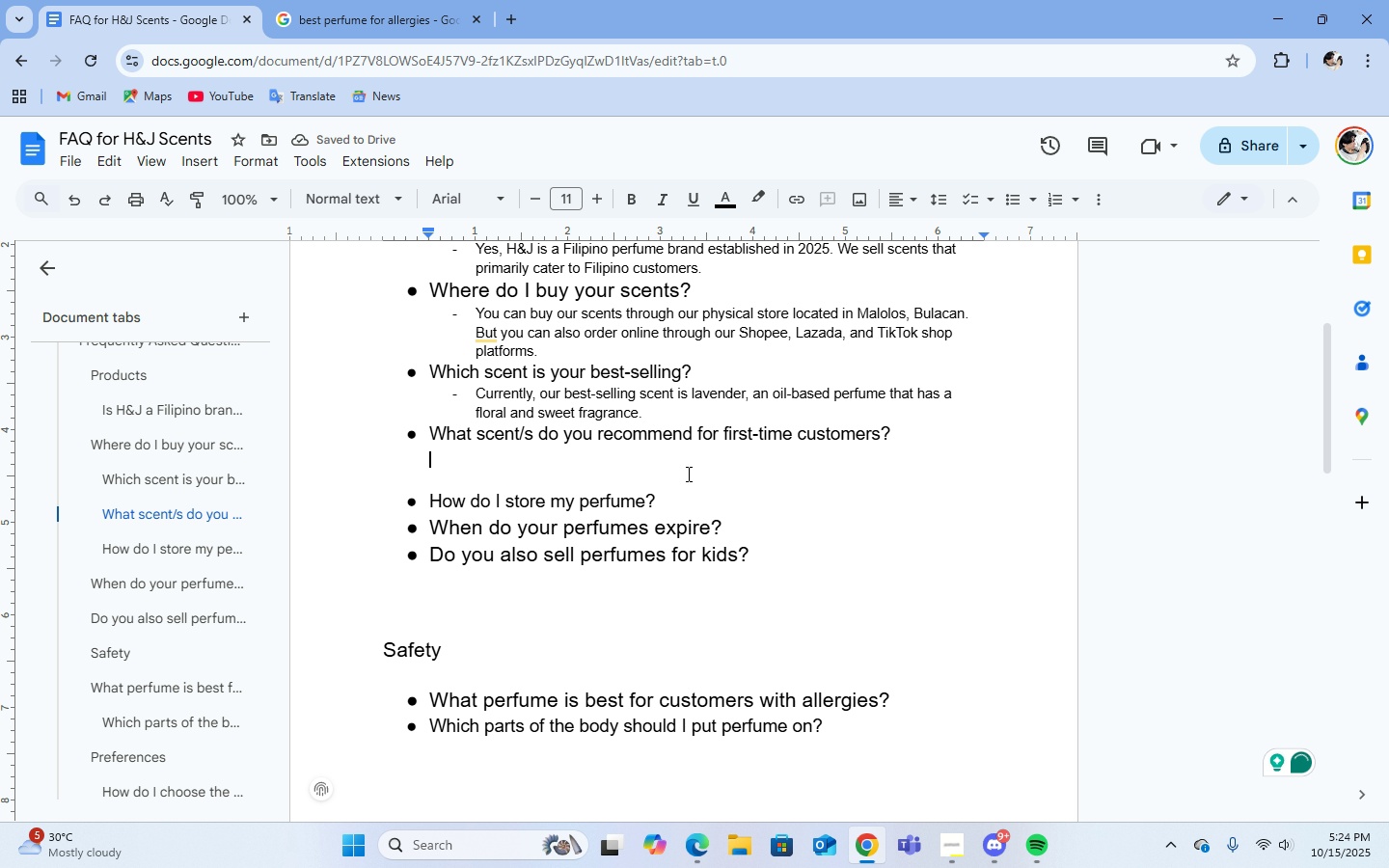 
key(Minus)
 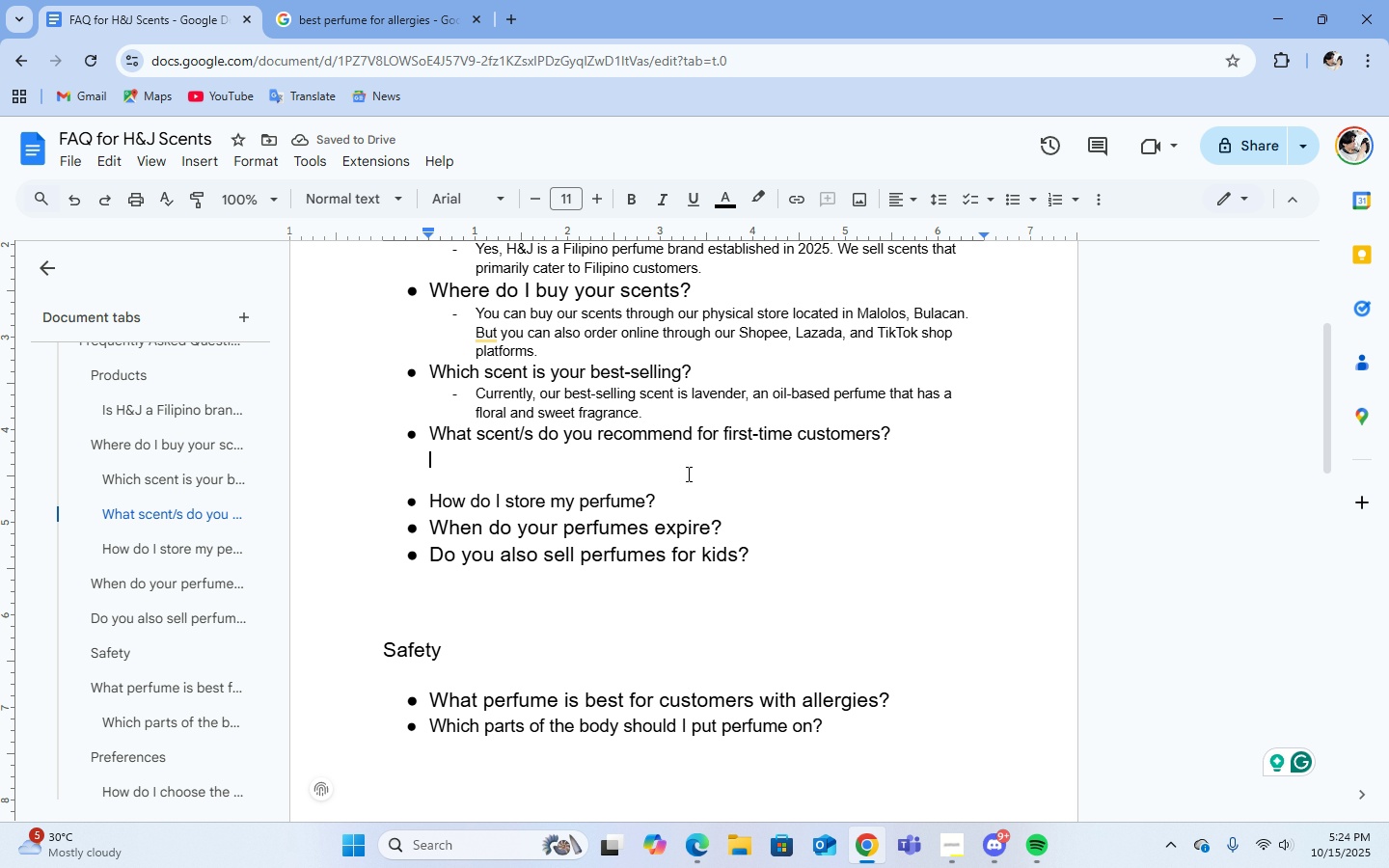 
key(Space)
 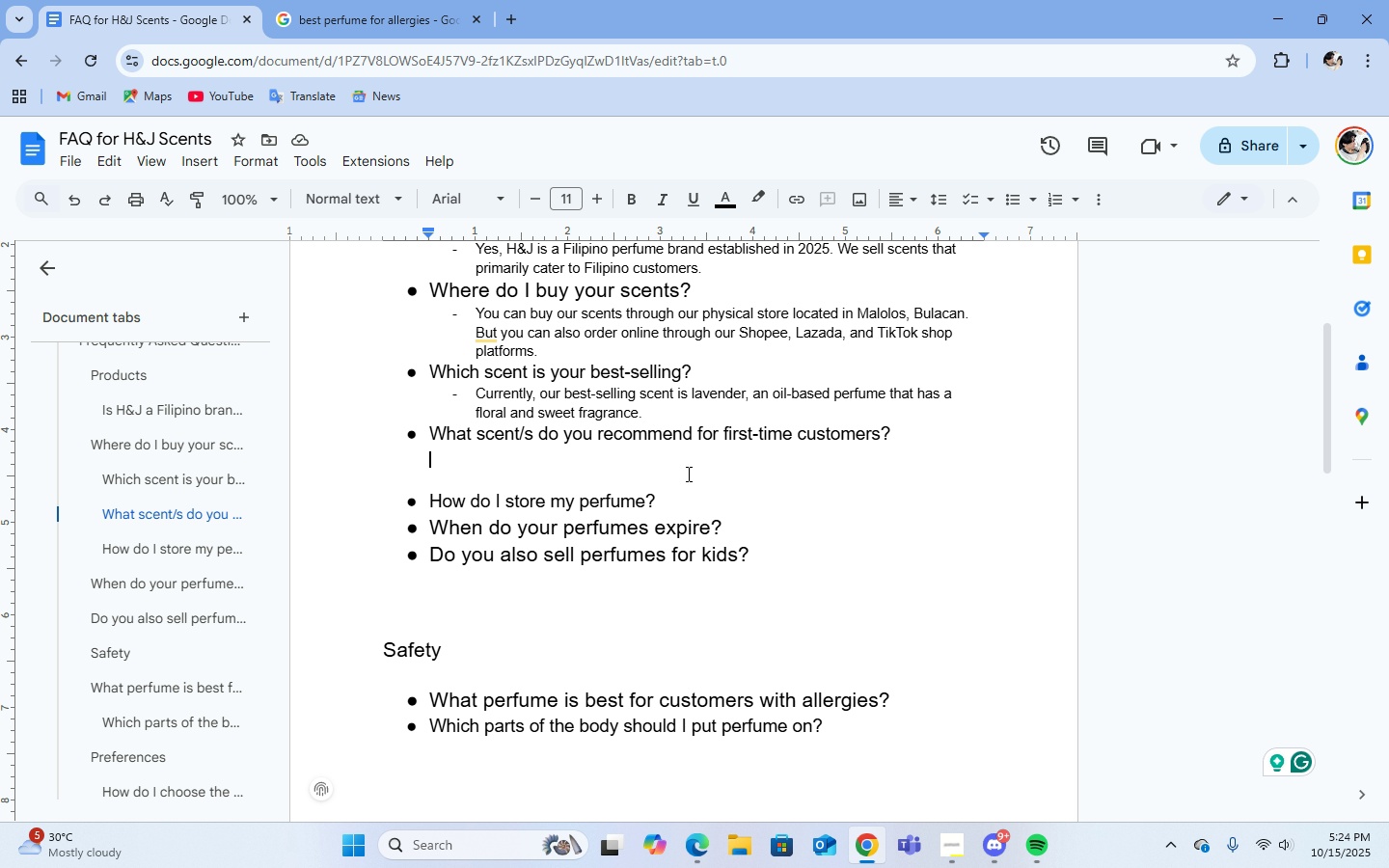 
key(Minus)
 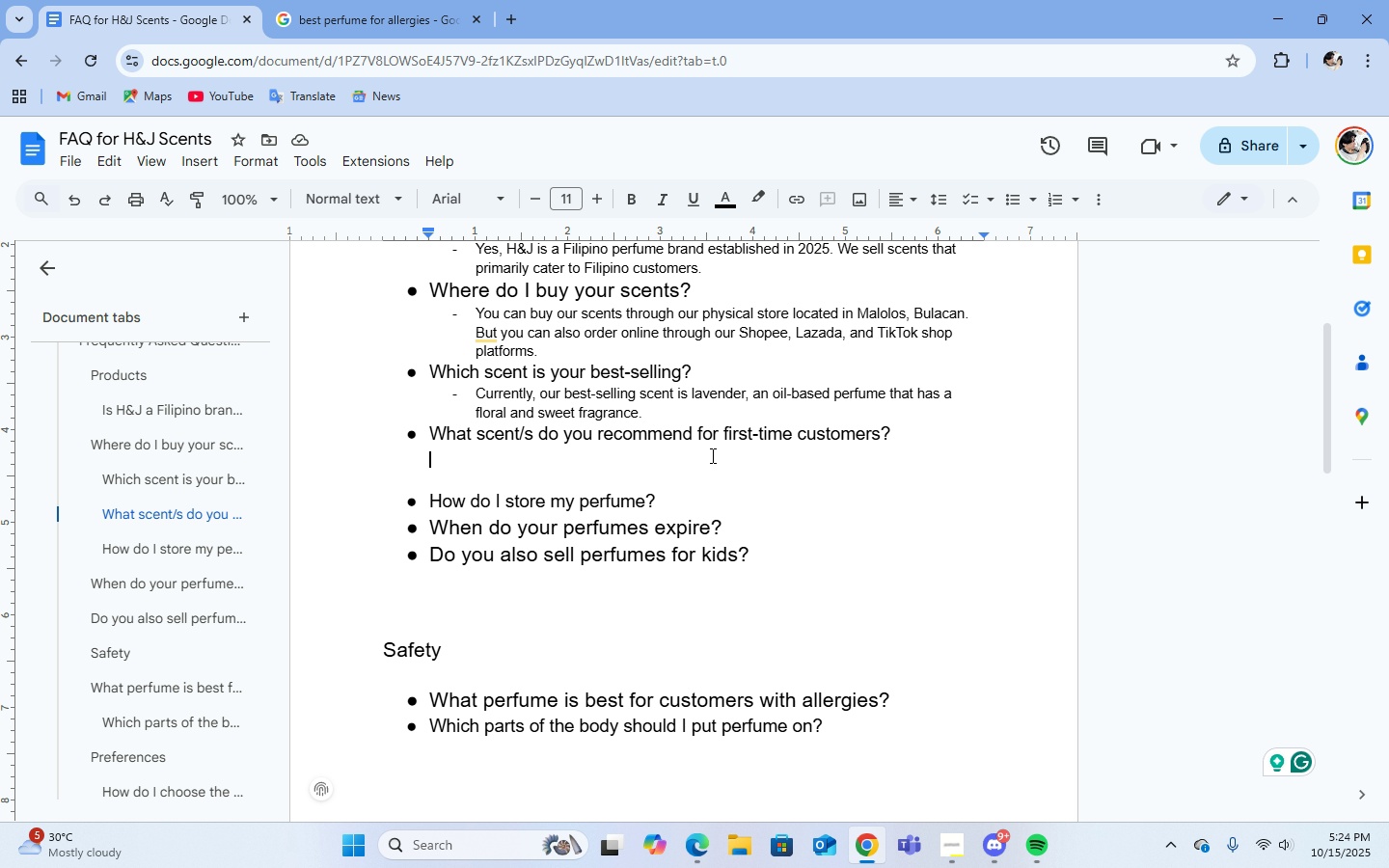 
left_click([722, 495])
 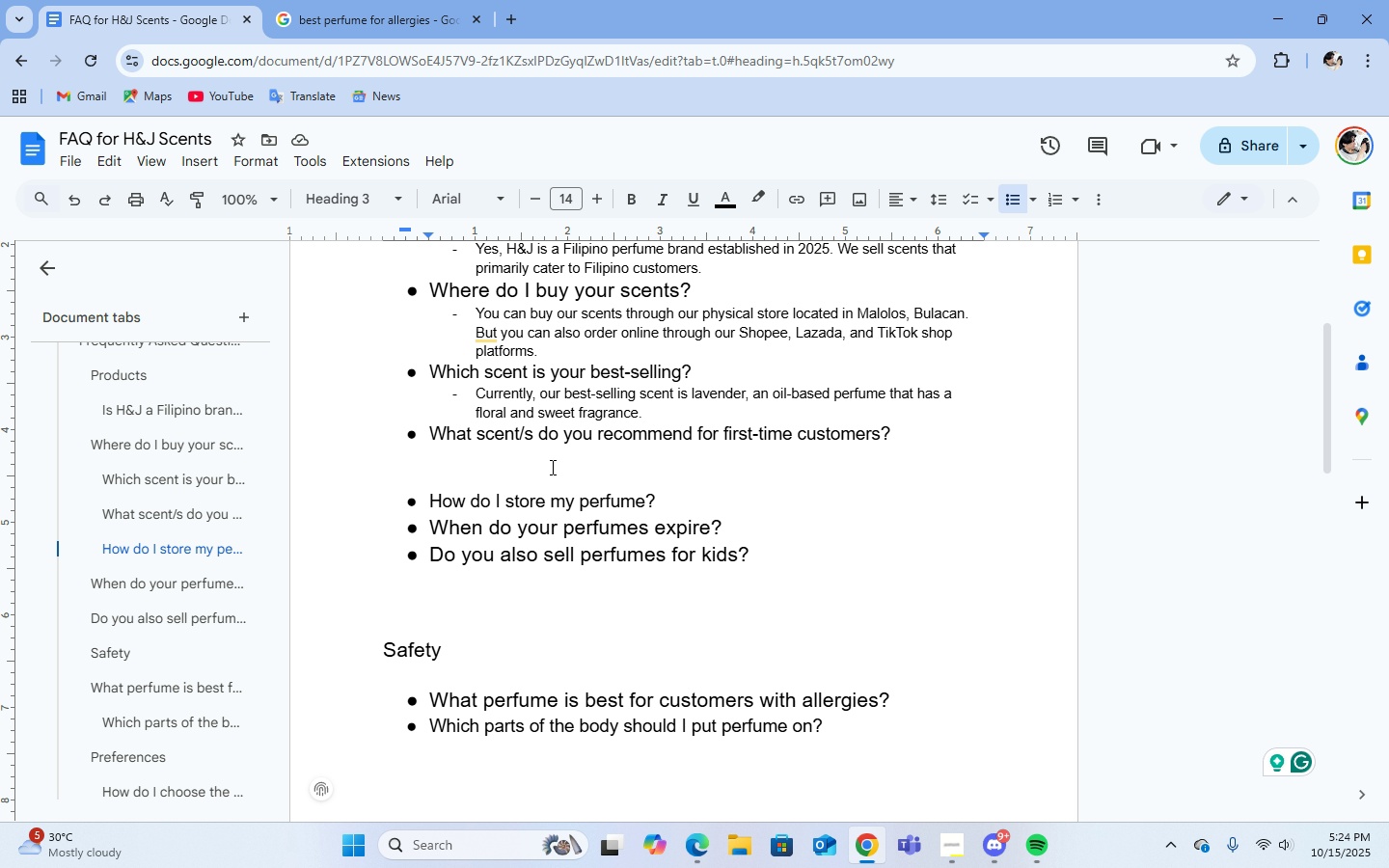 
left_click([551, 467])
 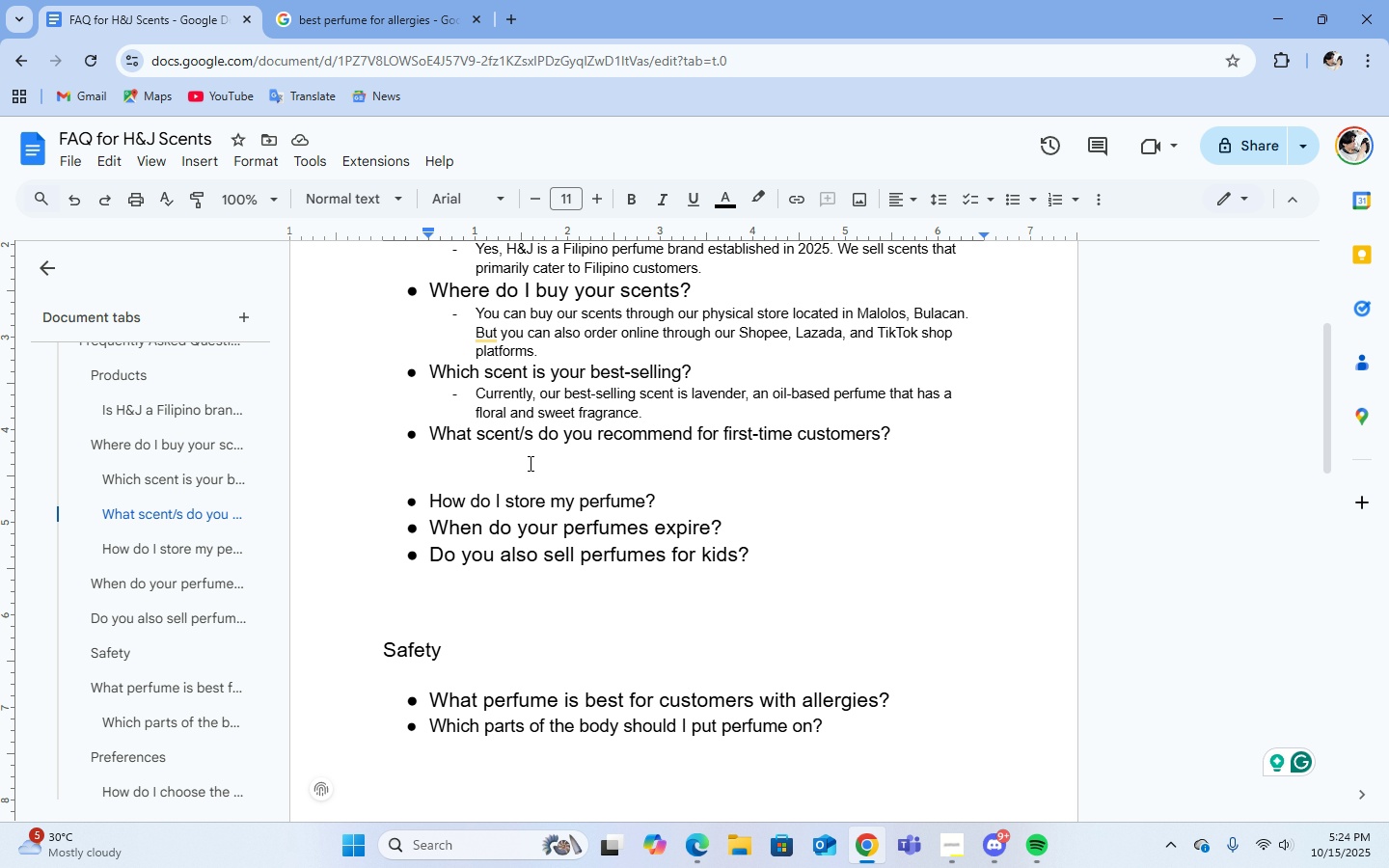 
type(- we recommend our best-selling perfume, lavender for first-time customers if they haven't decide which scent to purchase. )
 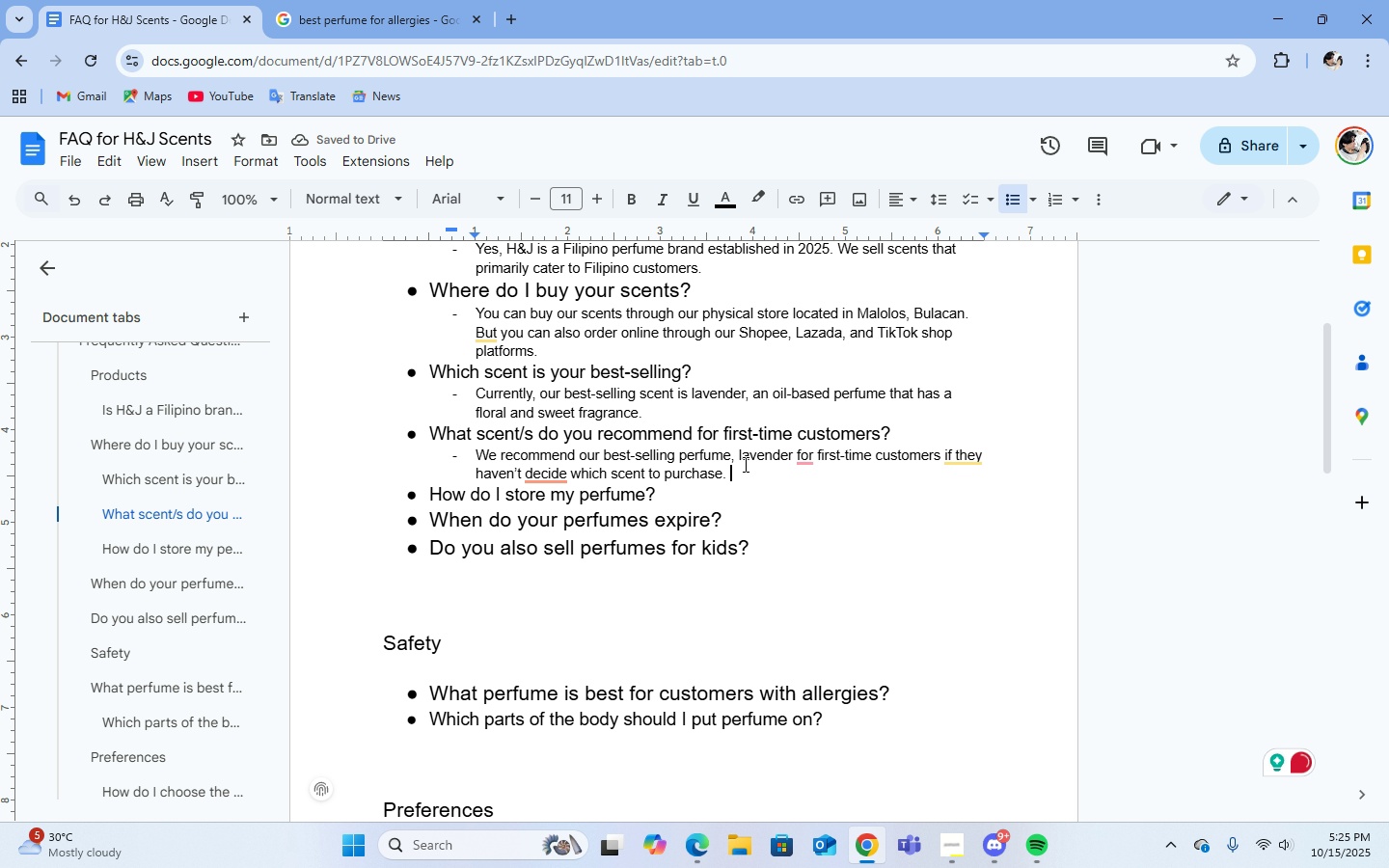 
wait(5.79)
 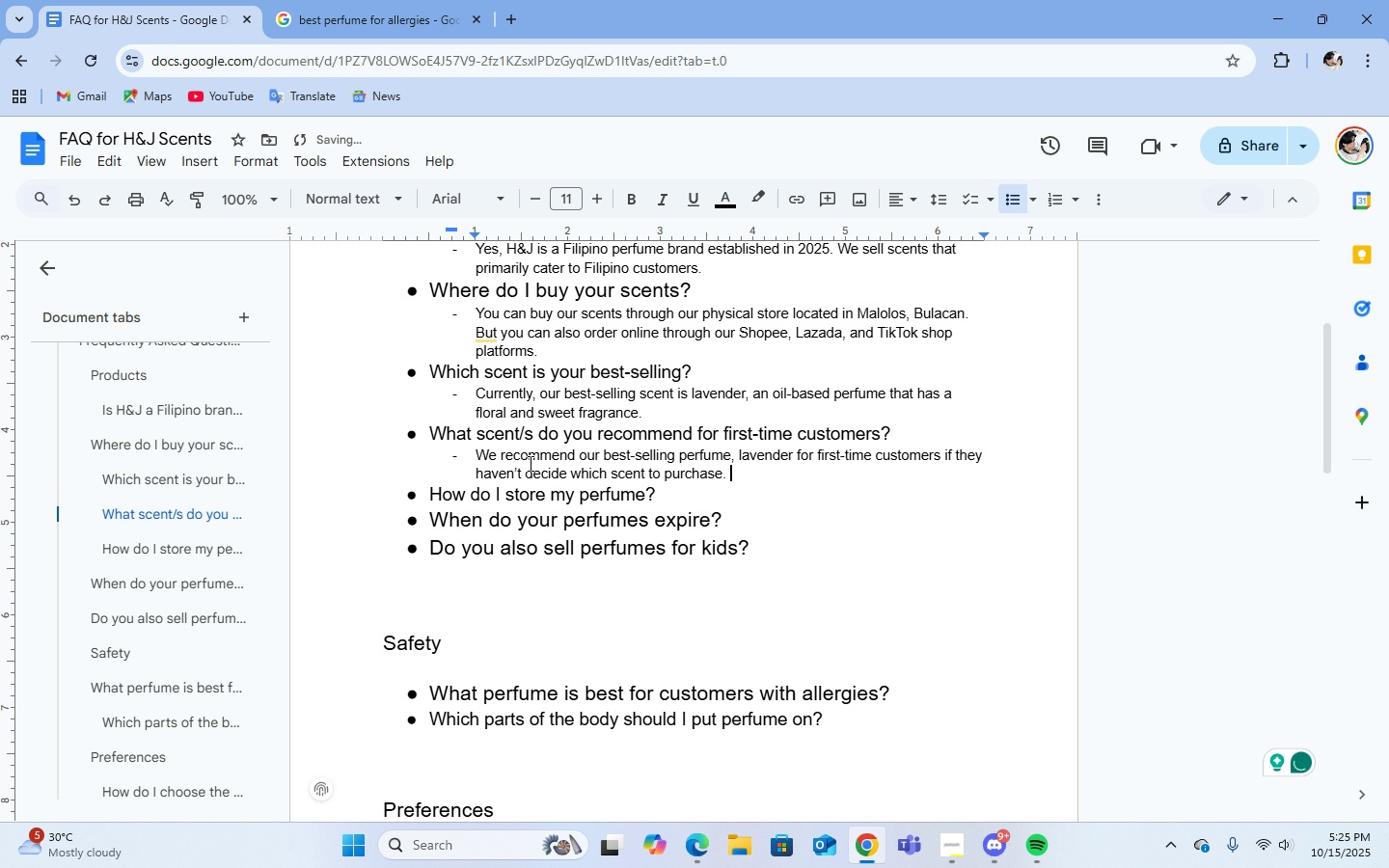 
left_click([822, 504])
 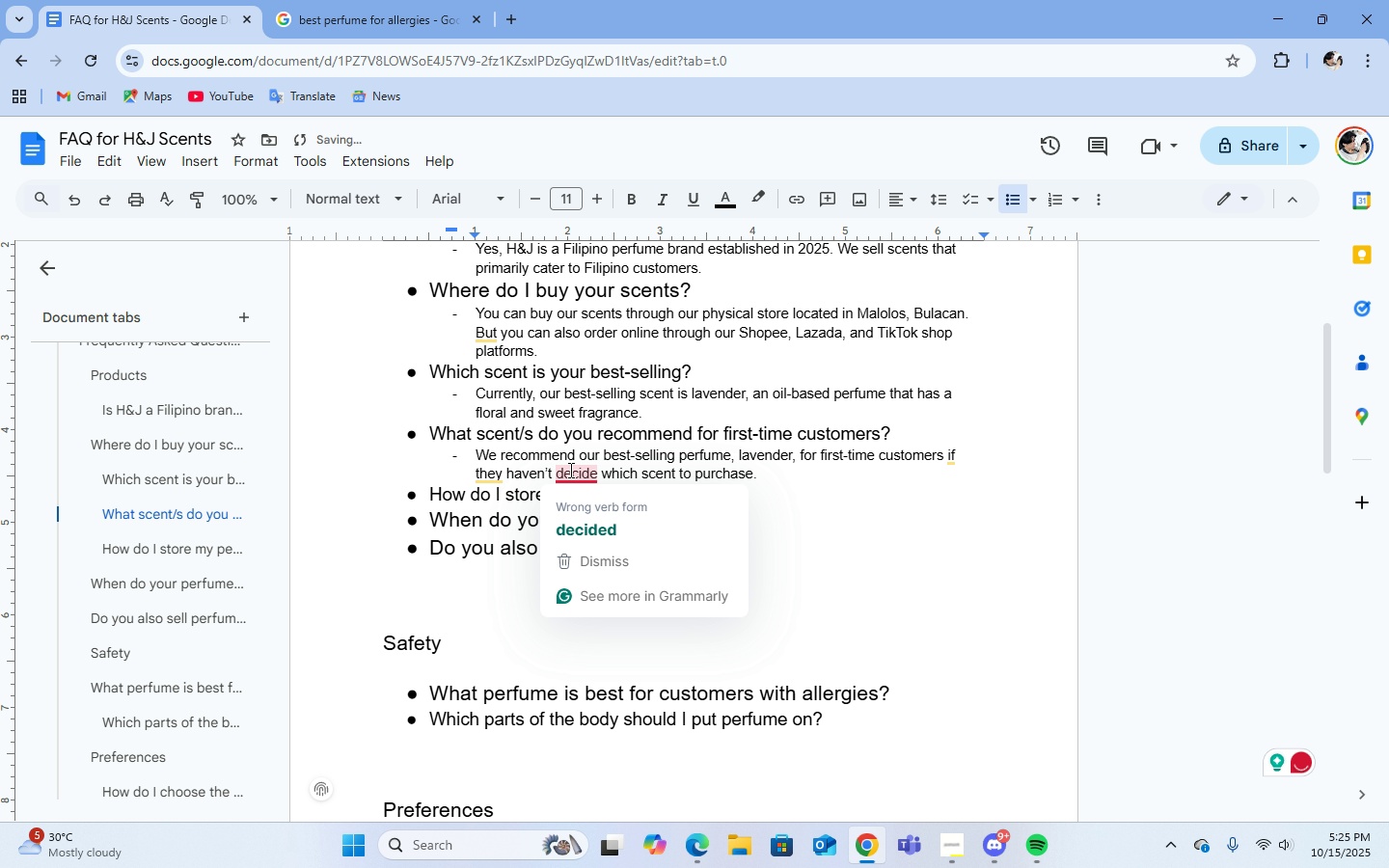 
left_click([590, 504])
 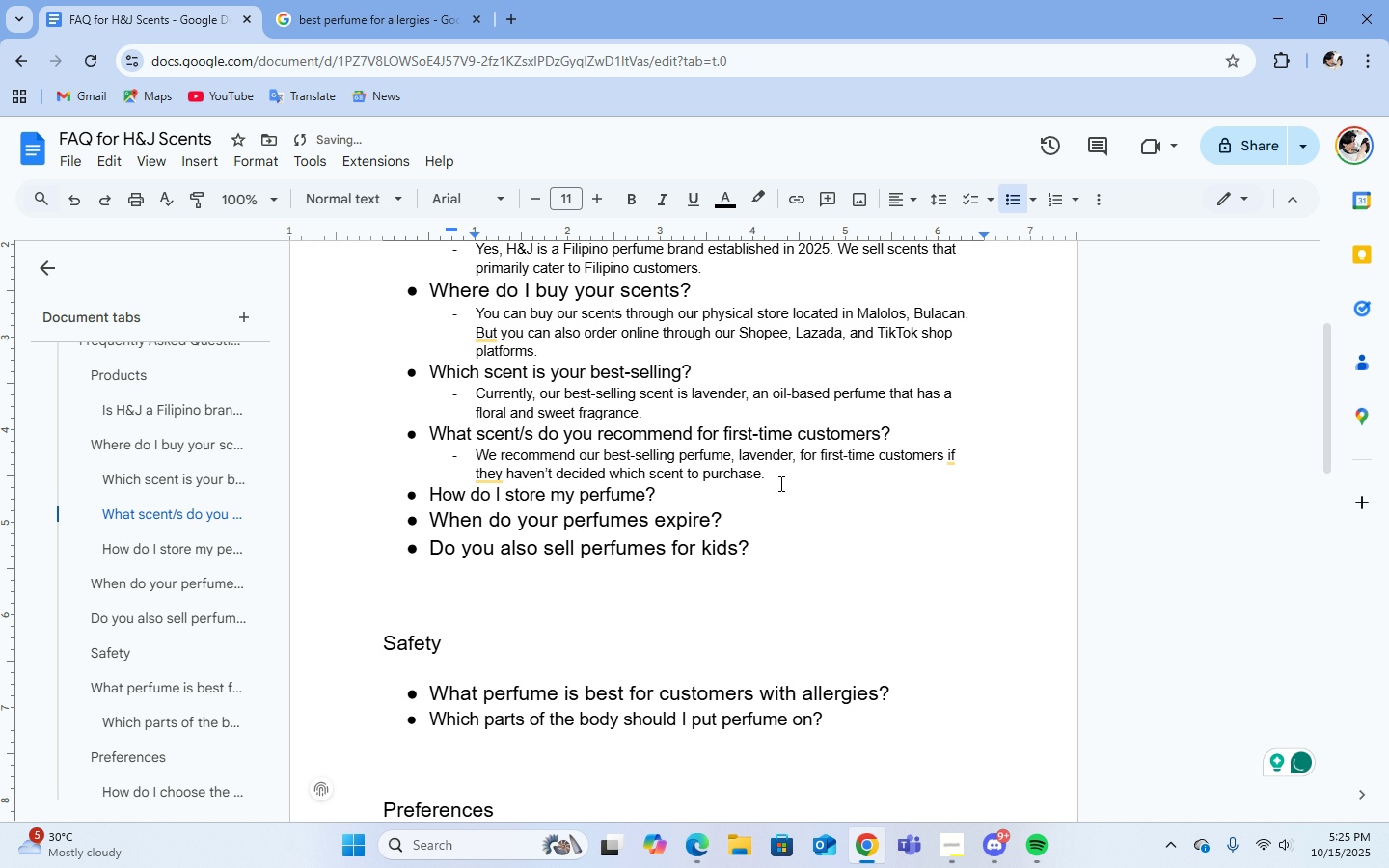 
left_click([779, 483])
 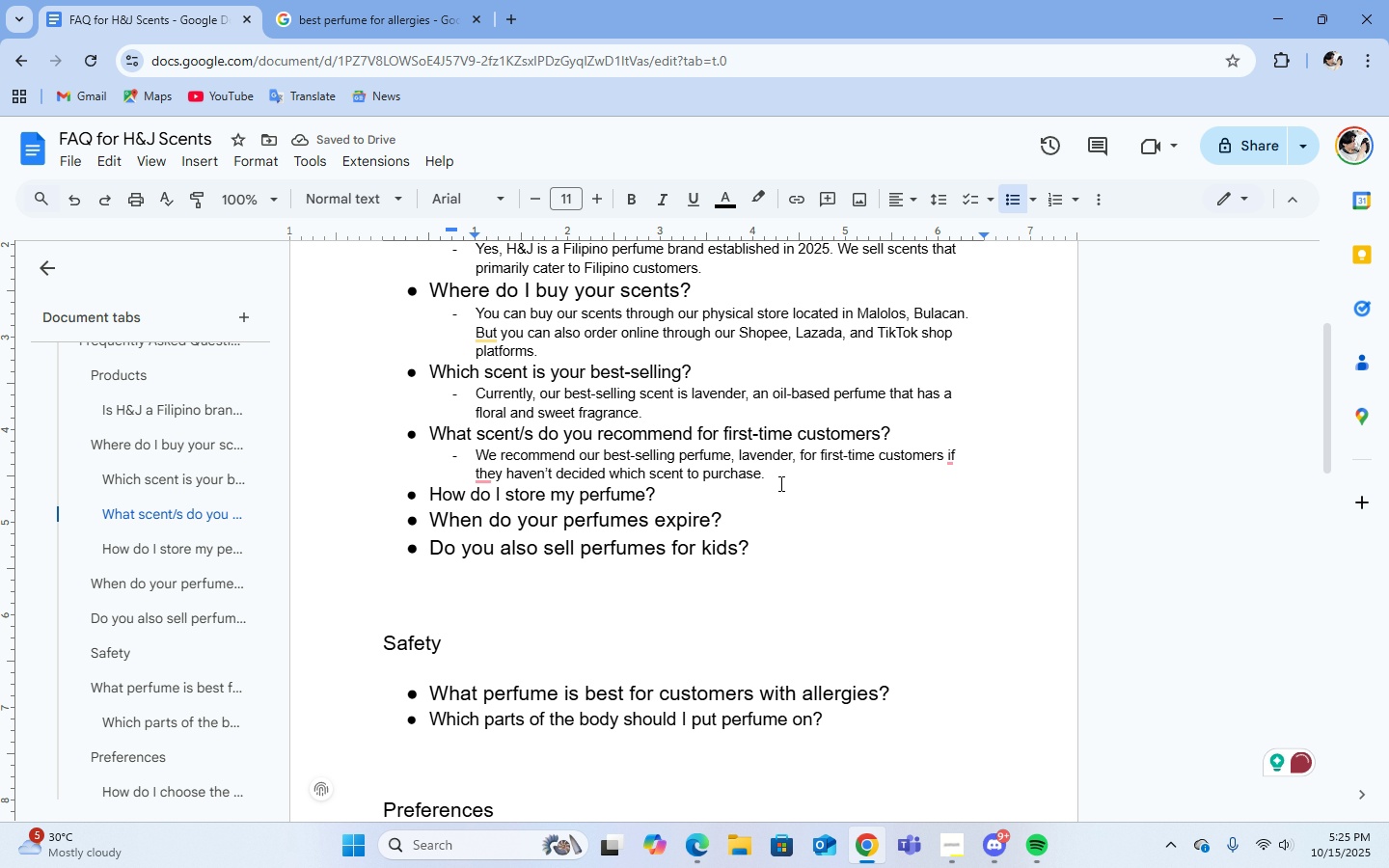 
type(other optio)
key(Backspace)
key(Backspace)
key(Backspace)
key(Backspace)
key(Backspace)
key(Backspace)
key(Backspace)
key(Backspace)
key(Backspace)
key(Backspace)
type(ther recommended )
 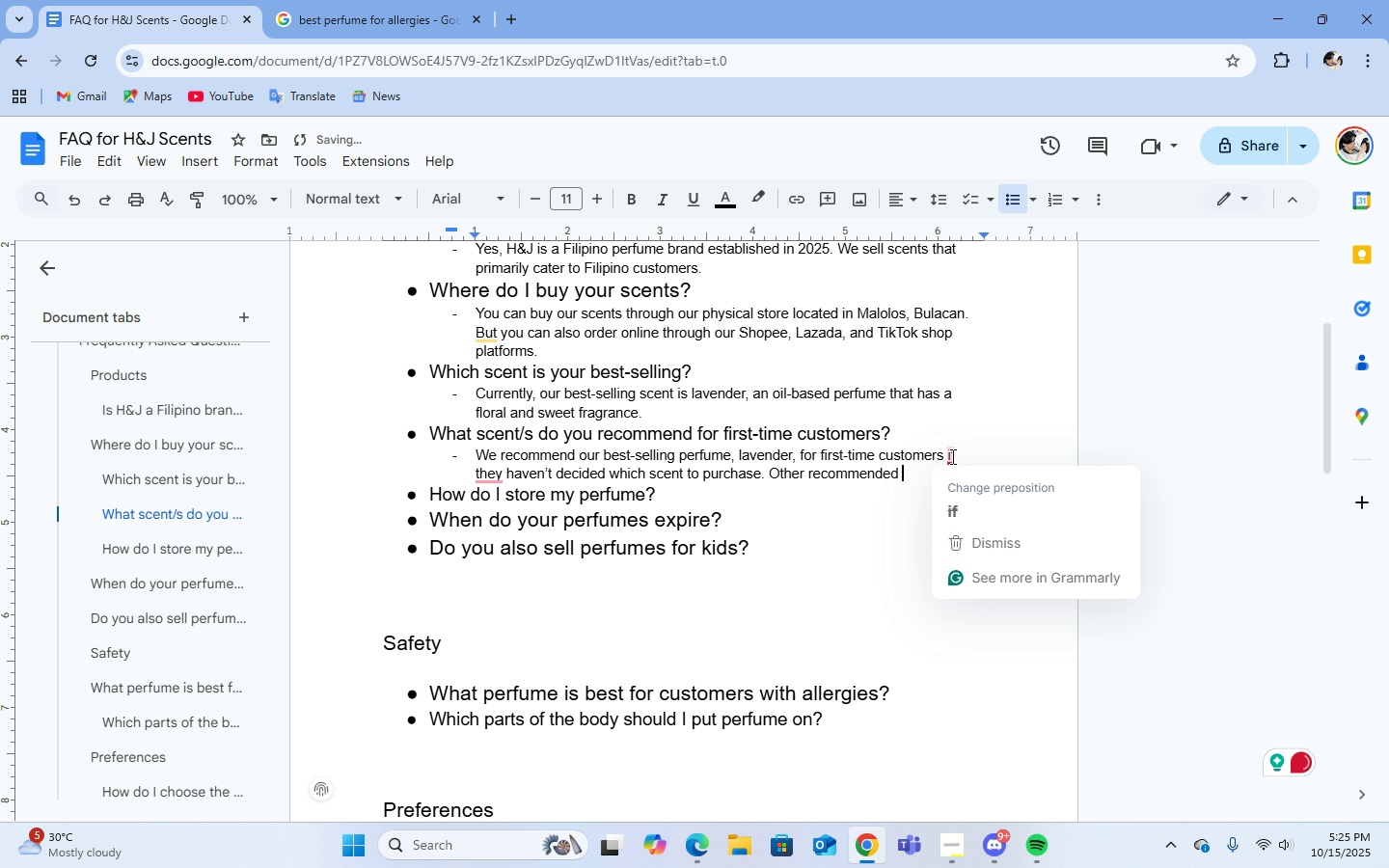 
left_click([958, 491])
 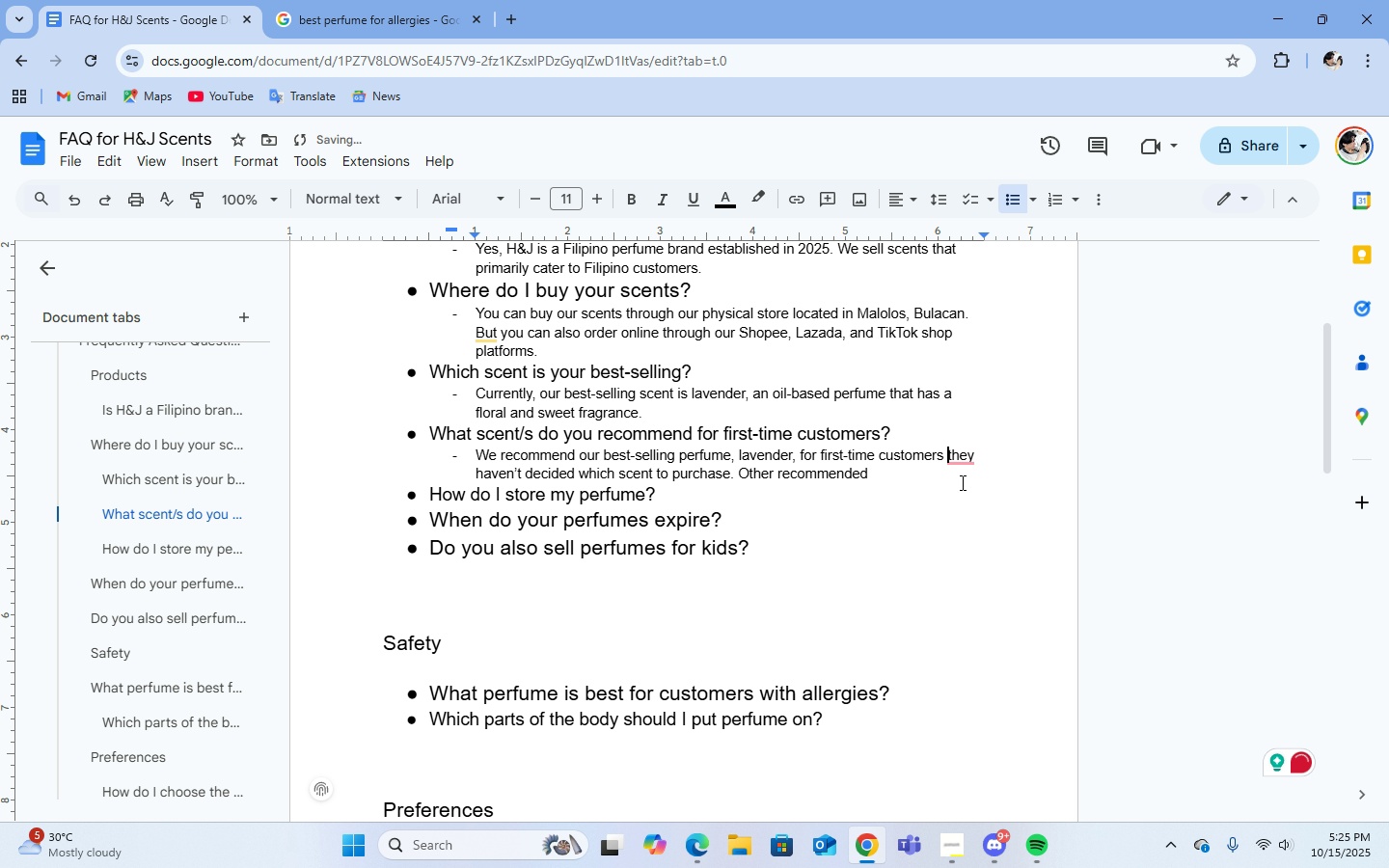 
left_click([966, 450])
 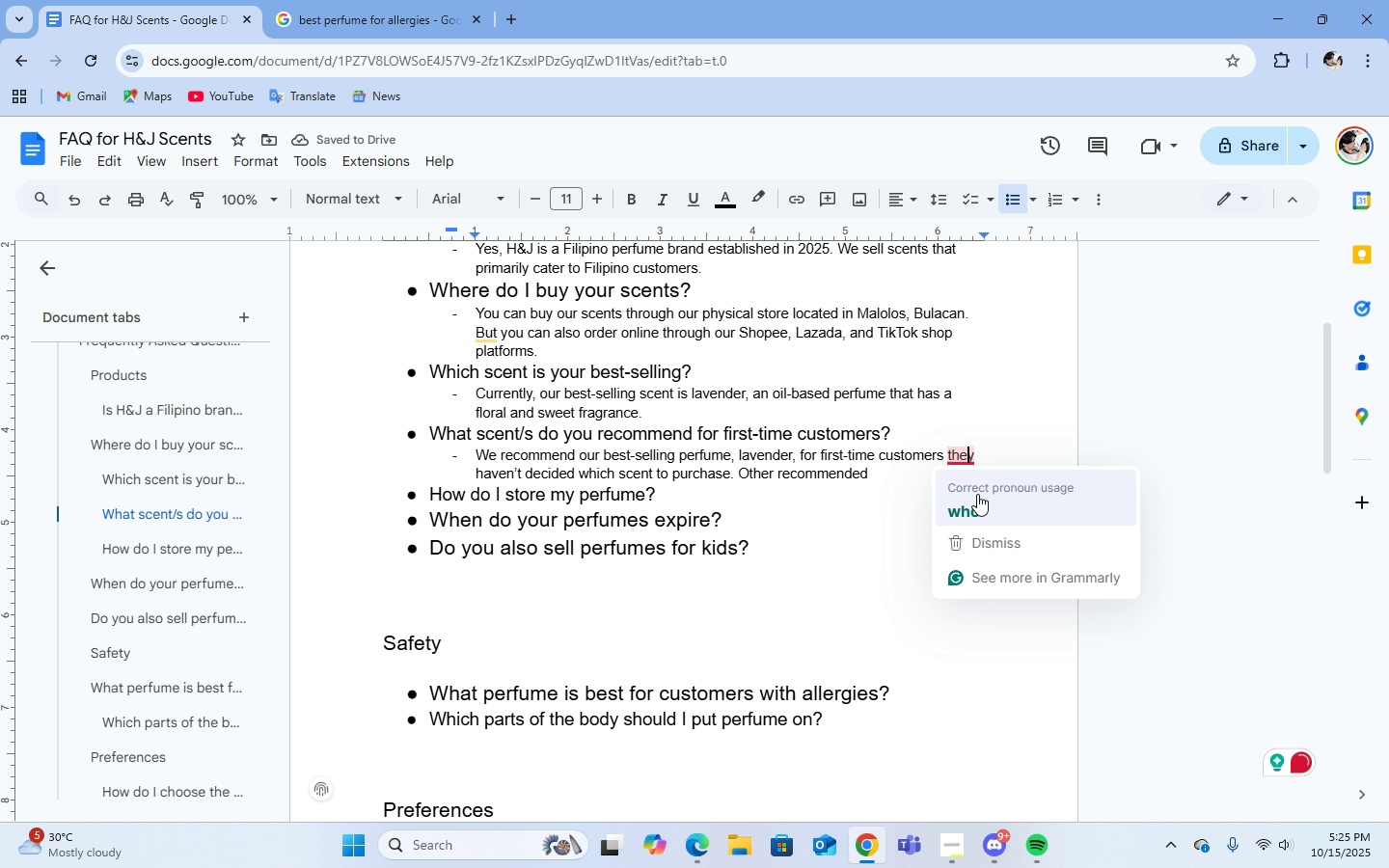 
left_click([977, 494])
 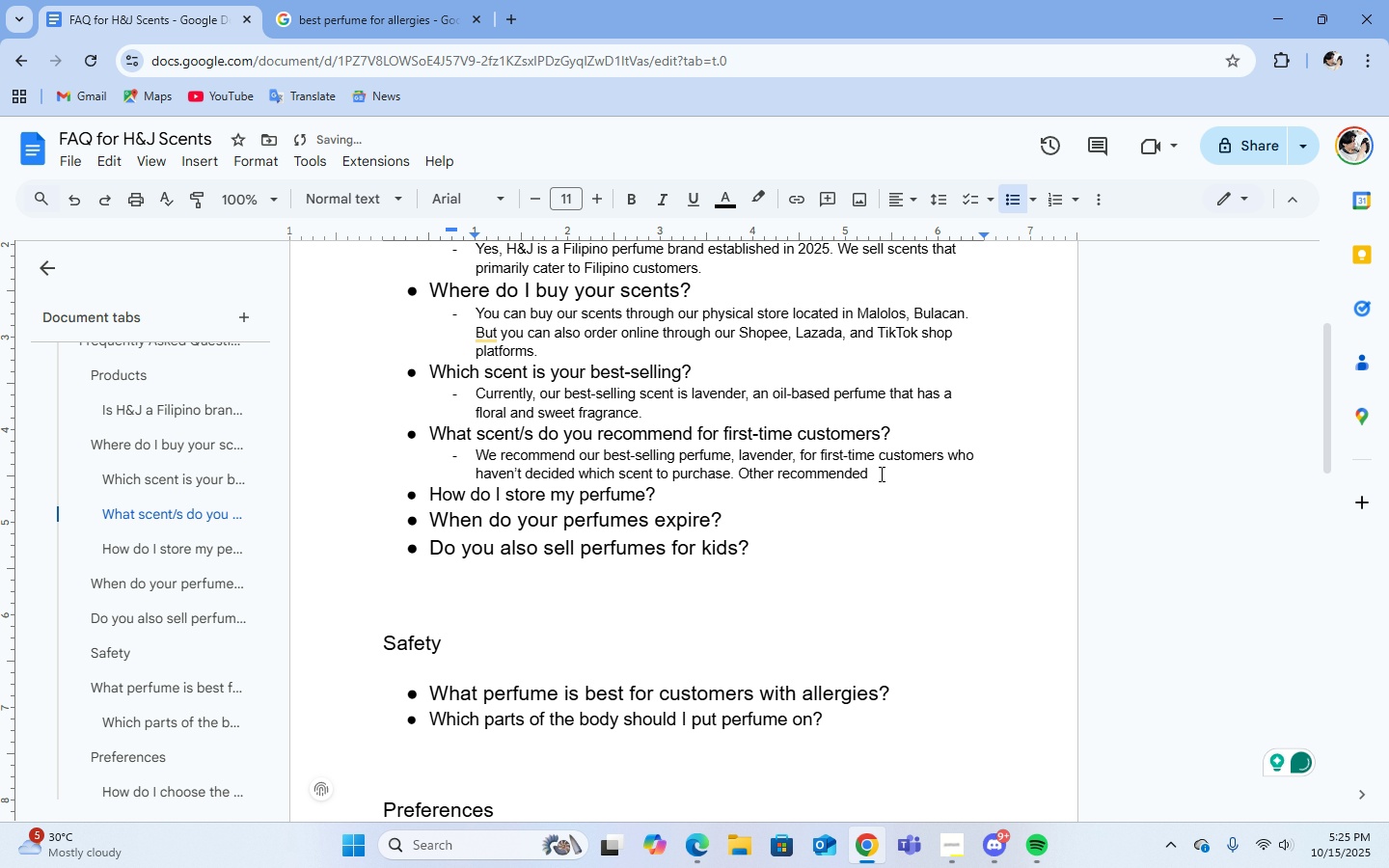 
left_click([881, 474])
 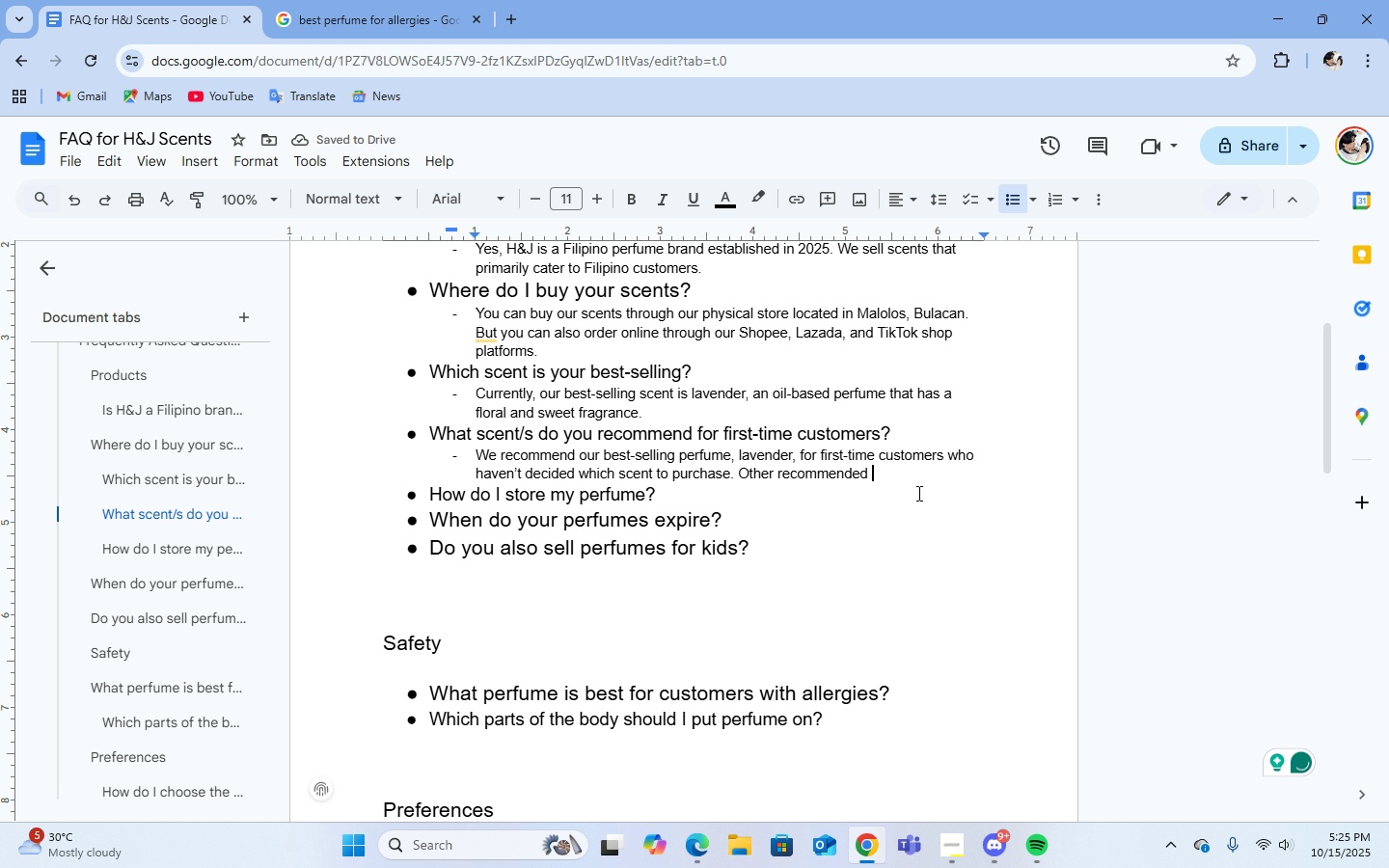 
type(scents that also has floral gra)
key(Backspace)
key(Backspace)
key(Backspace)
key(Backspace)
key(Backspace)
key(Backspace)
key(Backspace)
key(Backspace)
key(Backspace)
key(Backspace)
key(Backspace)
key(Backspace)
key(Backspace)
key(Backspace)
type(have floral fragrance )
 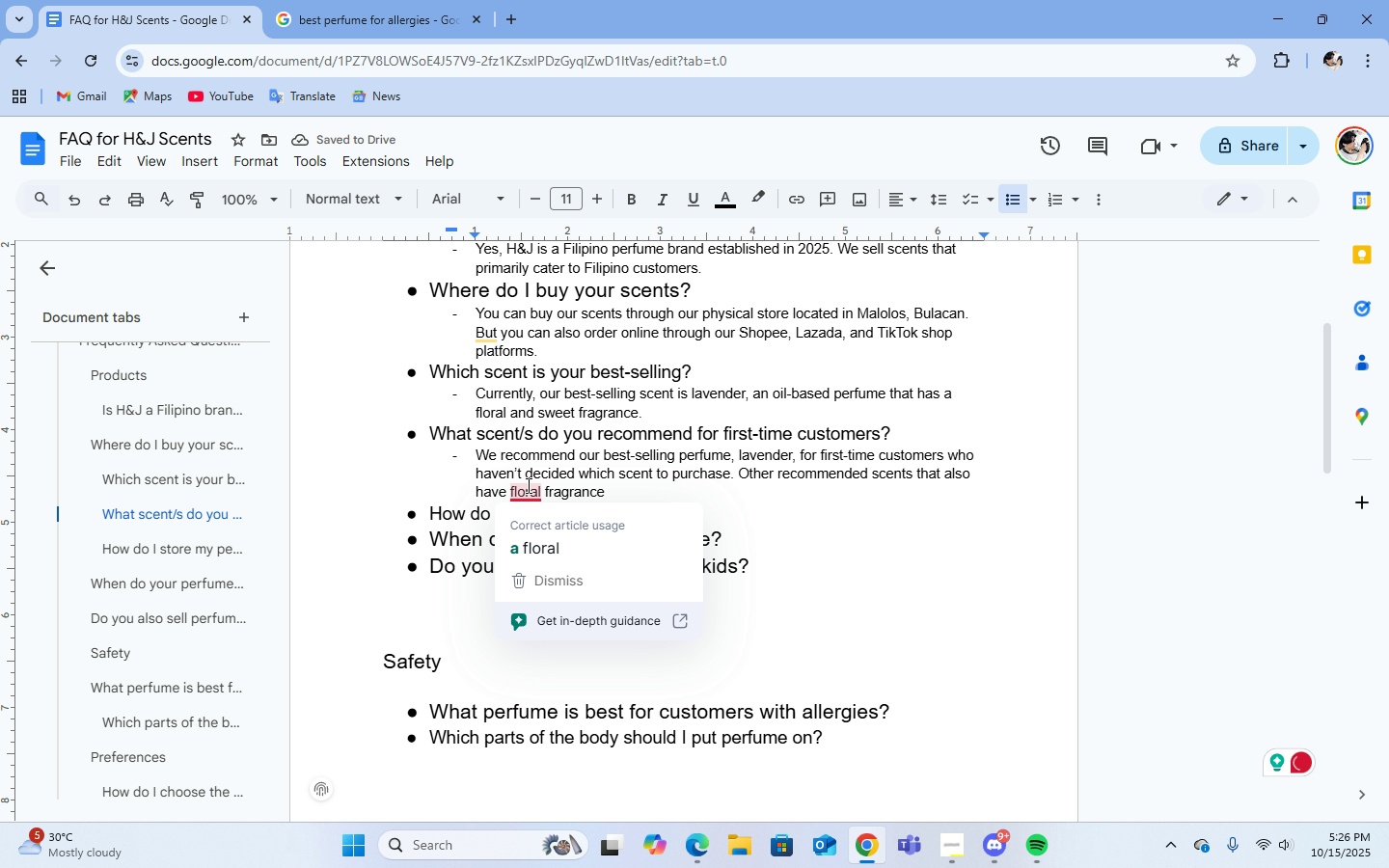 
left_click([541, 540])
 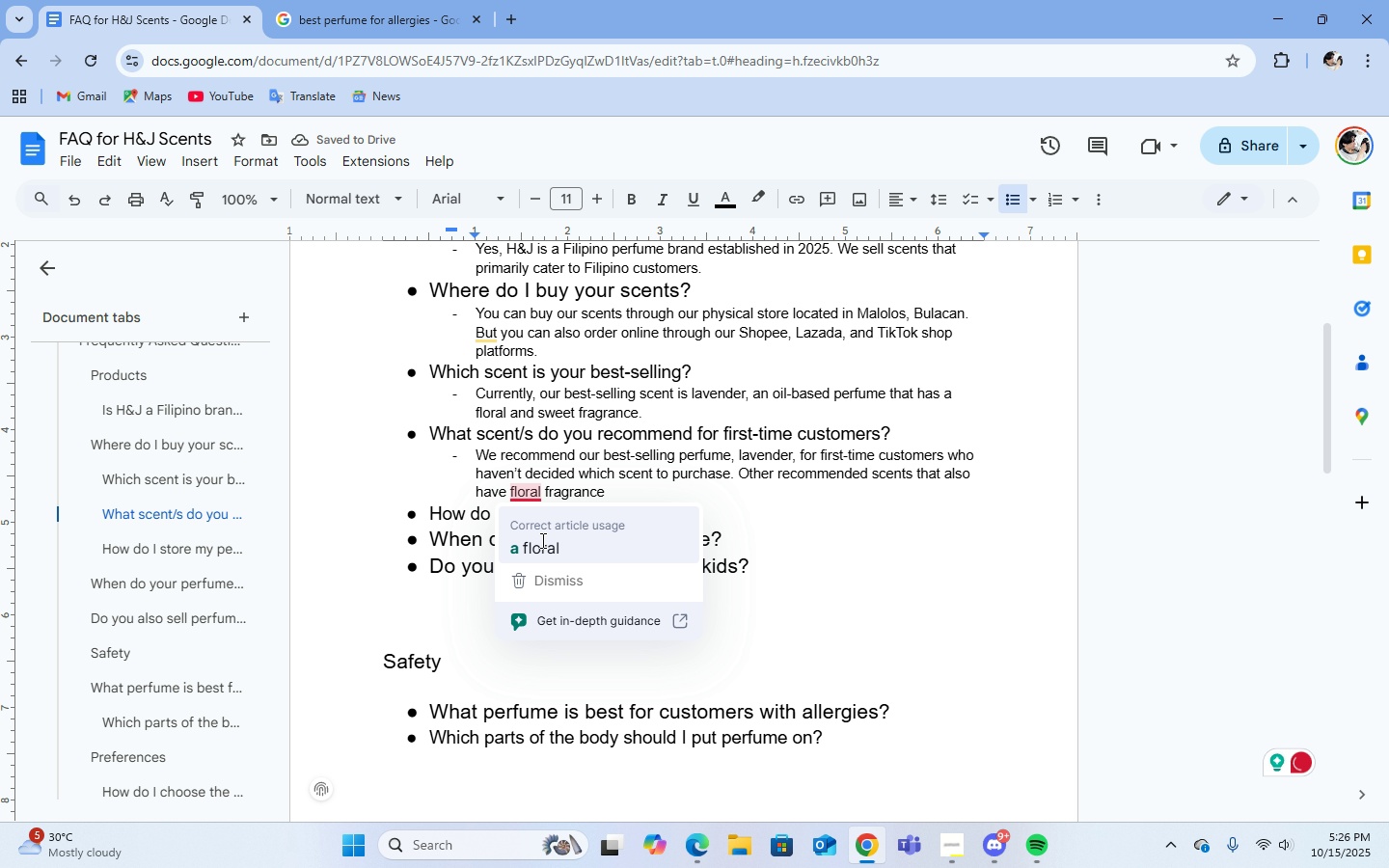 
middle_click([541, 540])
 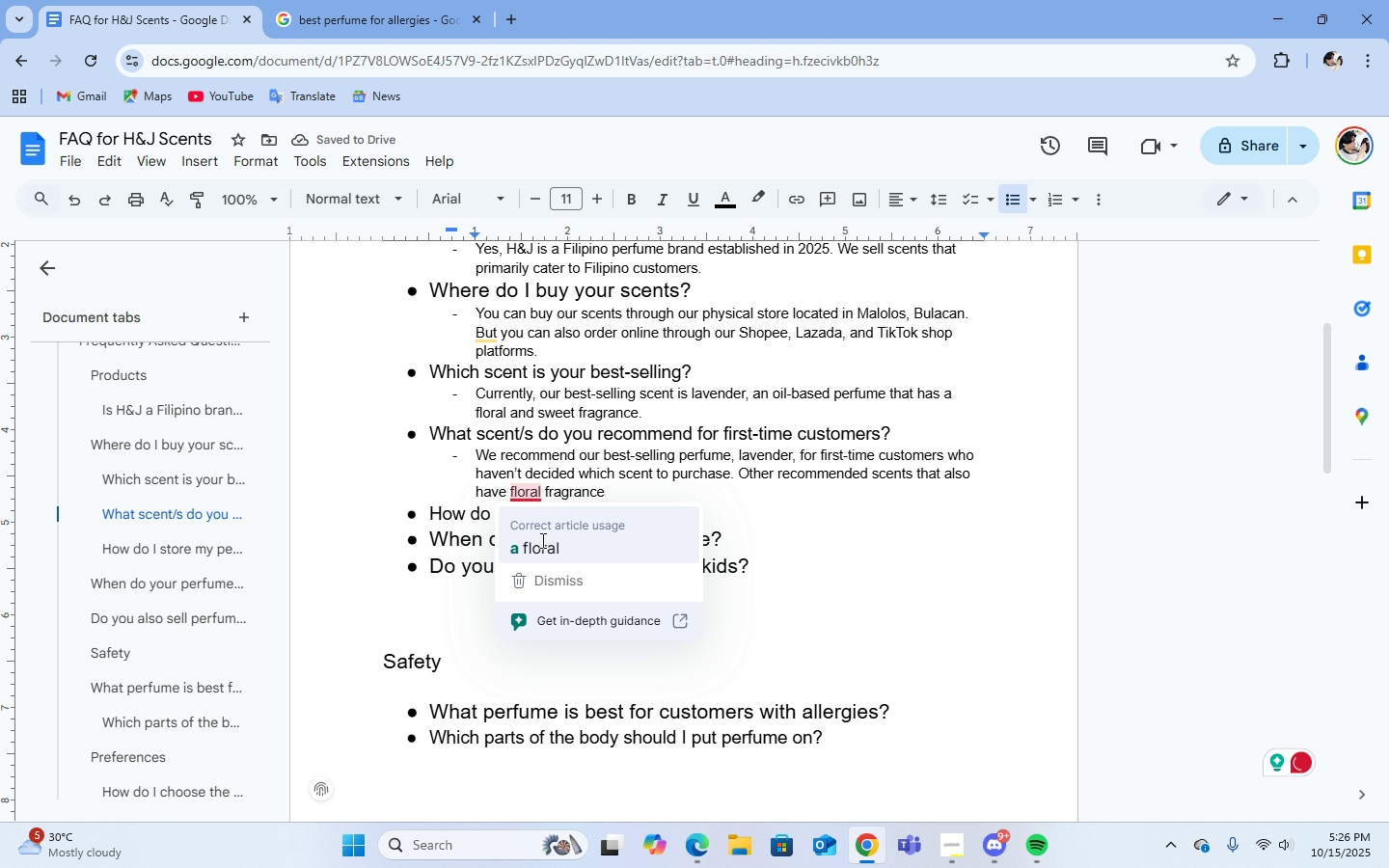 
left_click([541, 540])
 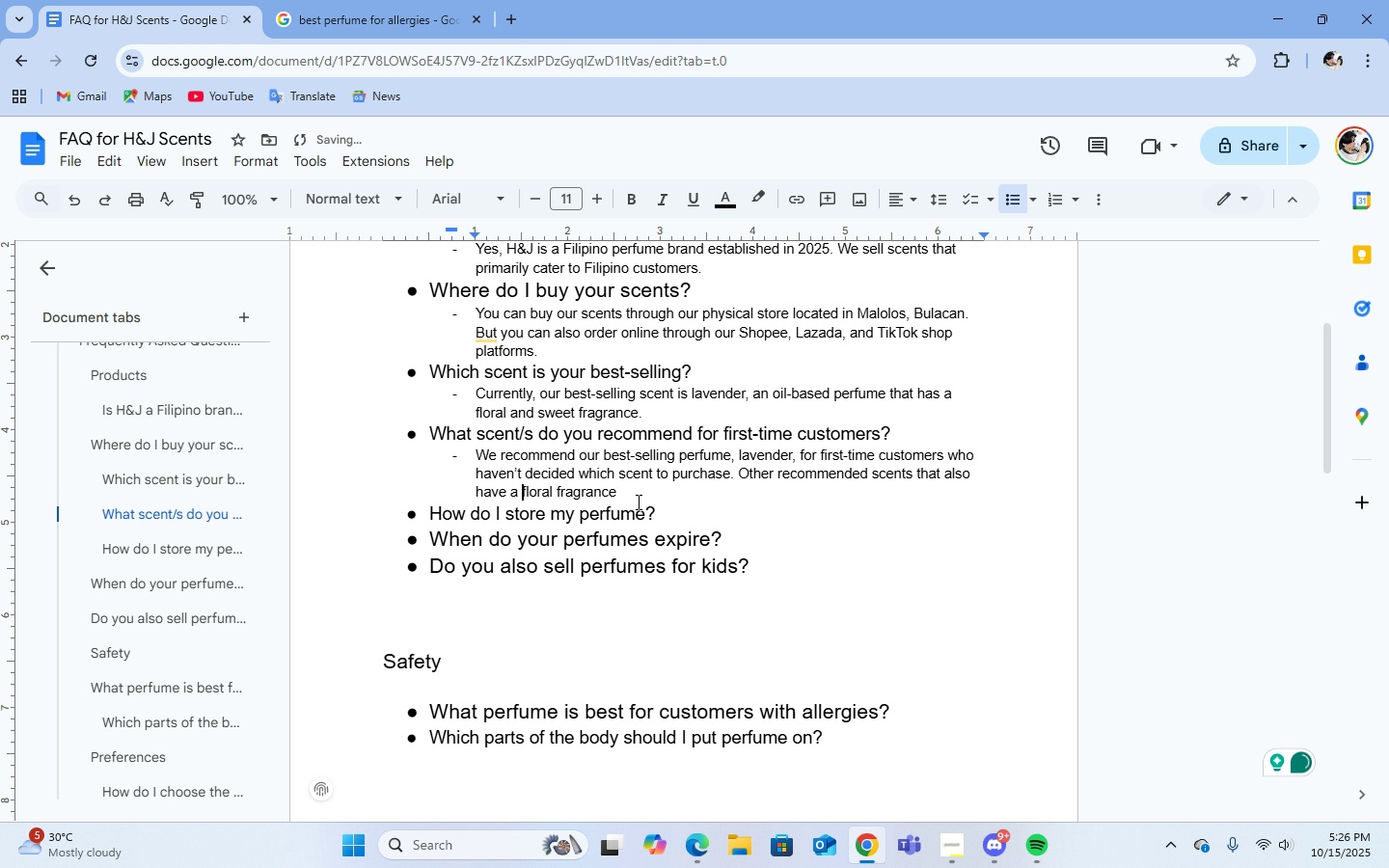 
left_click([637, 502])
 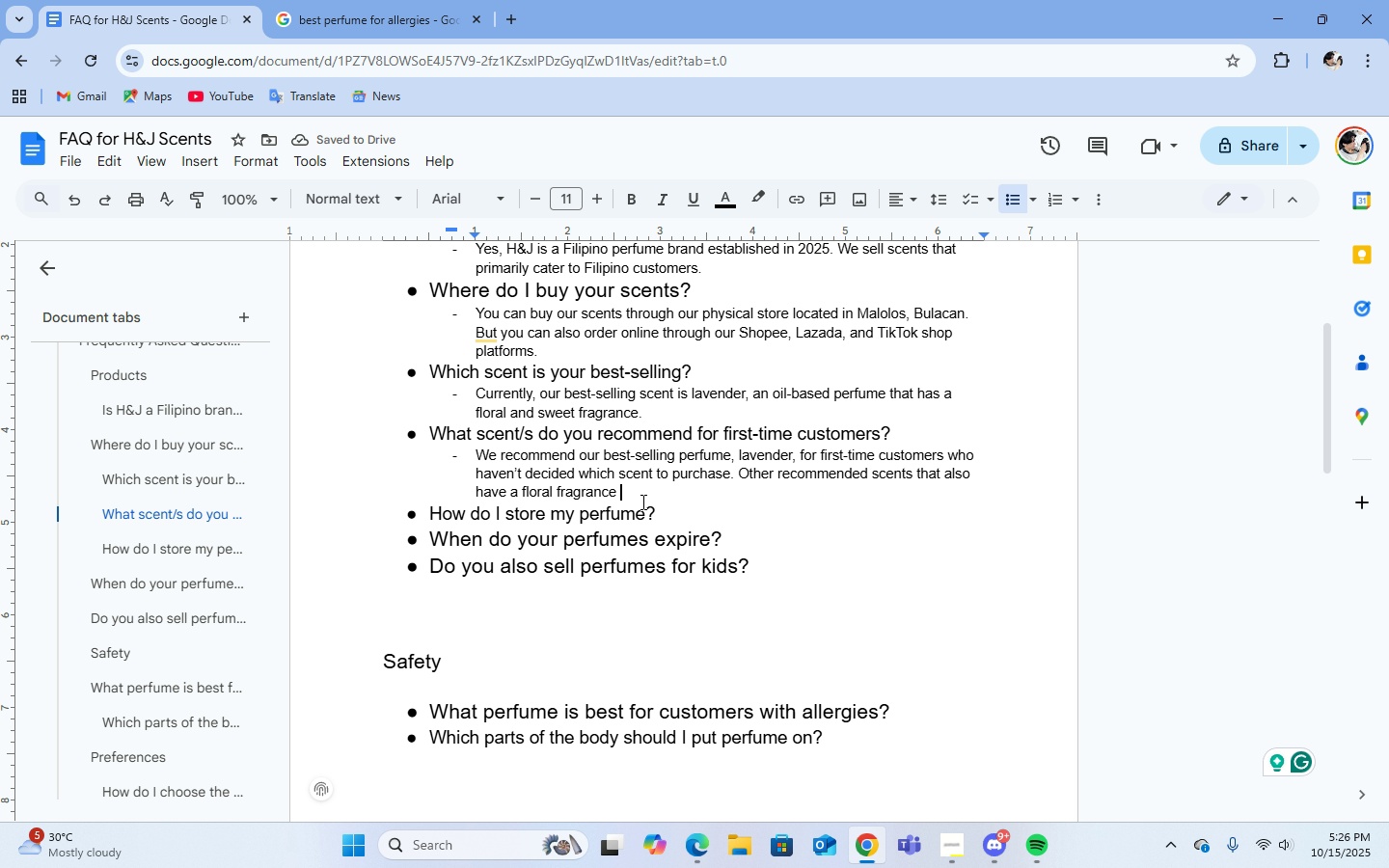 
type(are rose, and lily of the valley perfumes.)
 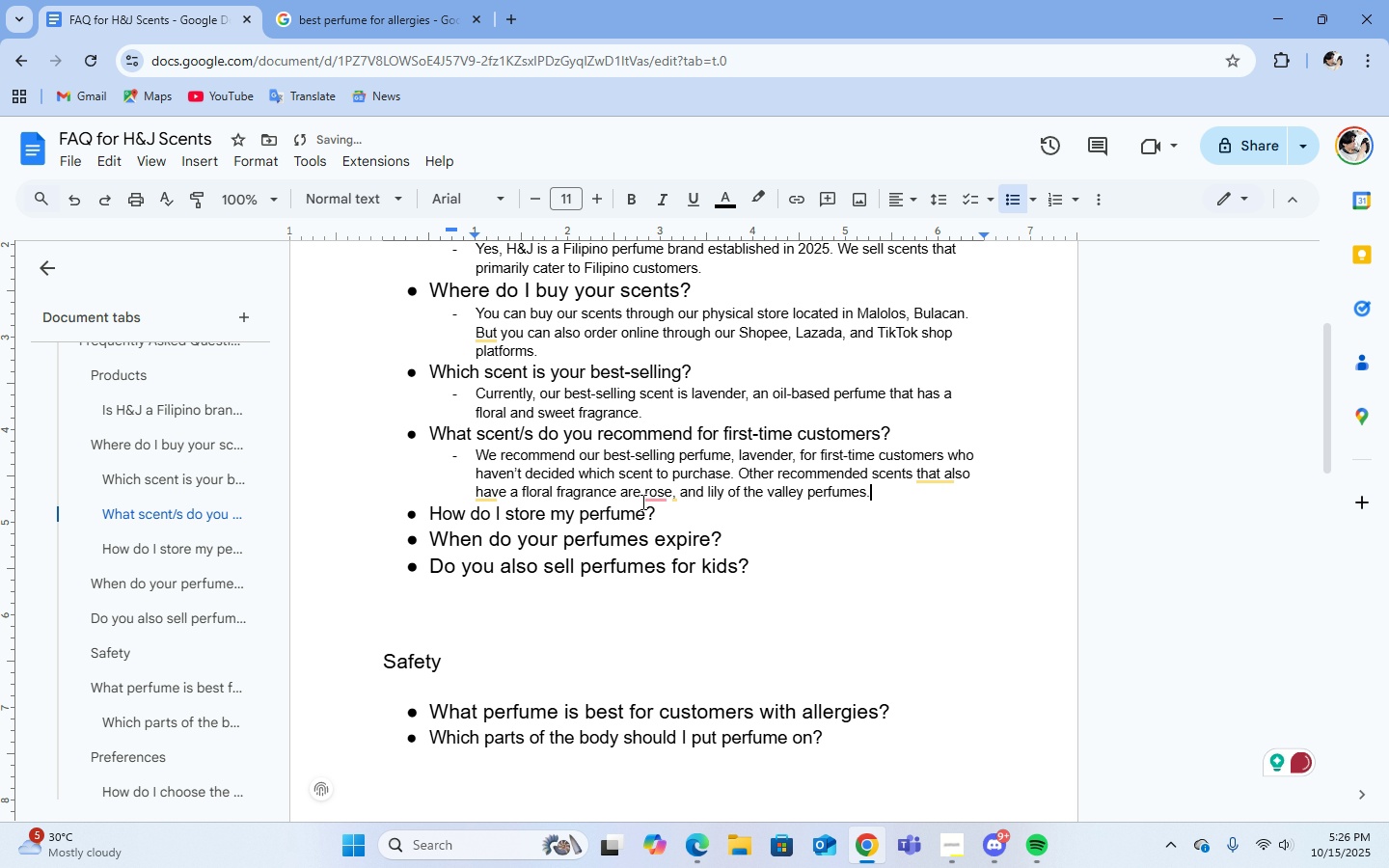 
scroll: coordinate [756, 513], scroll_direction: up, amount: 3.0
 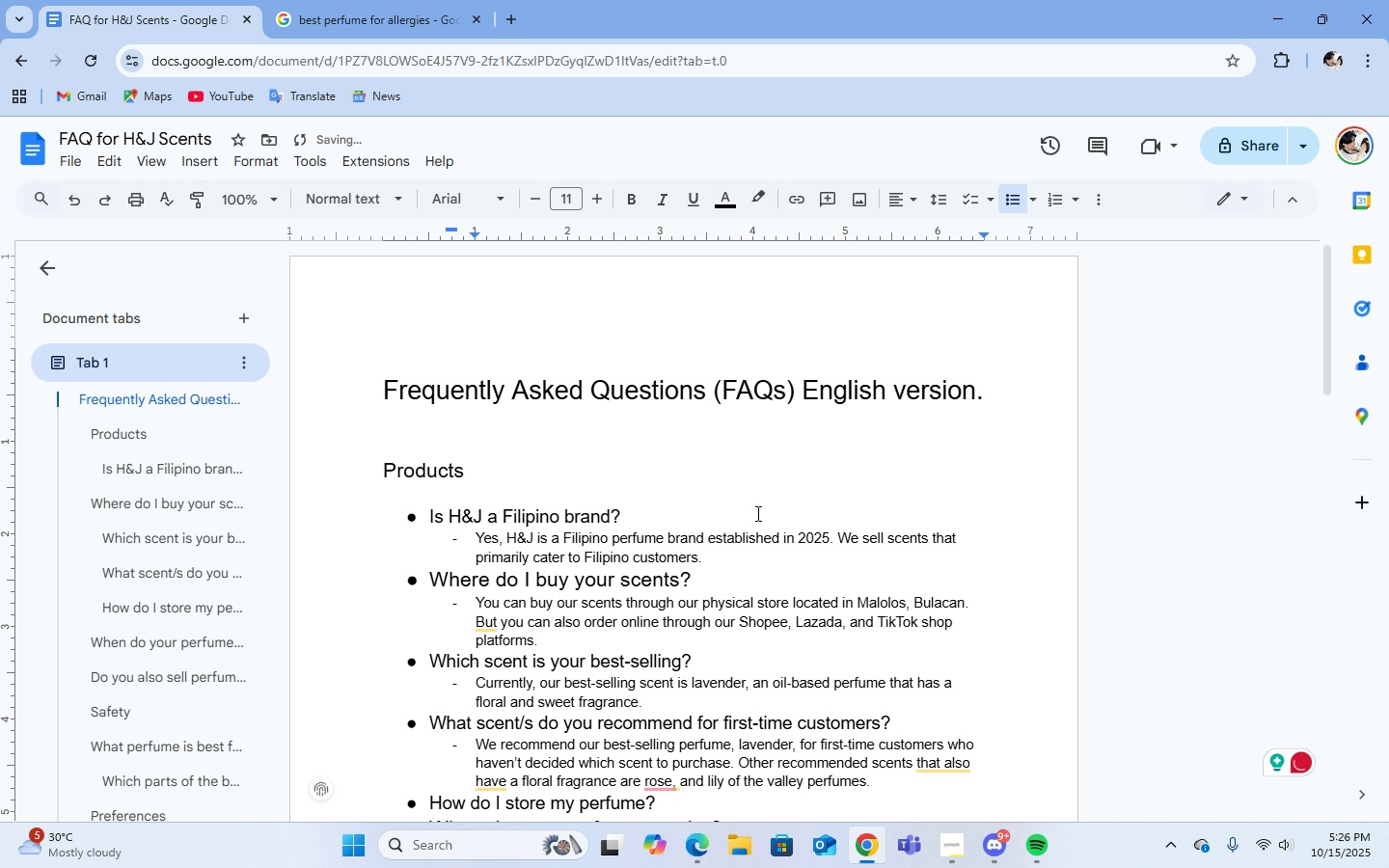 
scroll: coordinate [756, 513], scroll_direction: down, amount: 2.0
 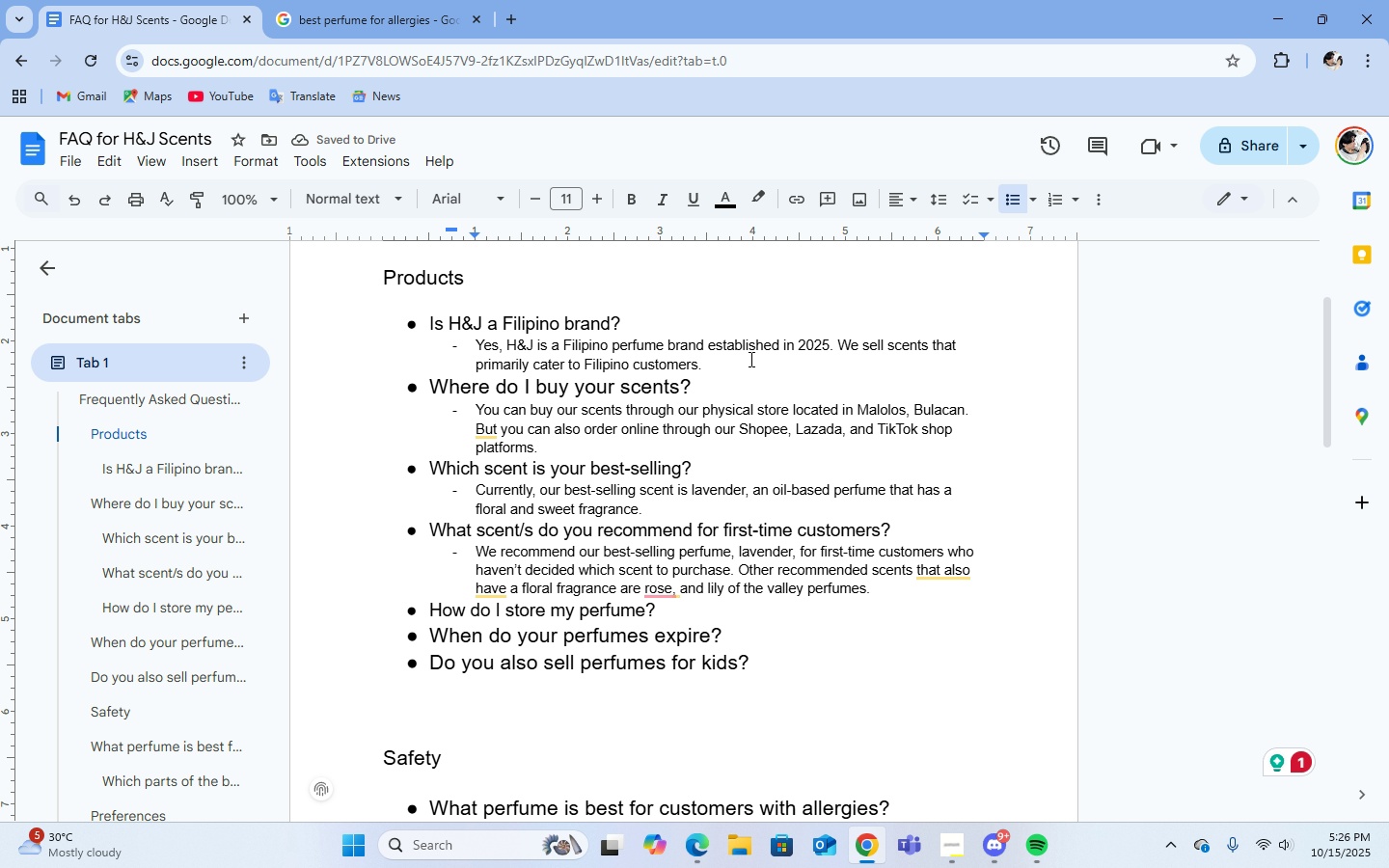 
double_click([746, 362])
 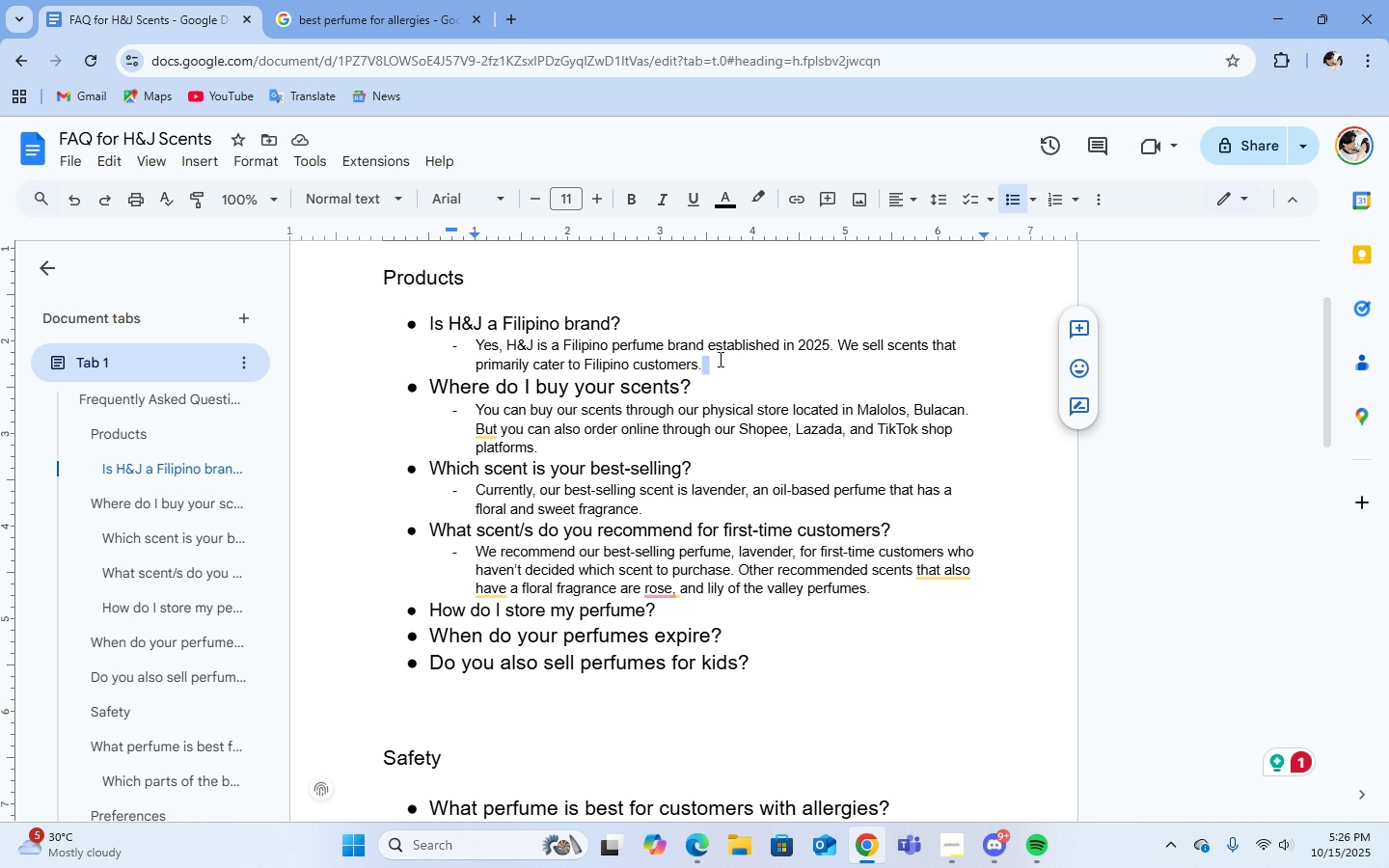 
left_click([719, 359])
 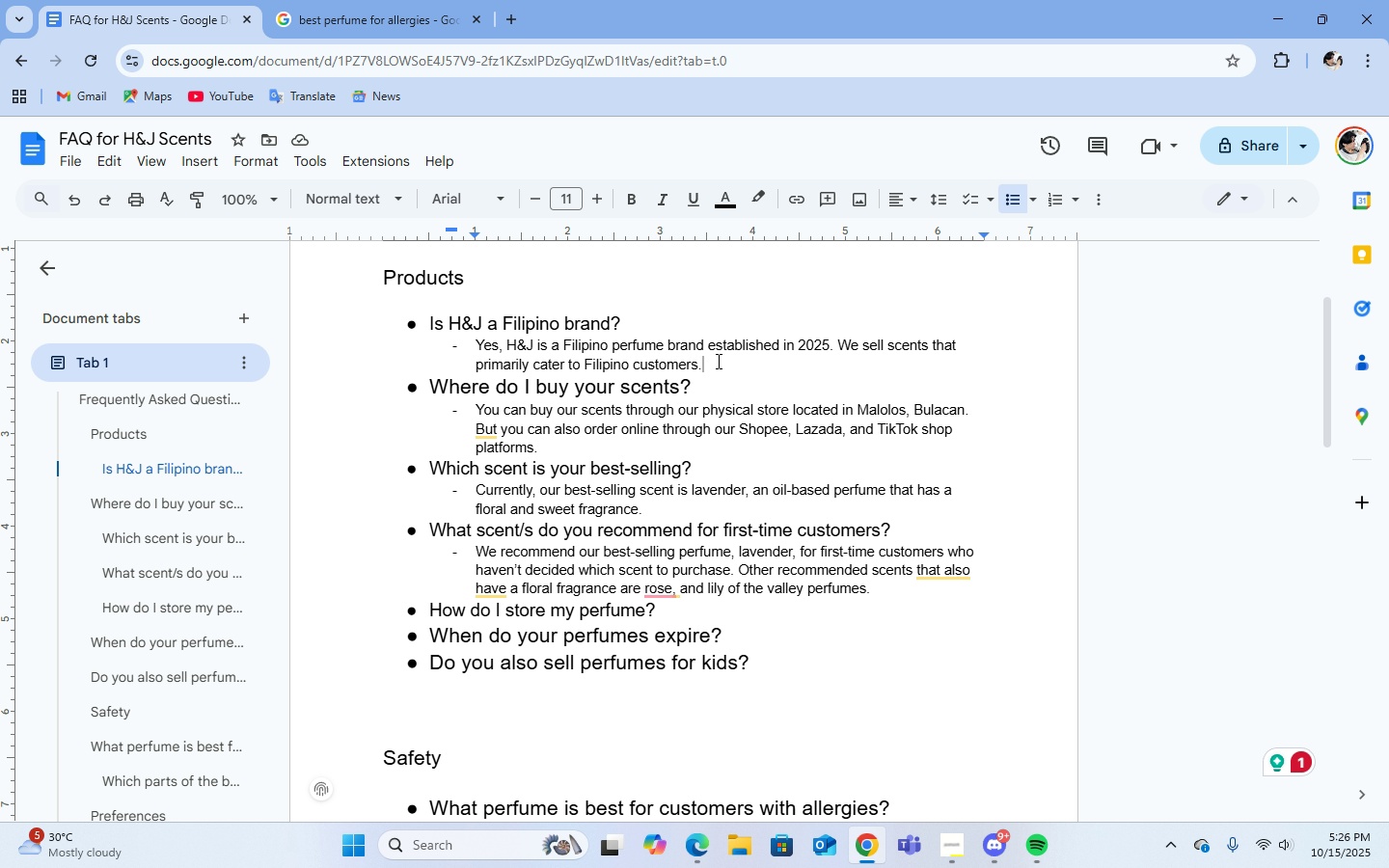 
key(Enter)
 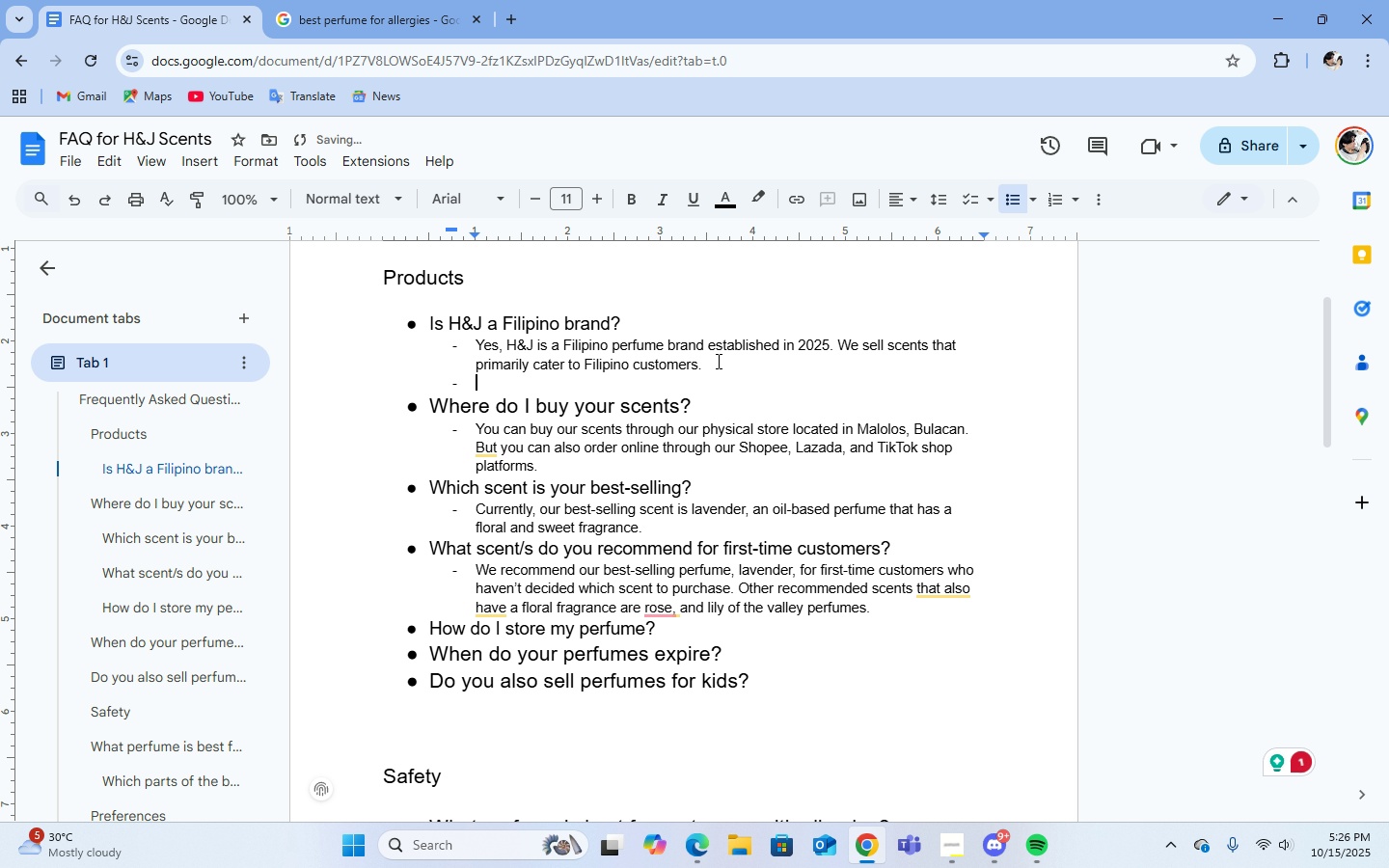 
key(Backspace)
 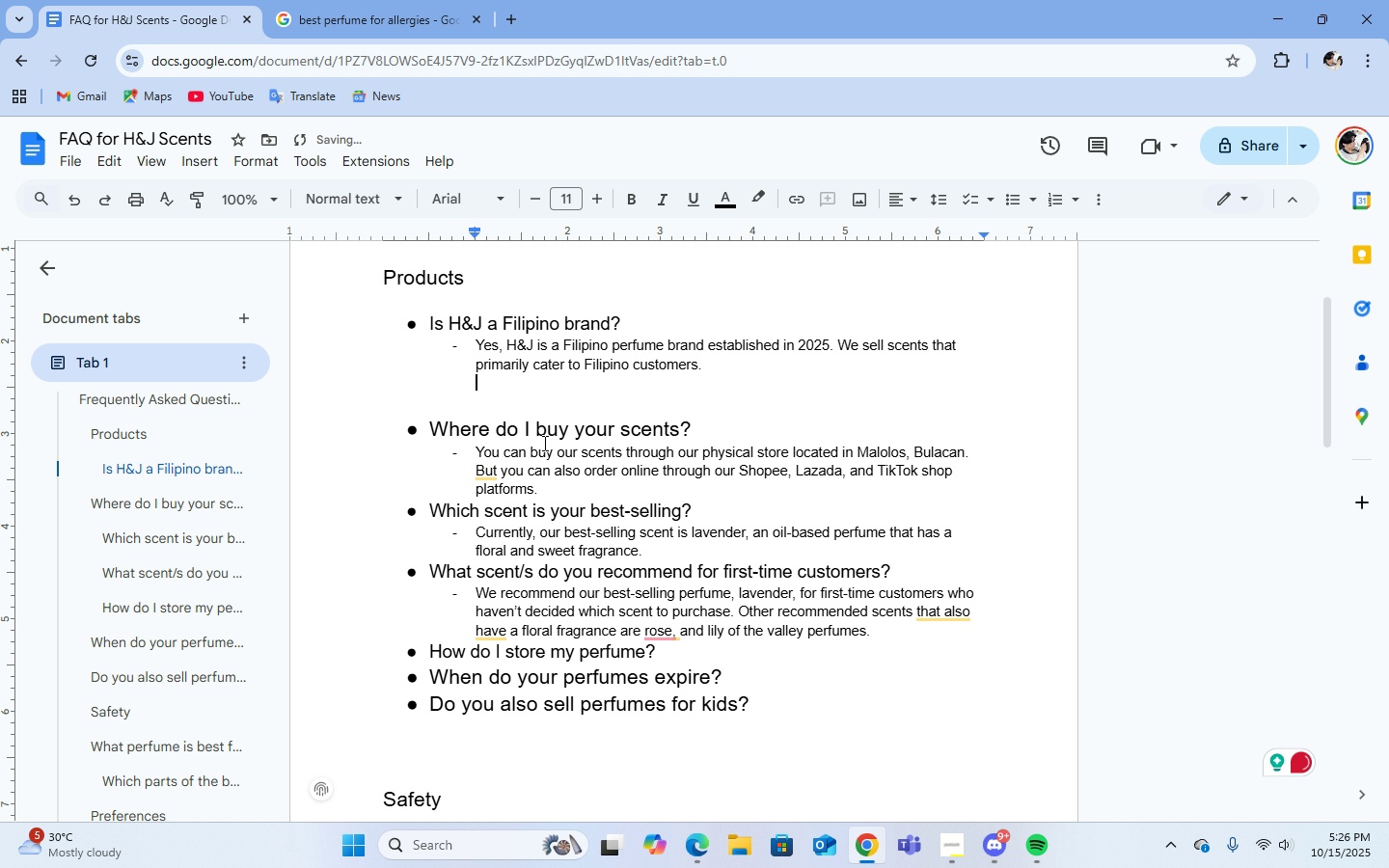 
key(Backspace)
 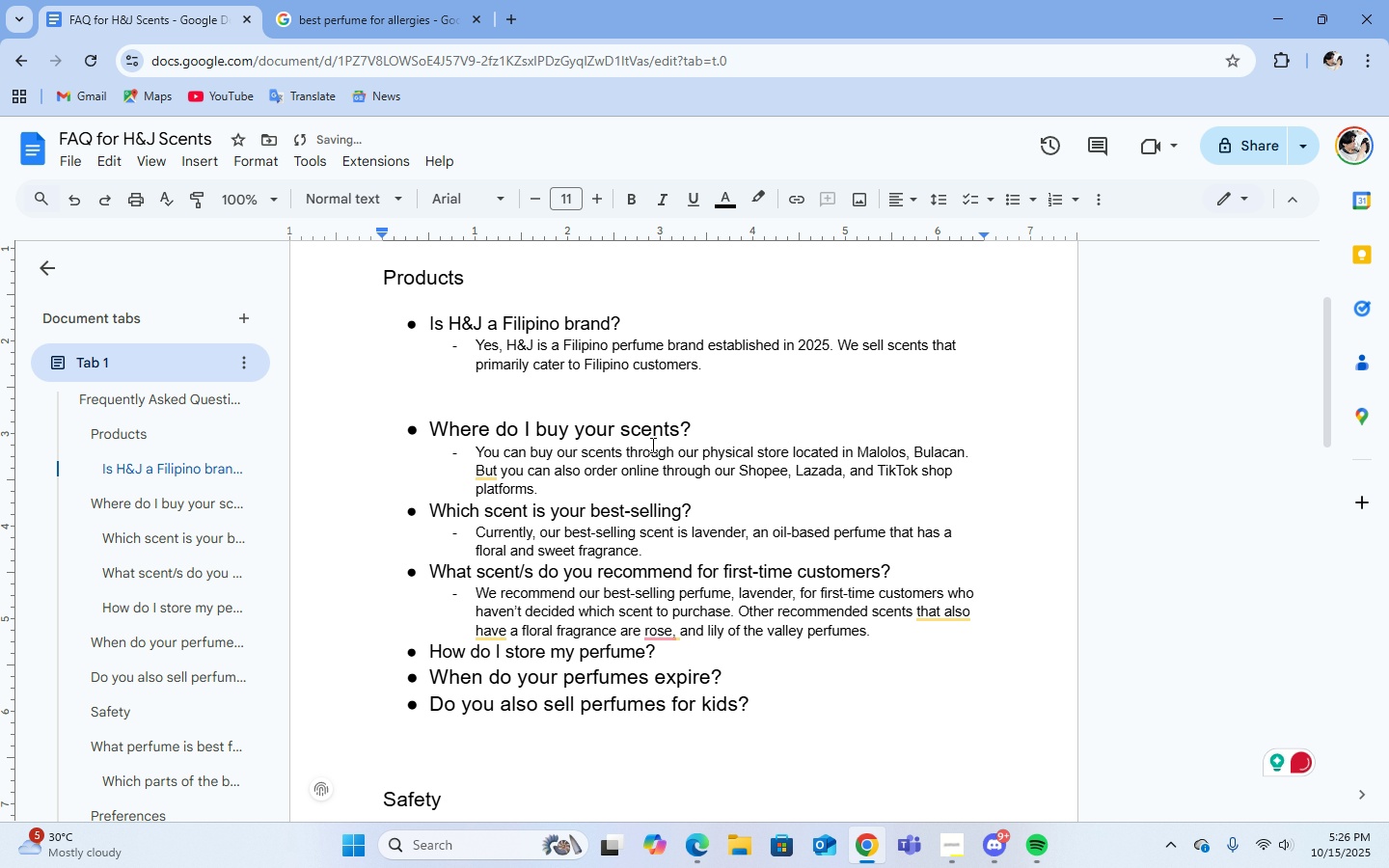 
key(Backspace)
 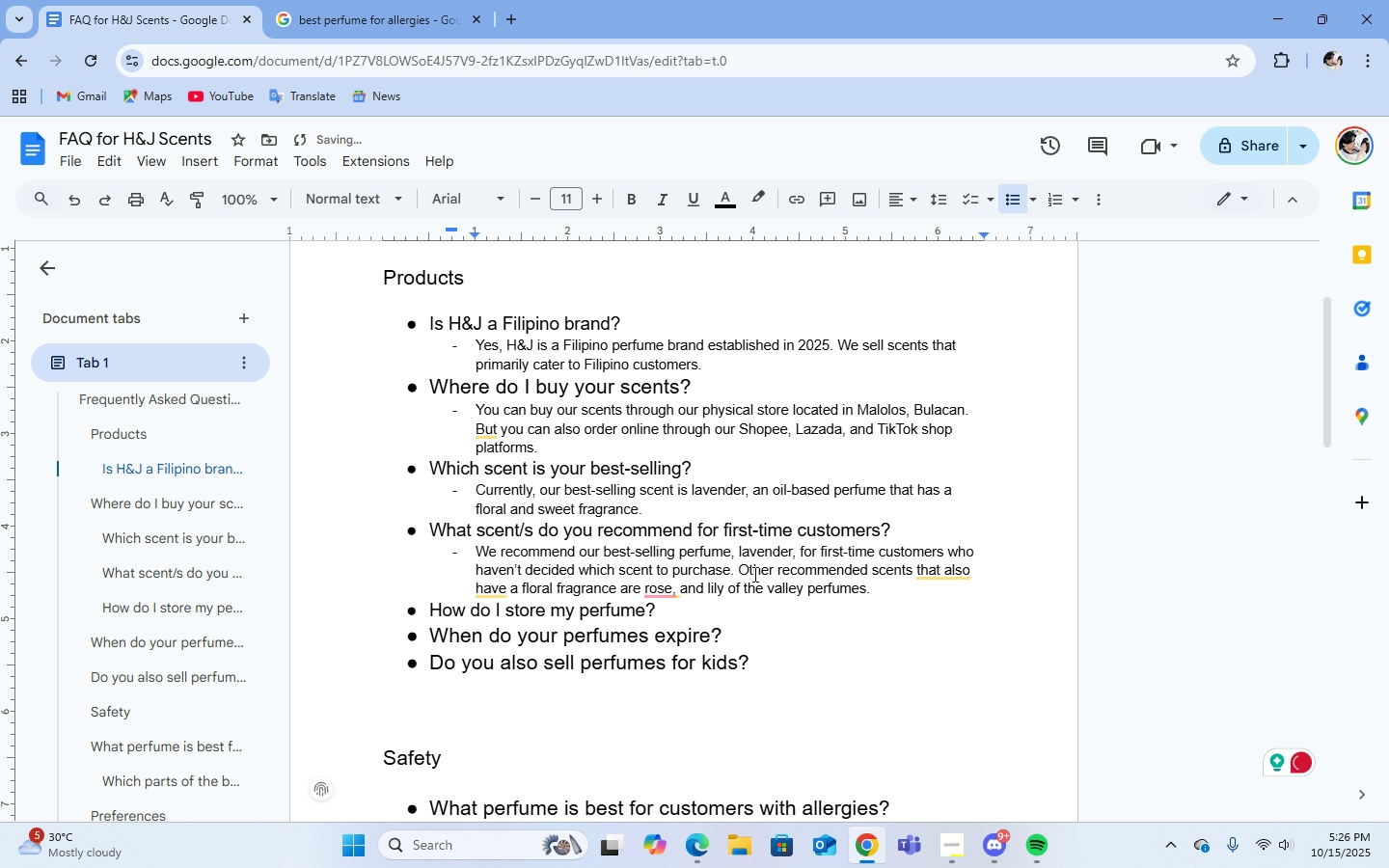 
scroll: coordinate [771, 644], scroll_direction: down, amount: 3.0
 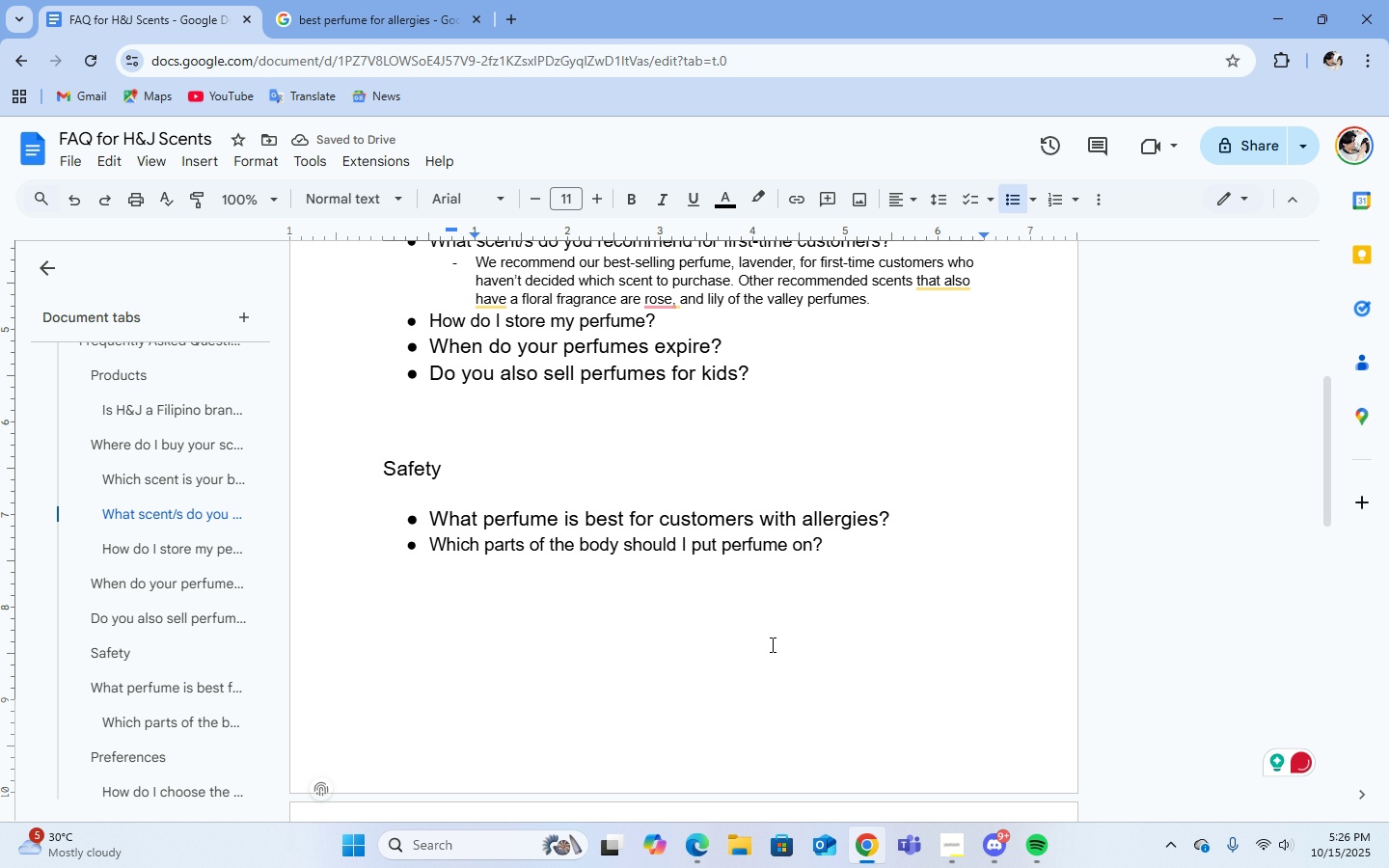 
scroll: coordinate [821, 621], scroll_direction: up, amount: 1.0
 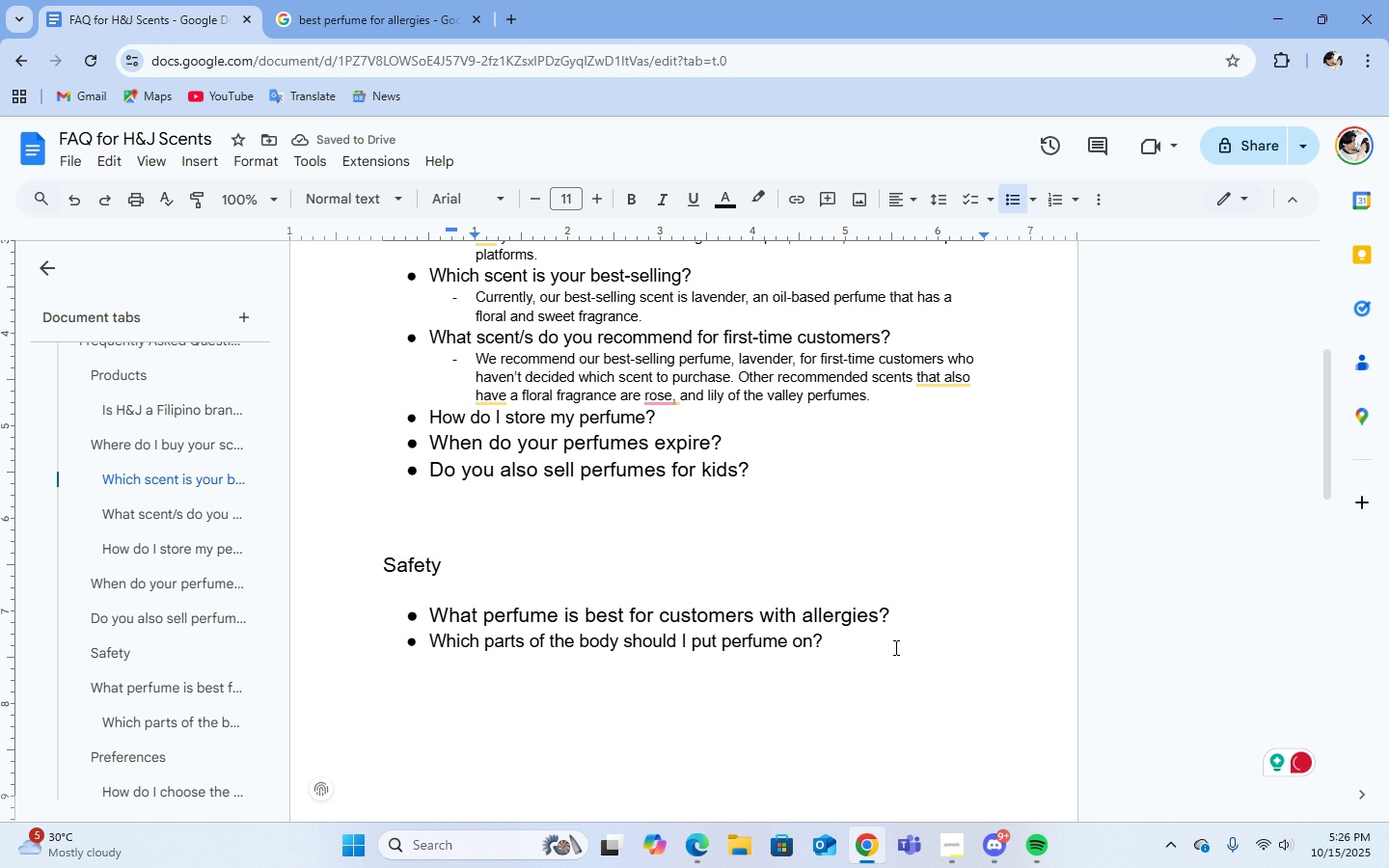 
left_click([894, 647])
 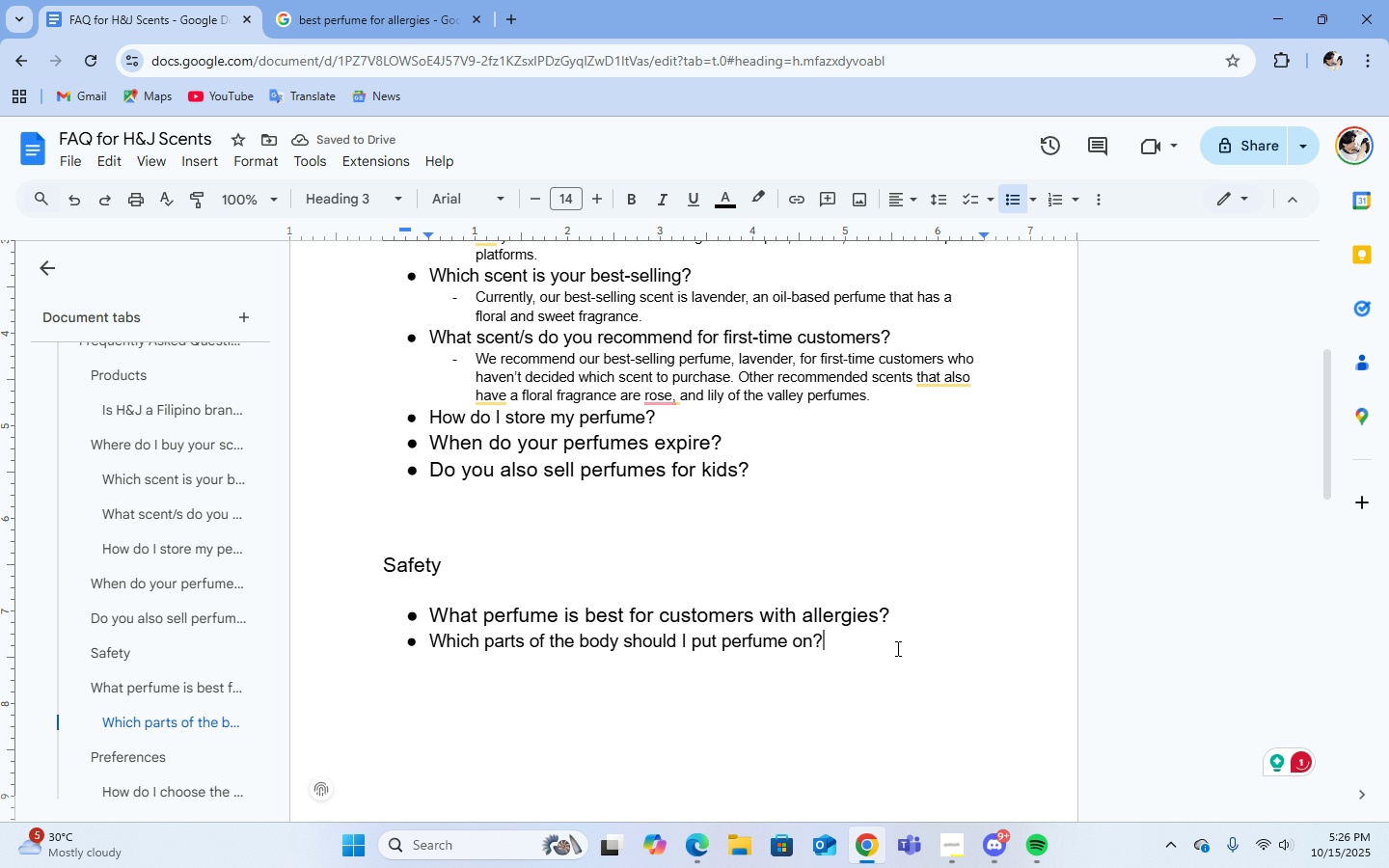 
key(Control+A)
 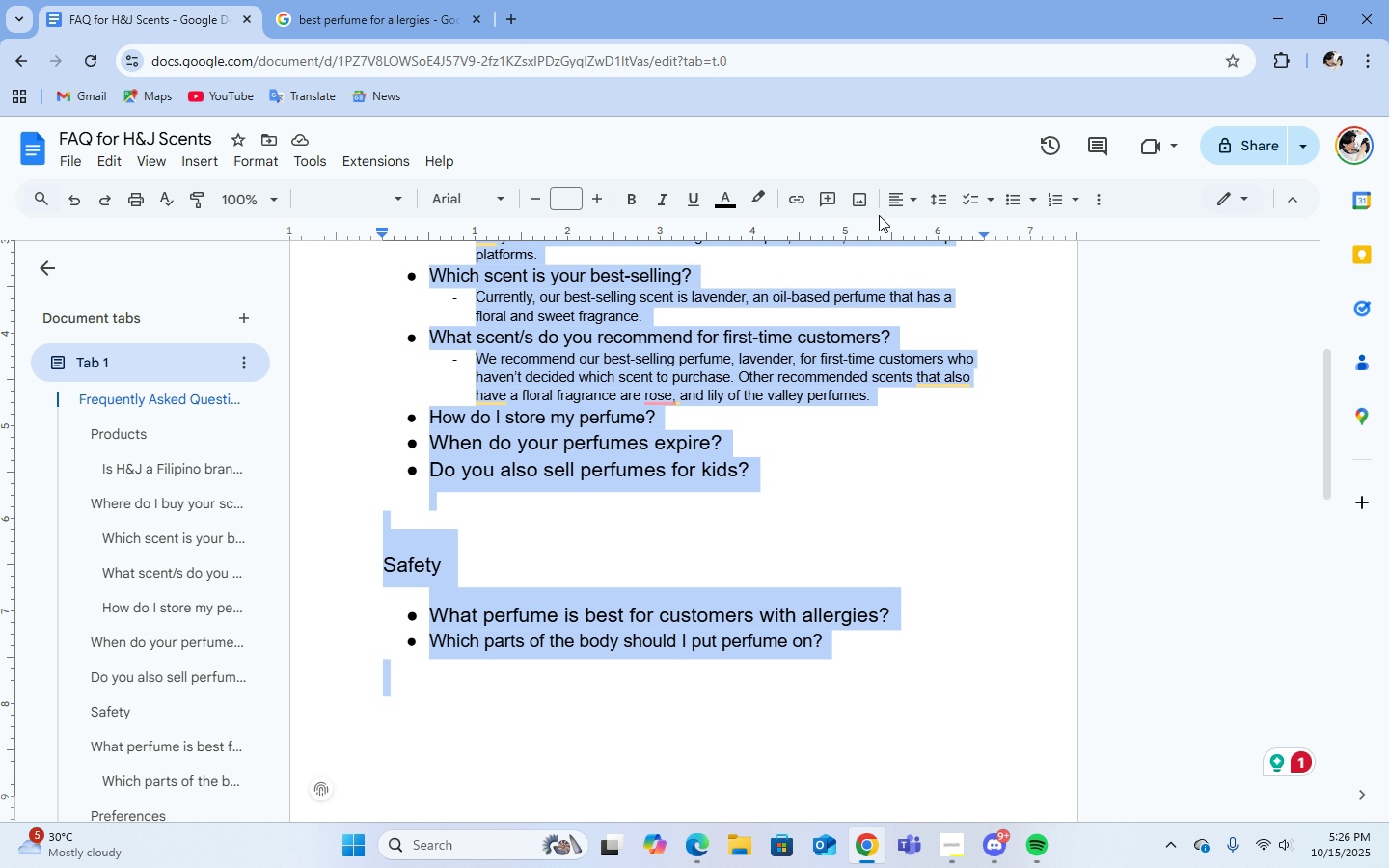 
left_click([938, 202])
 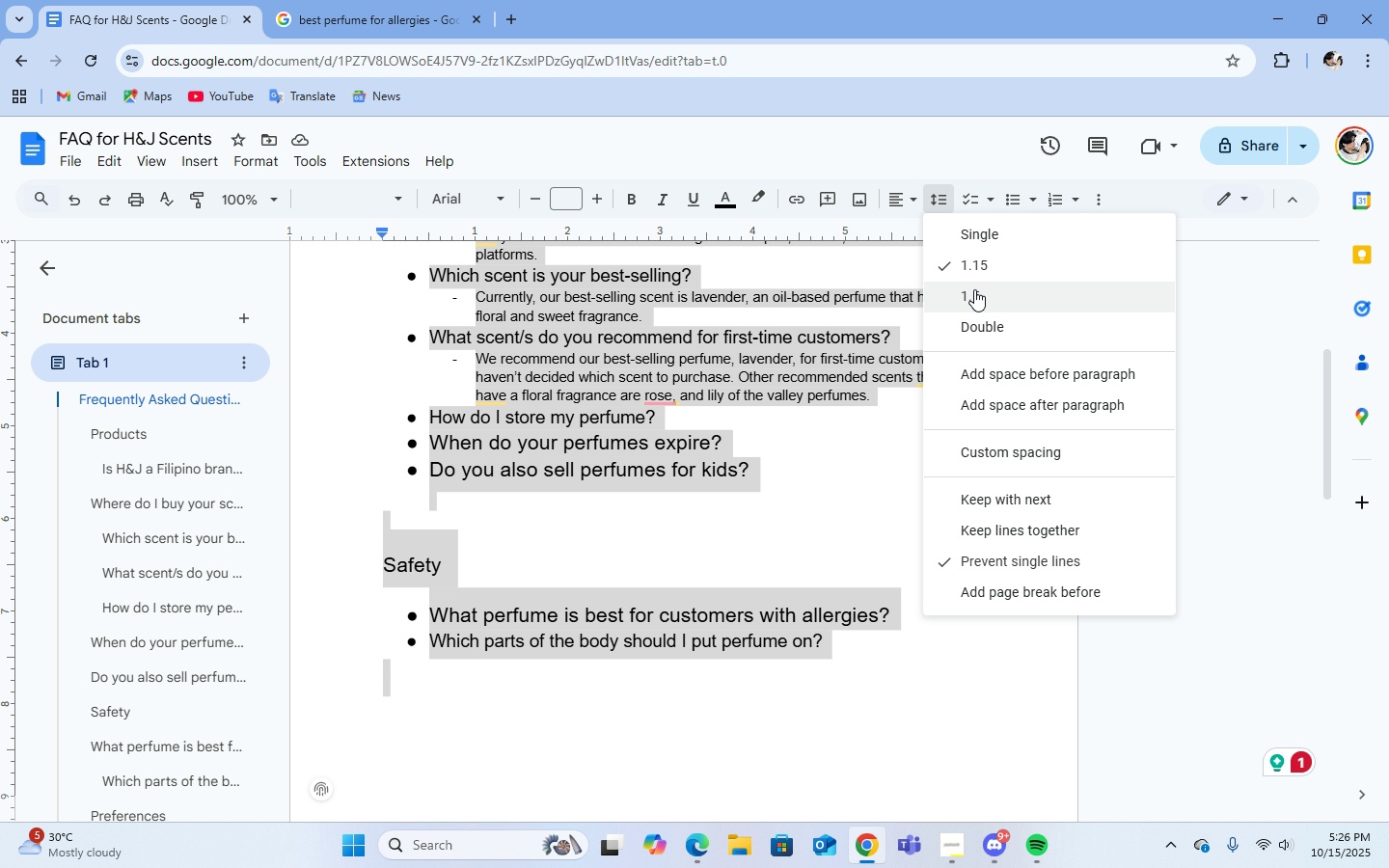 
left_click([974, 290])
 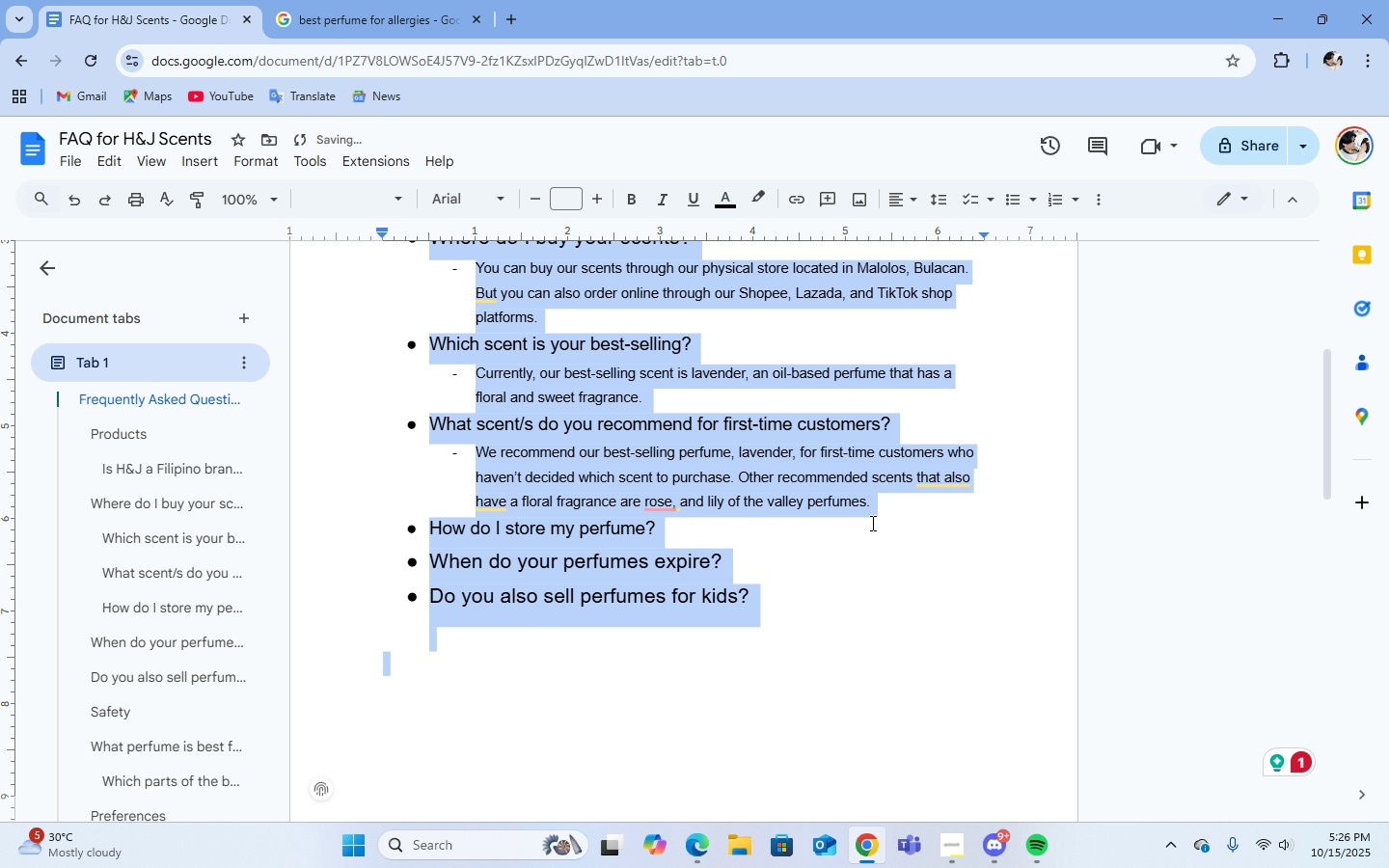 
double_click([871, 523])
 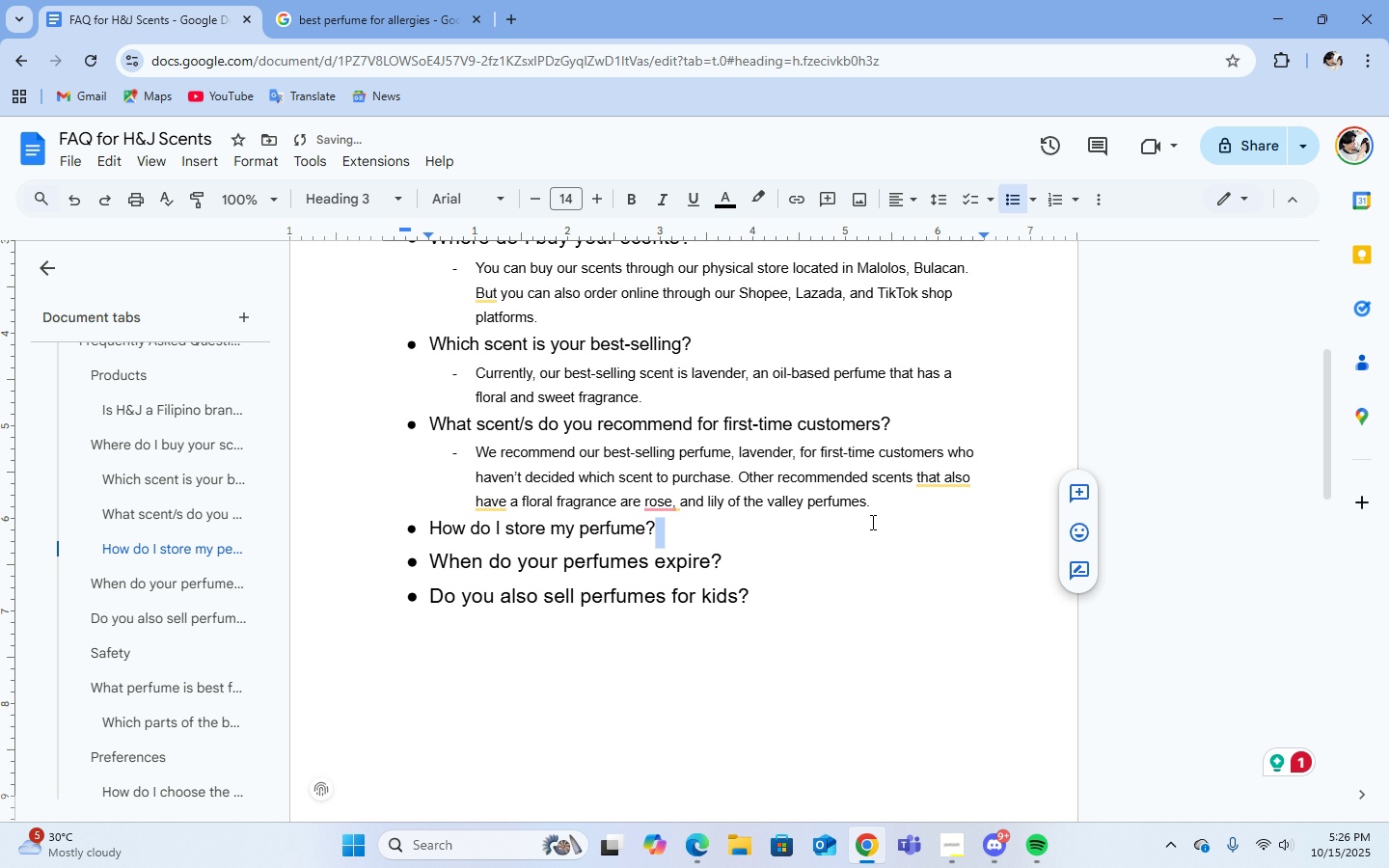 
scroll: coordinate [871, 522], scroll_direction: up, amount: 3.0
 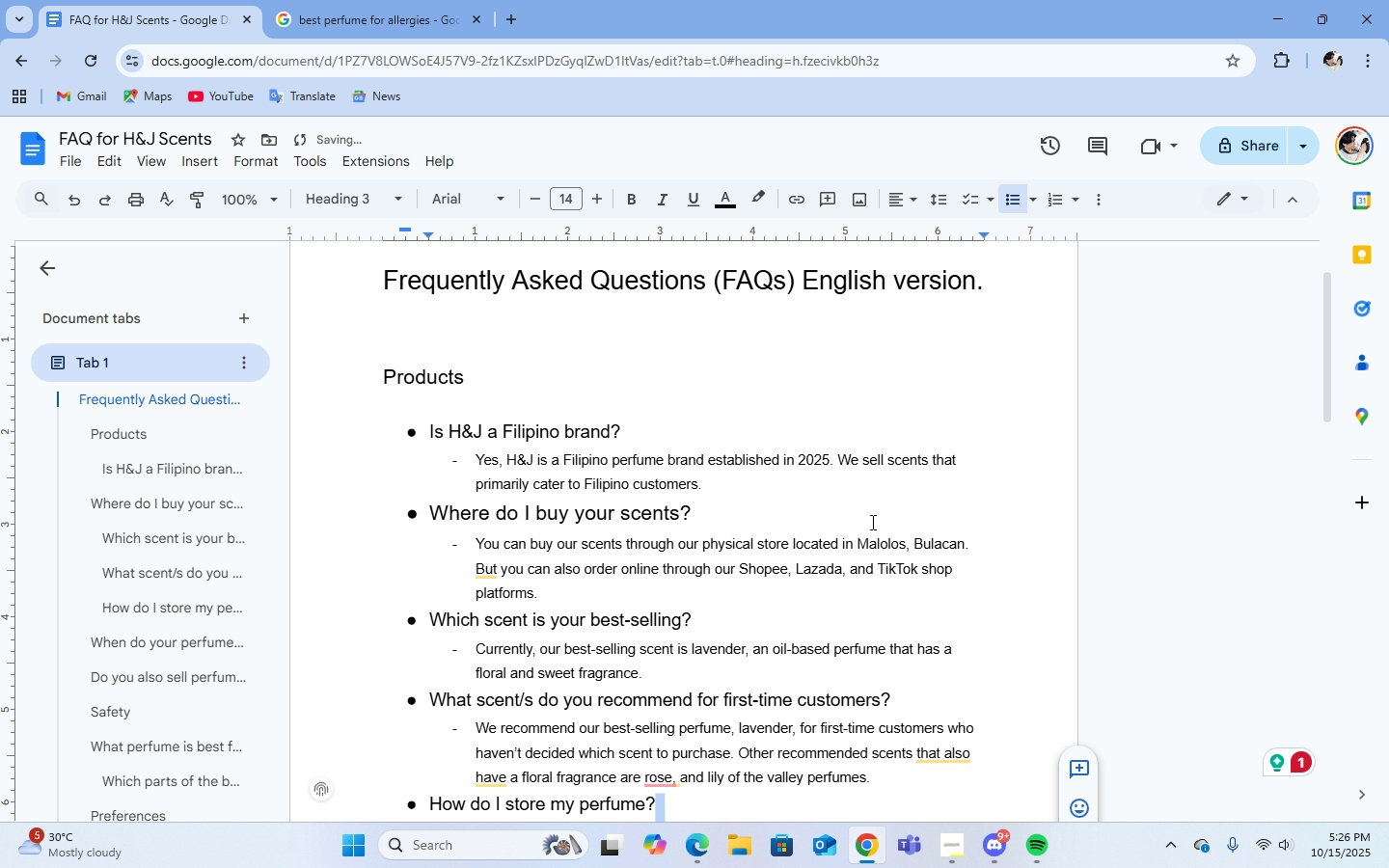 
scroll: coordinate [871, 522], scroll_direction: none, amount: 0.0
 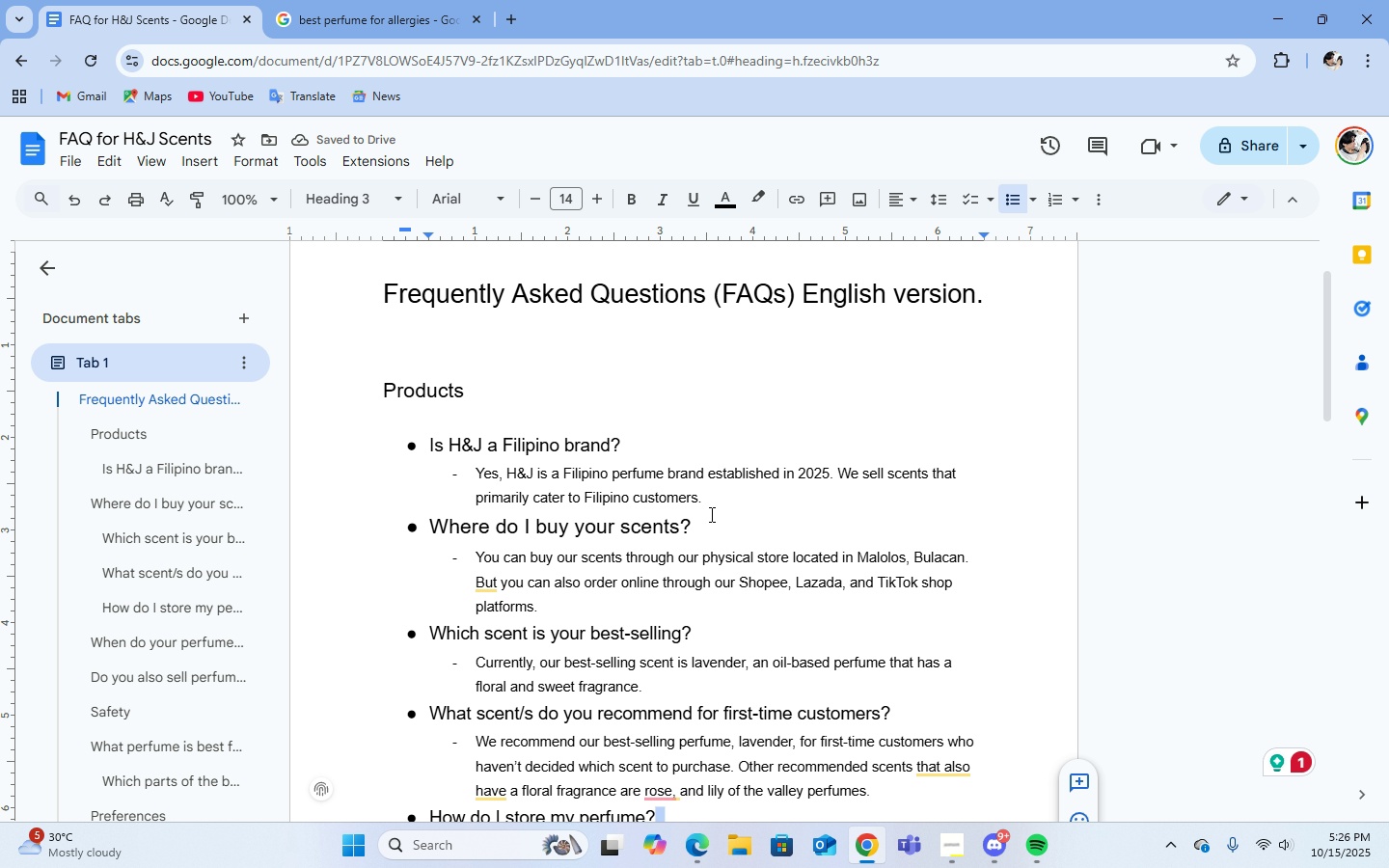 
left_click([496, 354])
 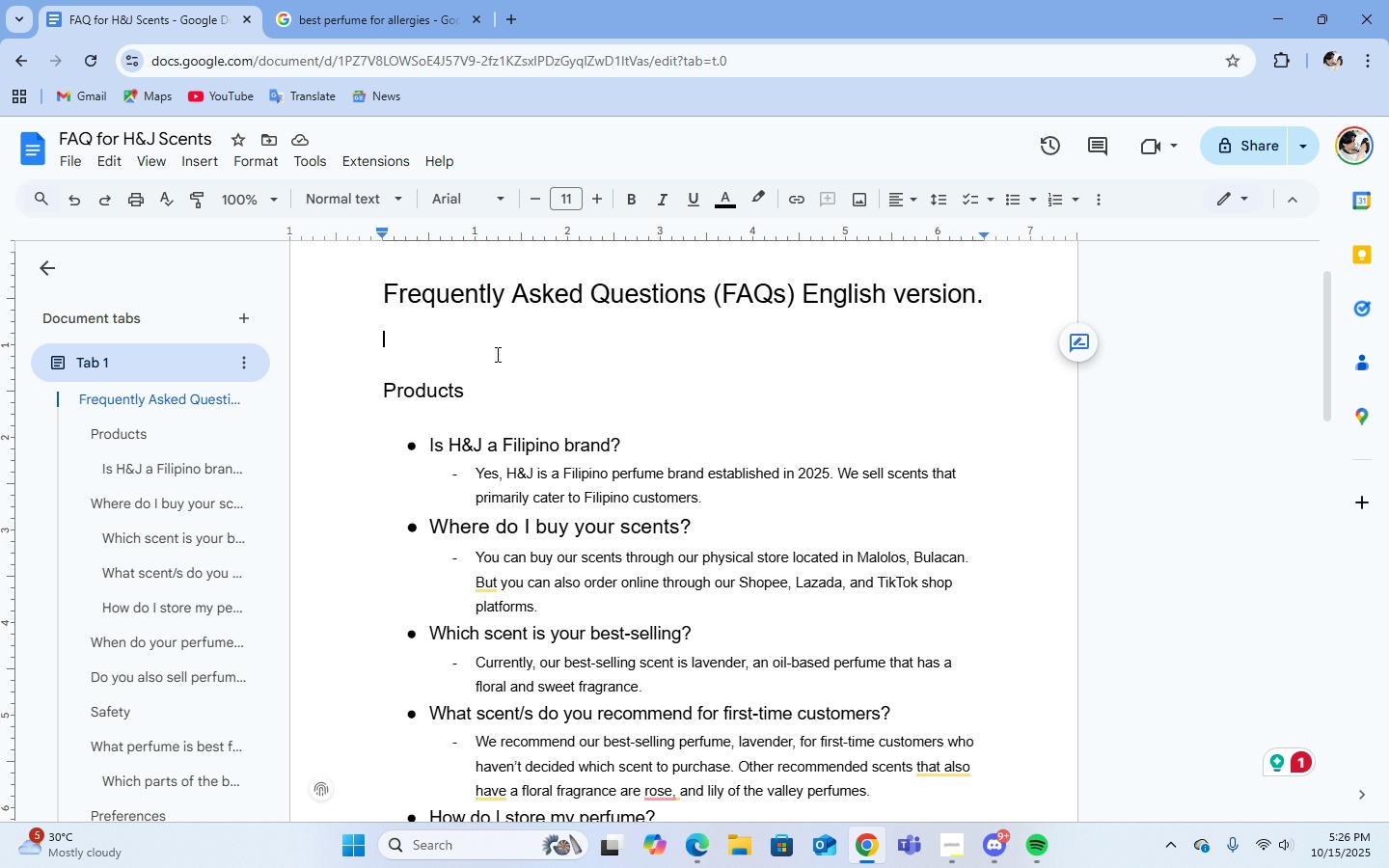 
left_click([496, 354])
 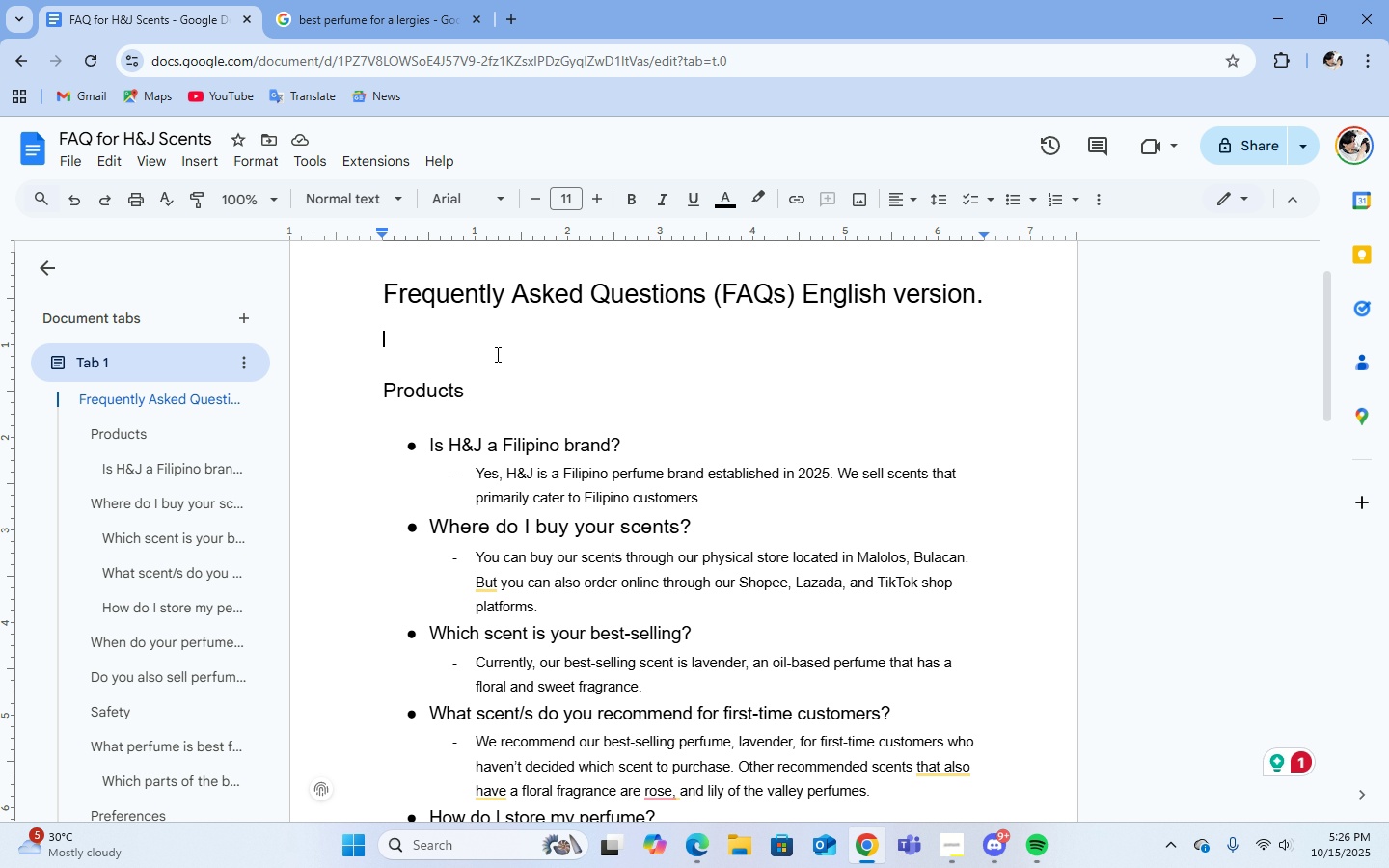 
key(Backspace)
 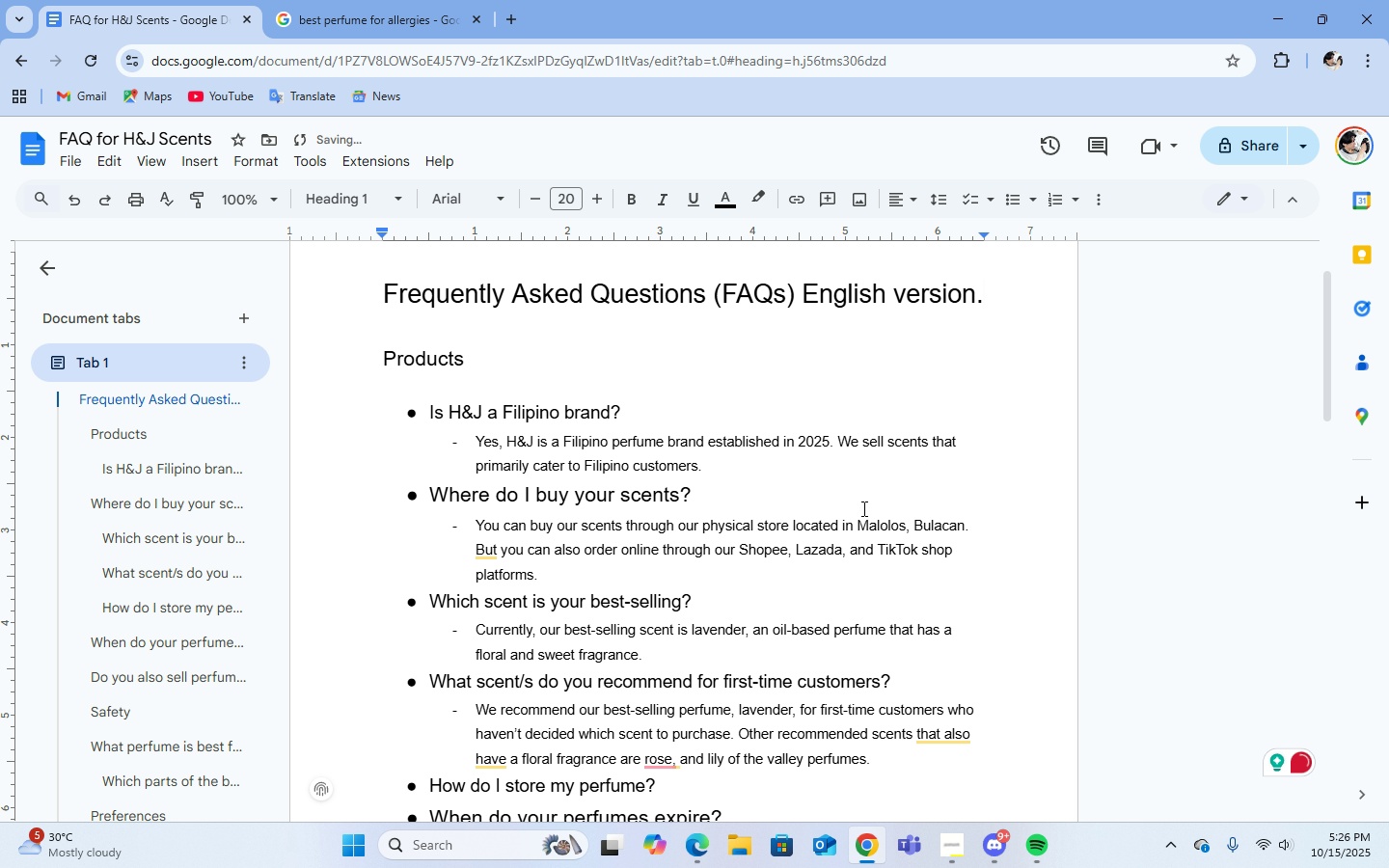 
scroll: coordinate [887, 528], scroll_direction: down, amount: 3.0
 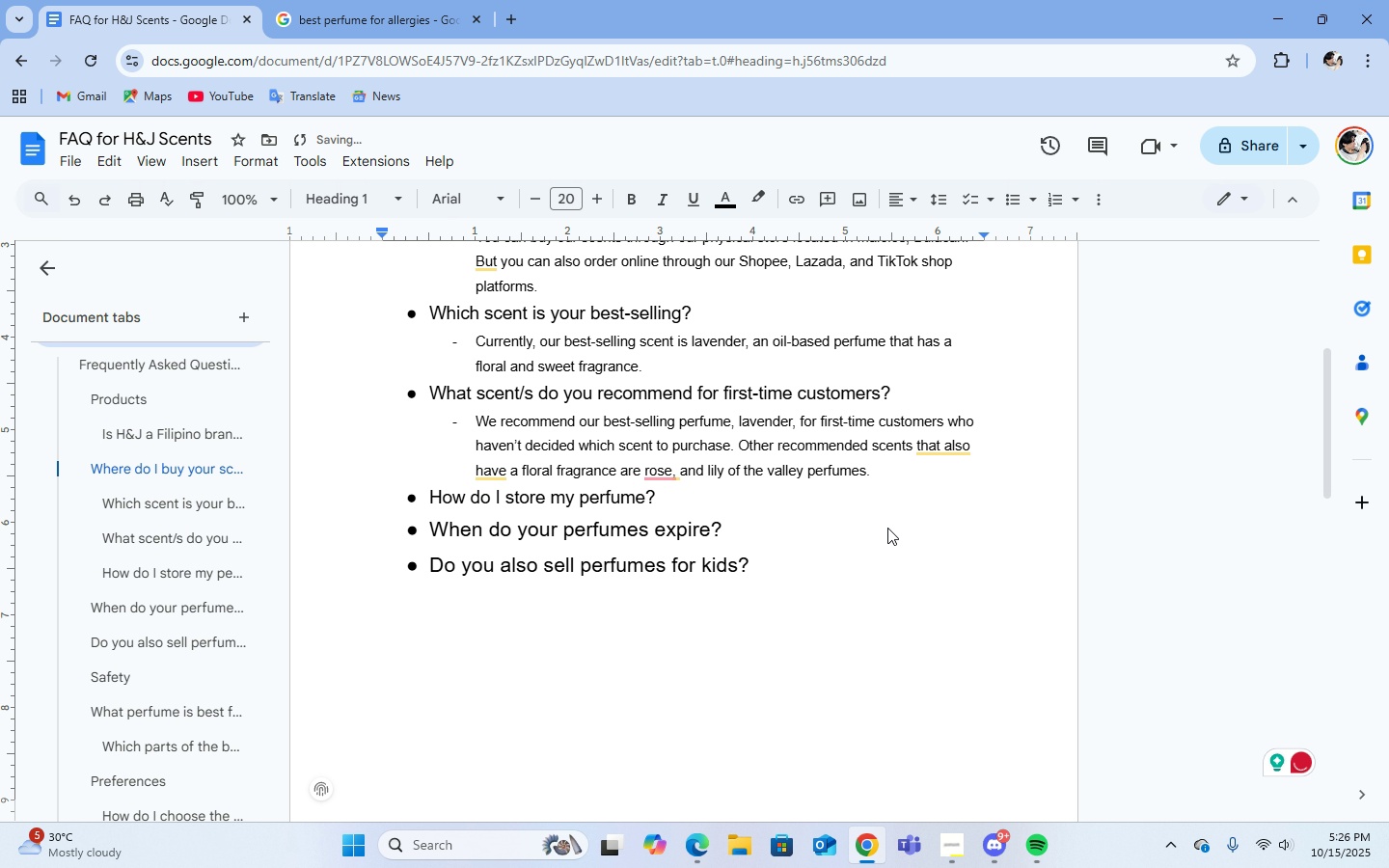 
double_click([887, 528])
 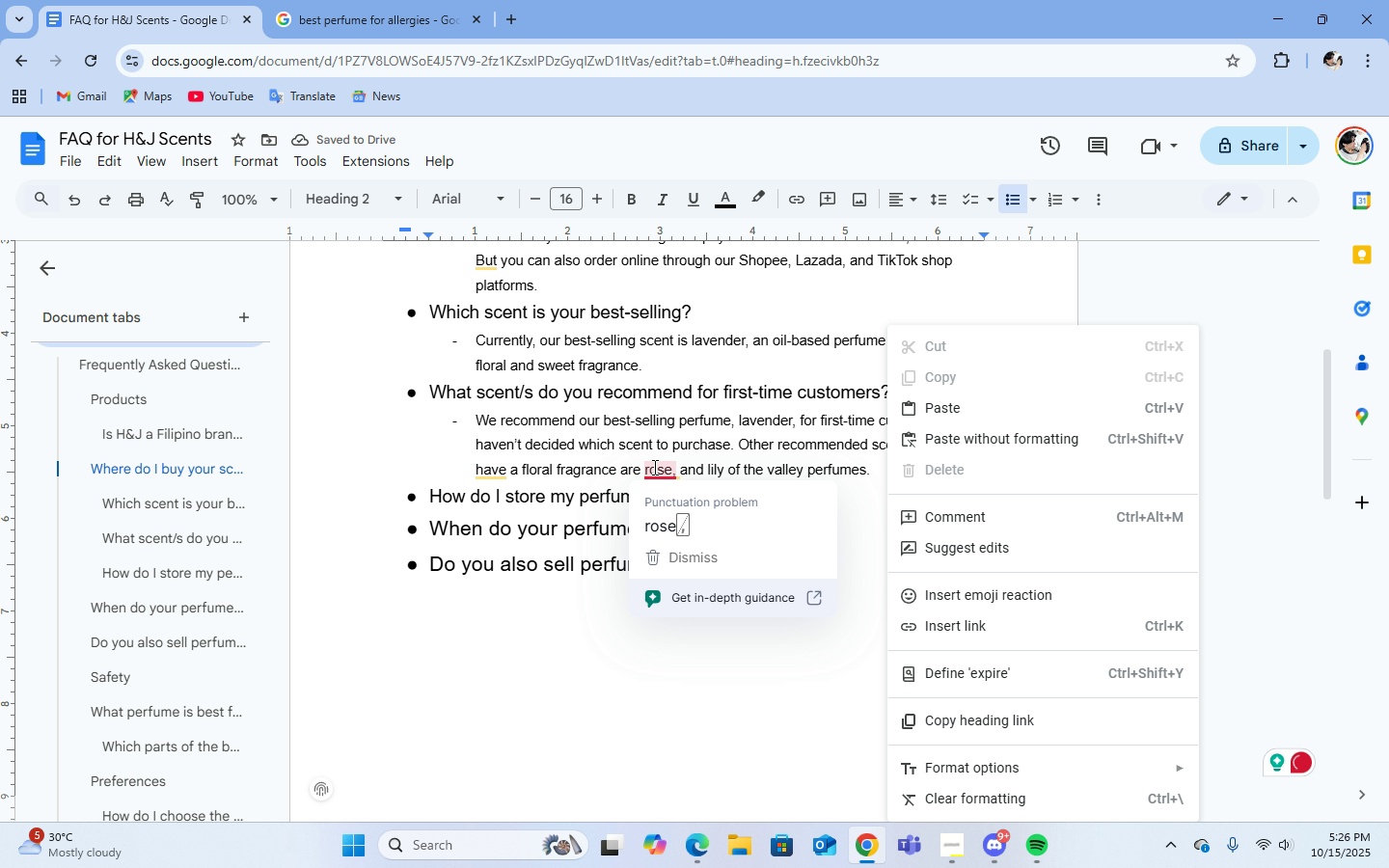 
left_click([679, 526])
 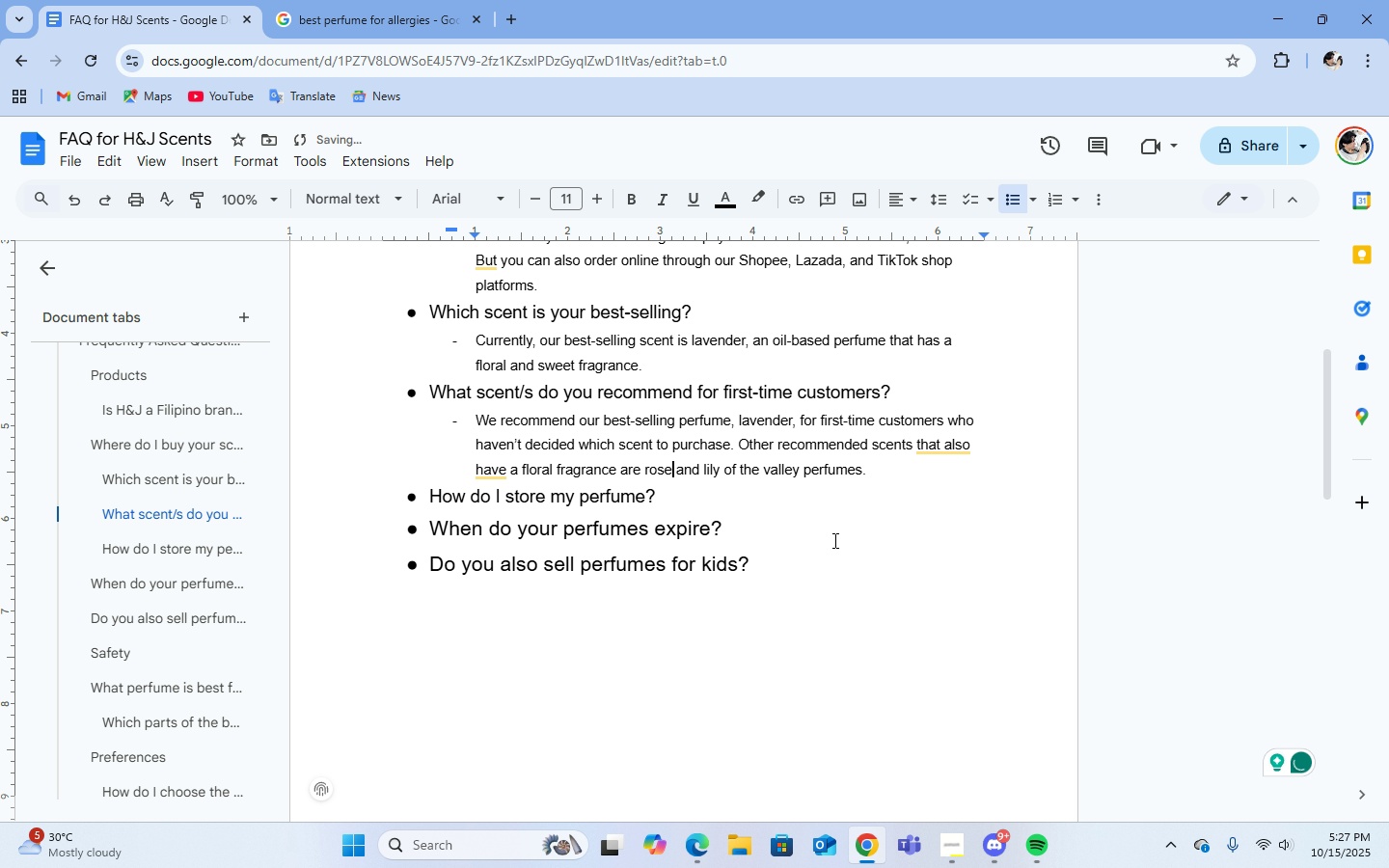 
double_click([693, 505])
 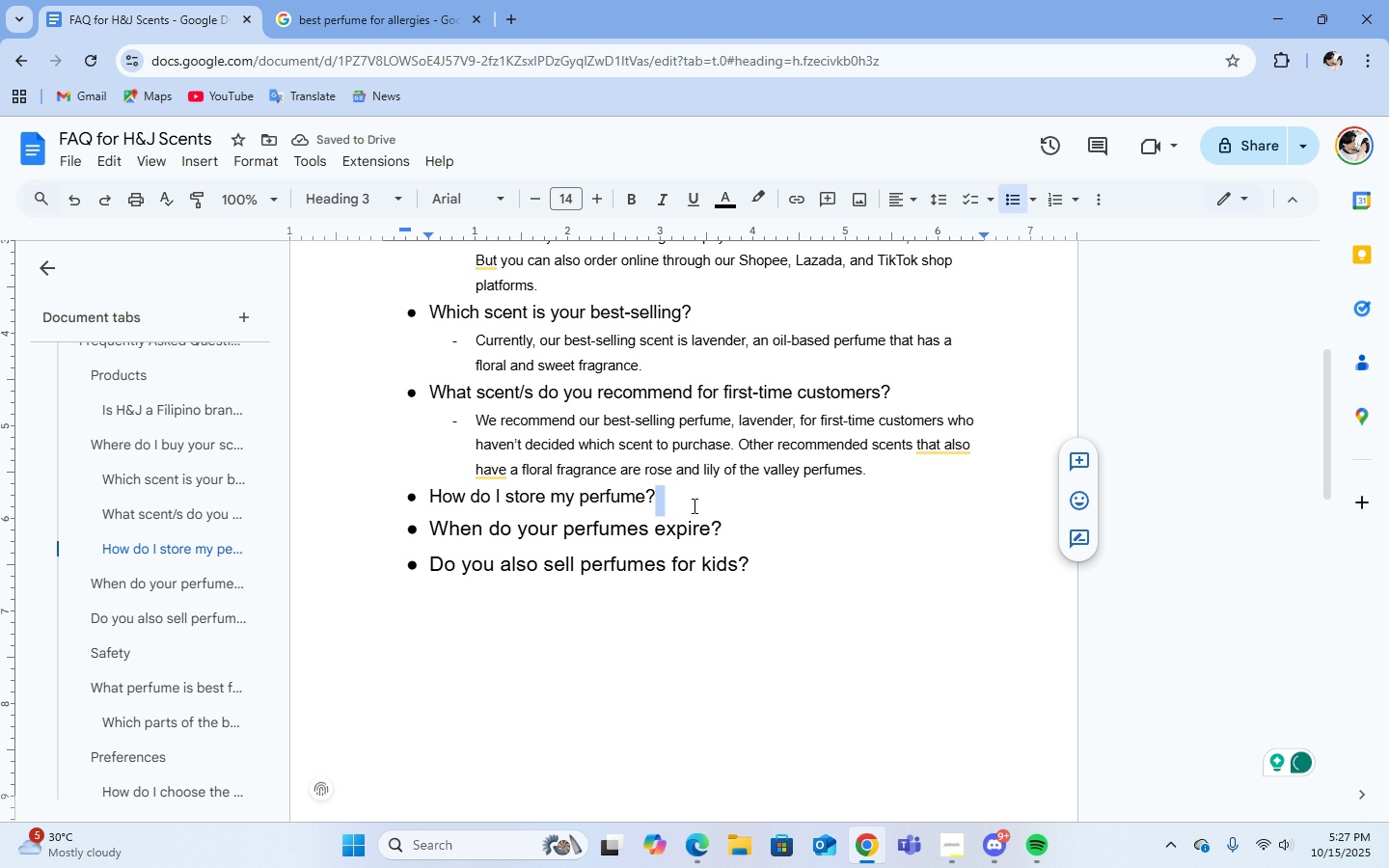 
triple_click([693, 505])
 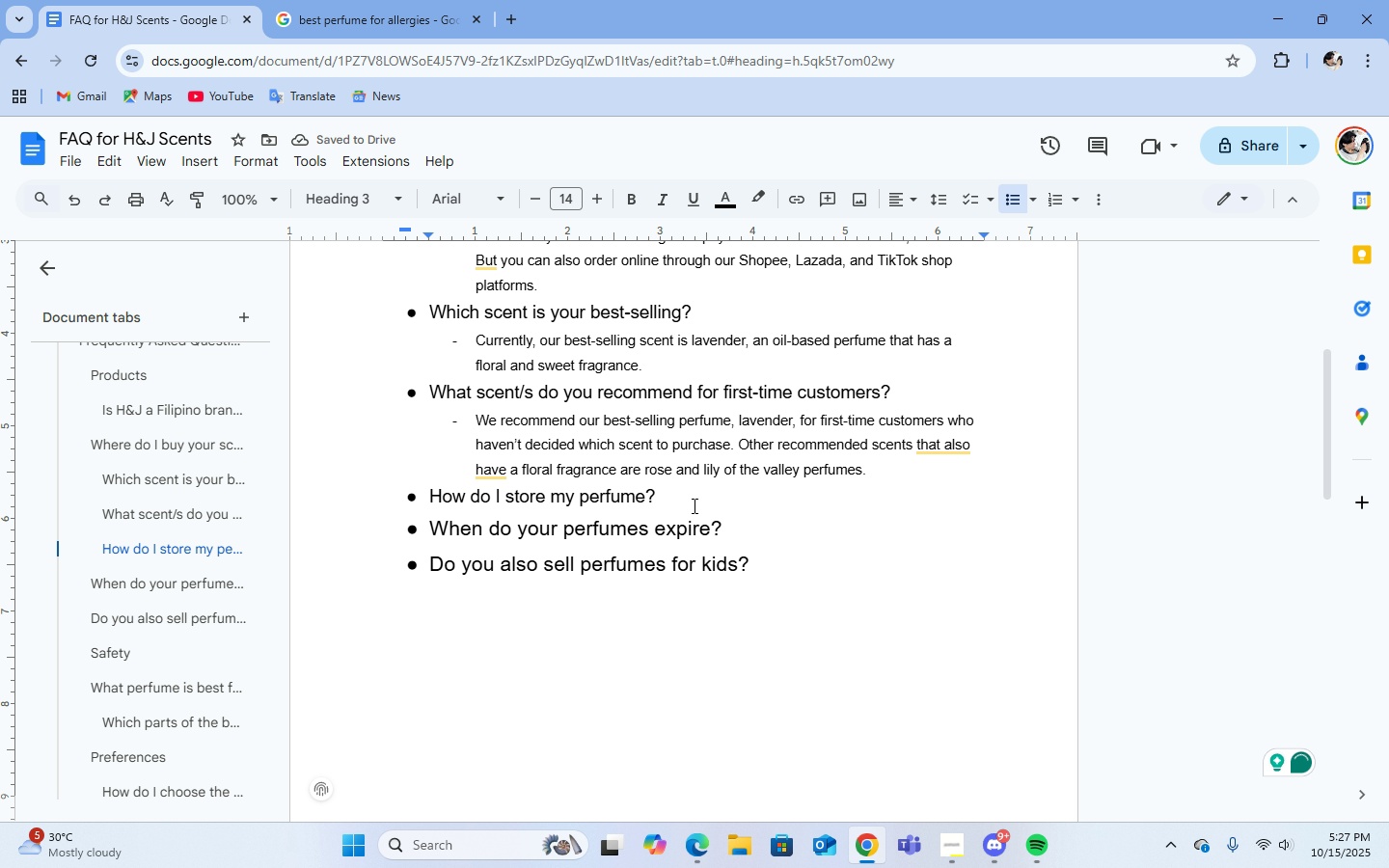 
key(Enter)
 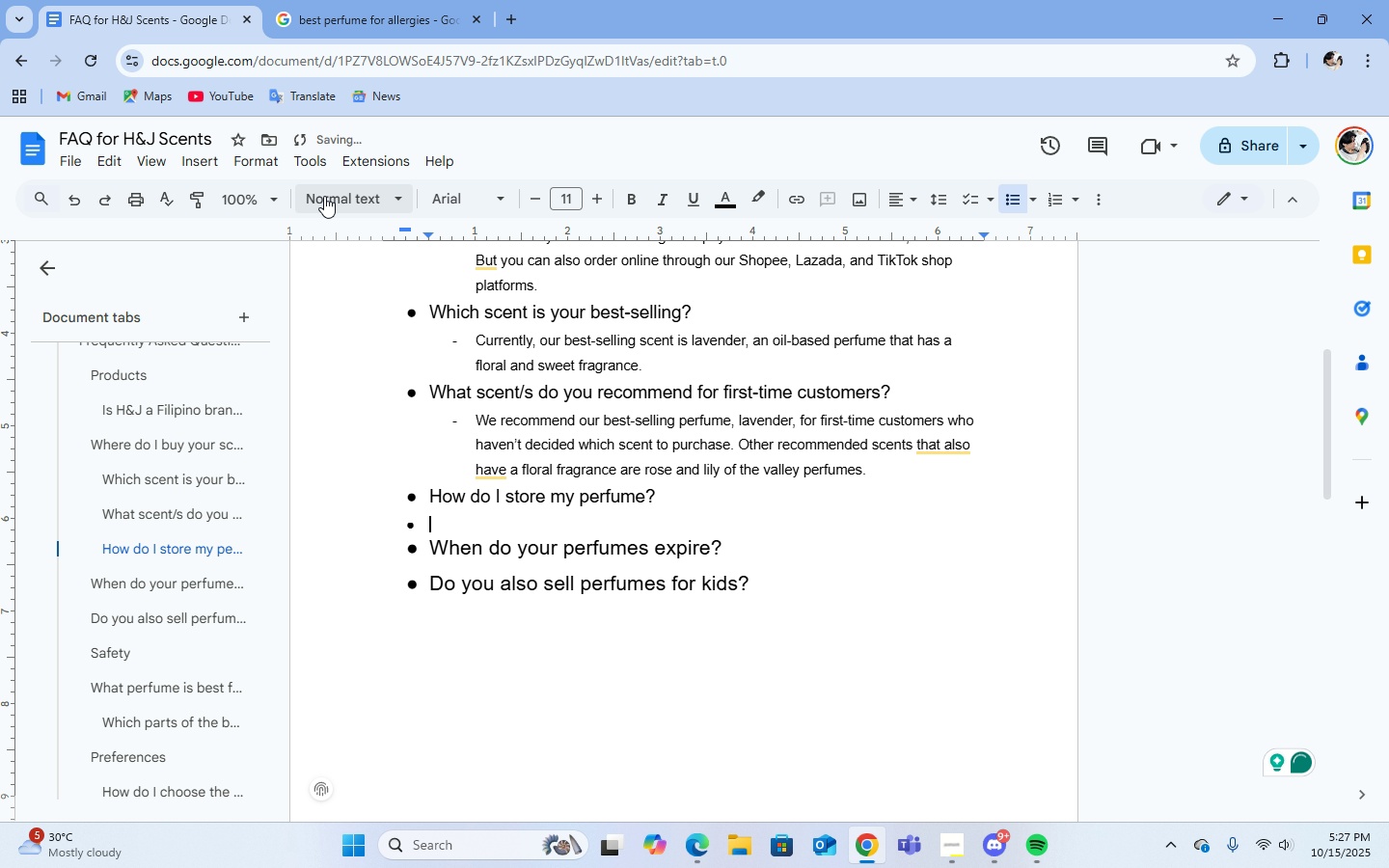 
left_click([324, 196])
 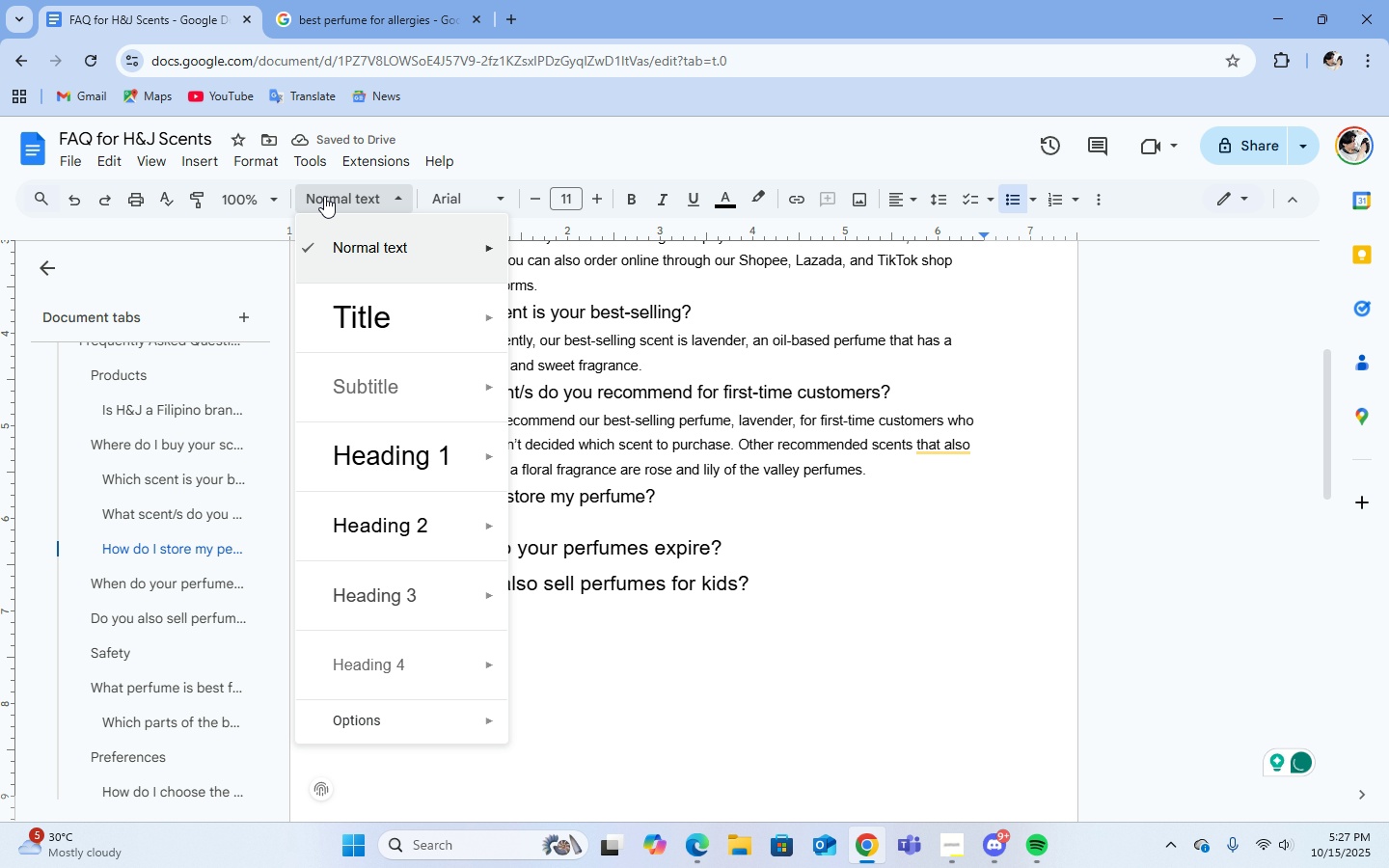 
middle_click([324, 196])
 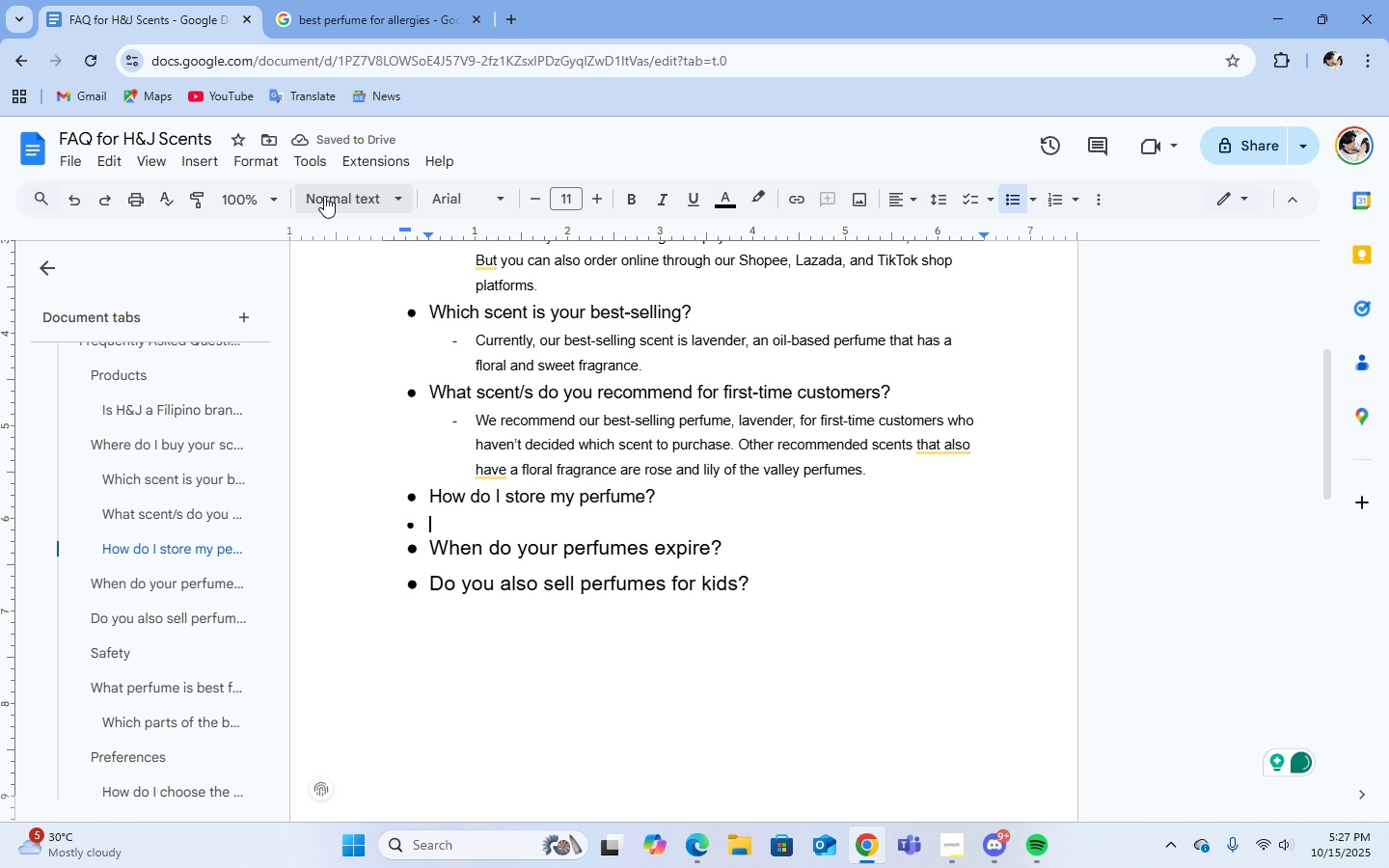 
left_click([324, 196])
 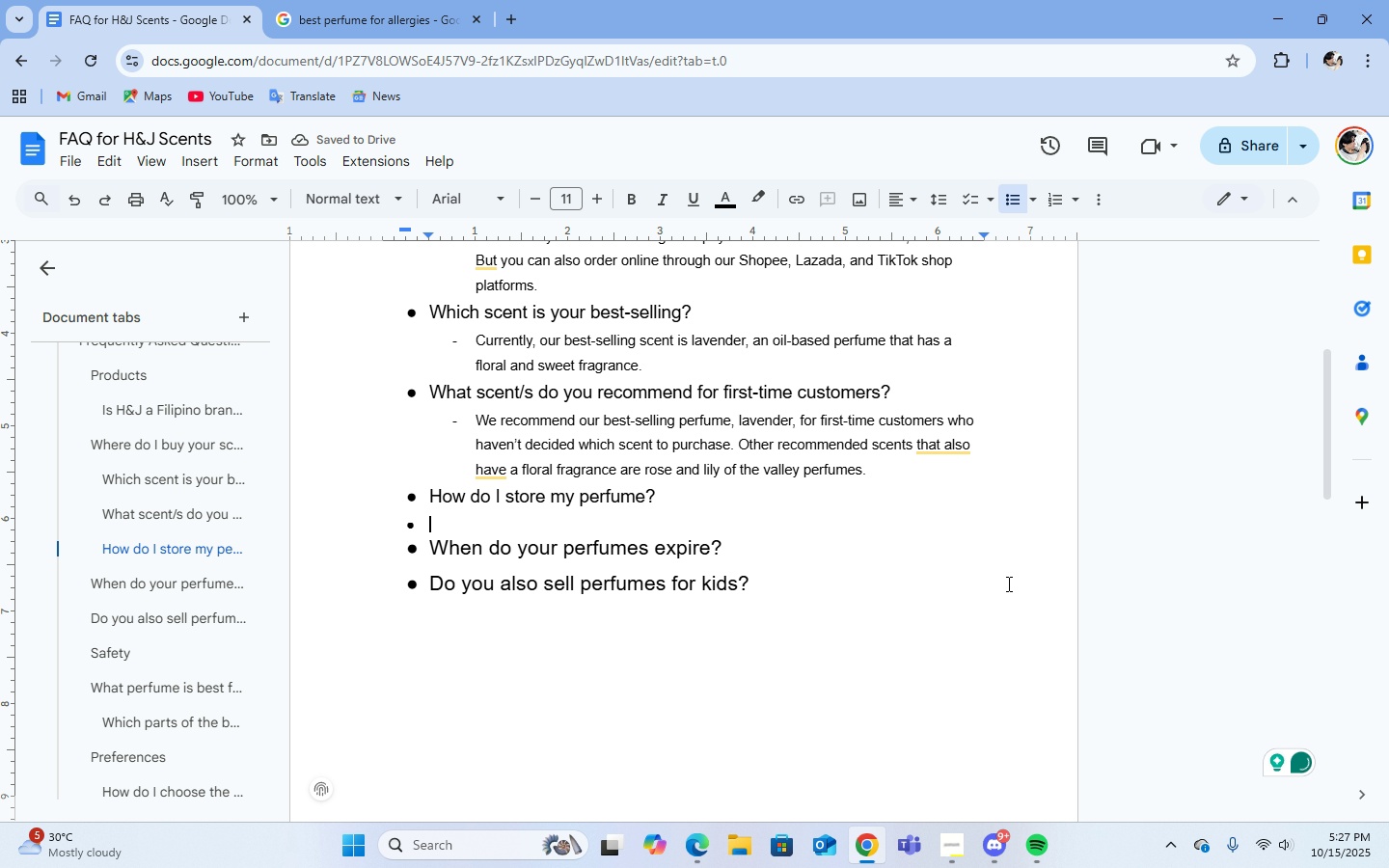 
key(Backspace)
 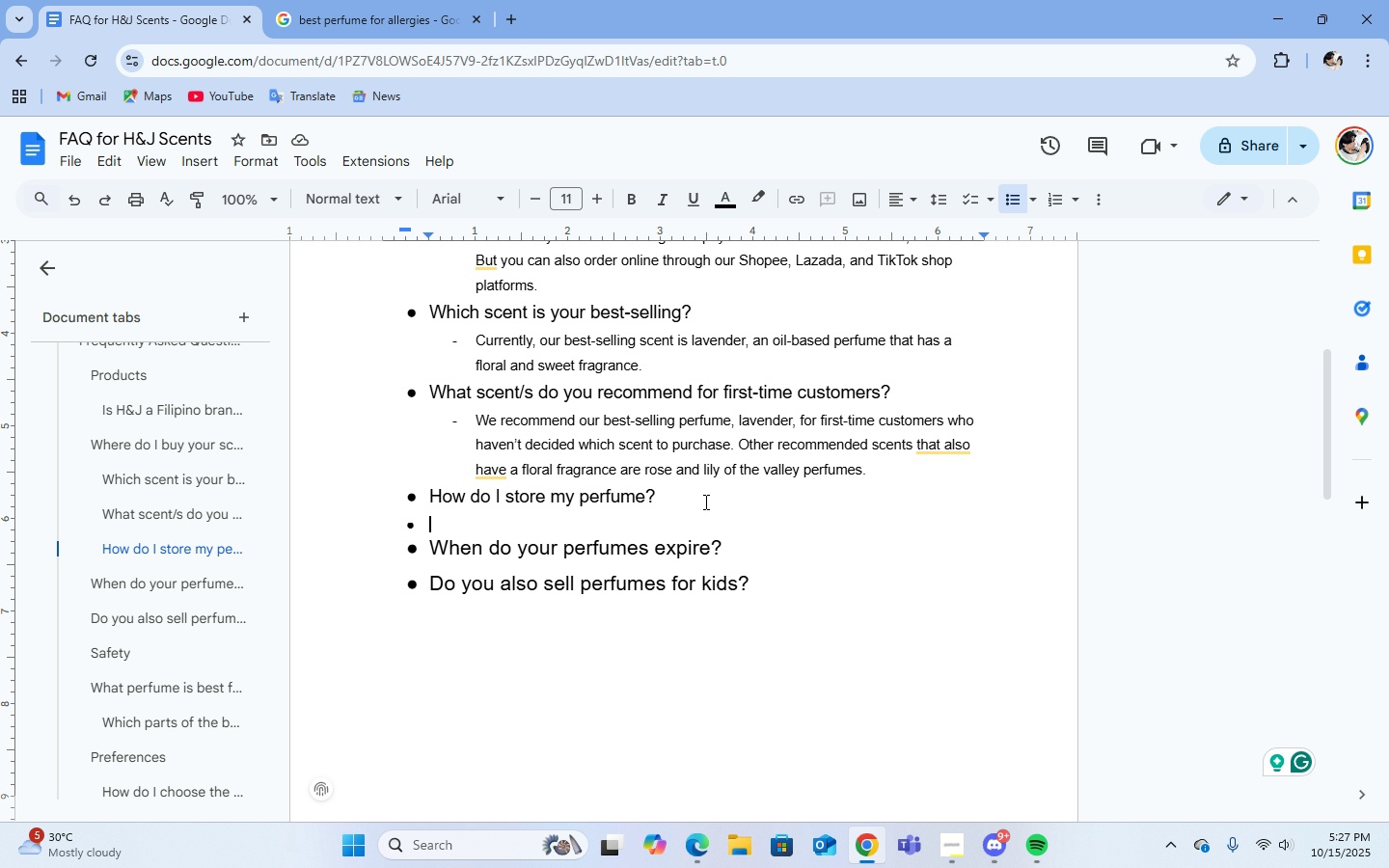 
left_click([621, 533])
 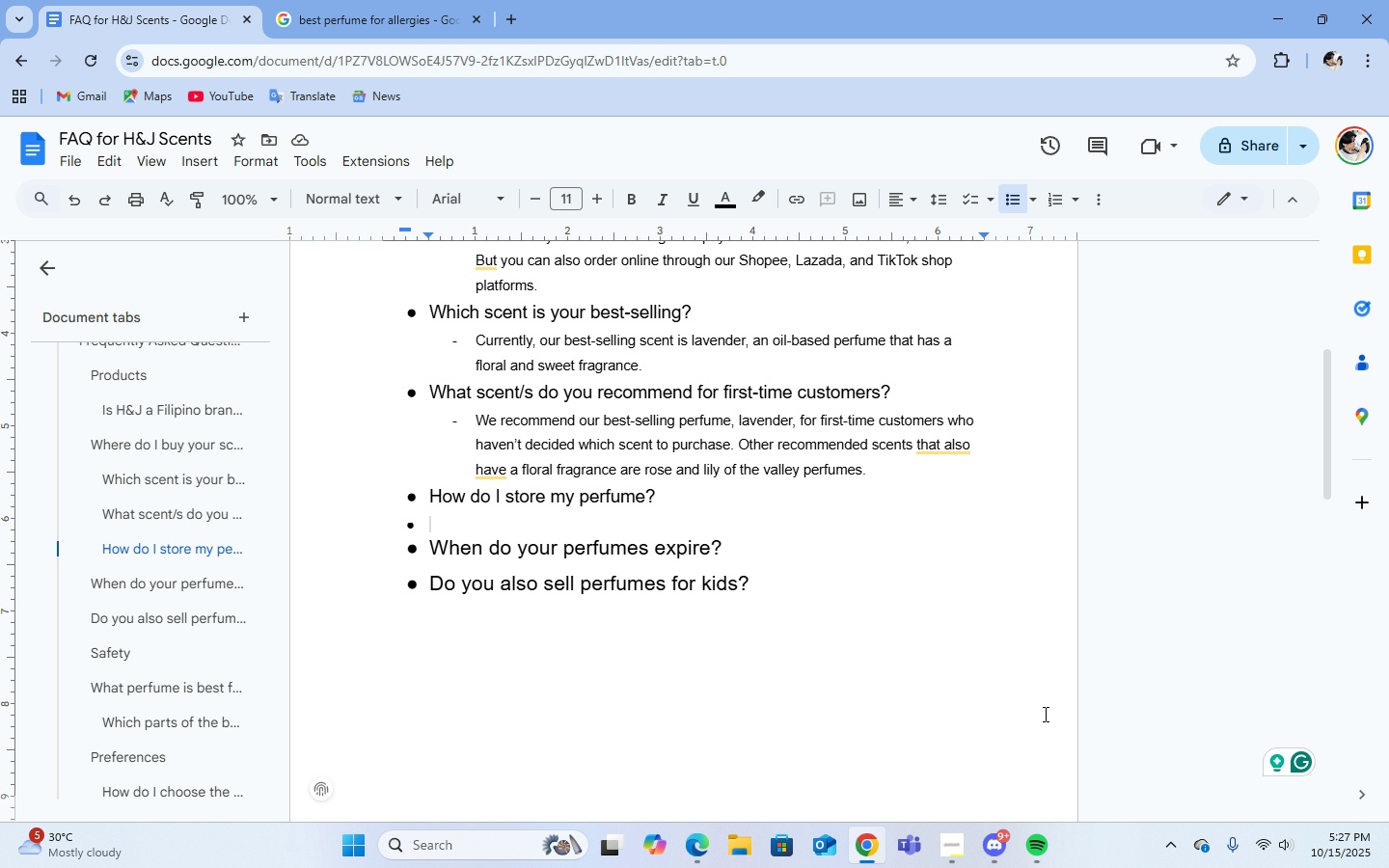 
key(Backspace)
 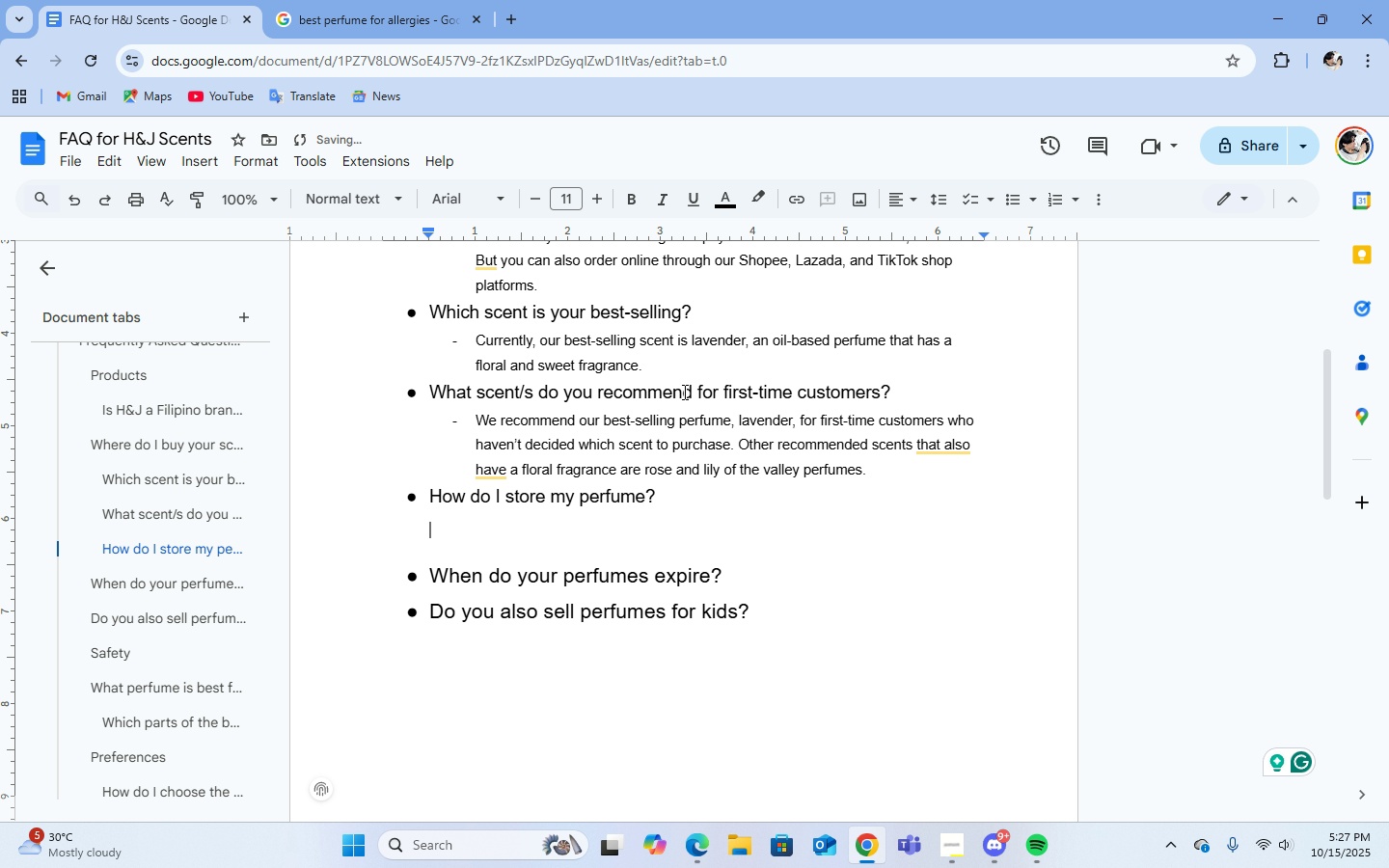 
key(Backspace)
 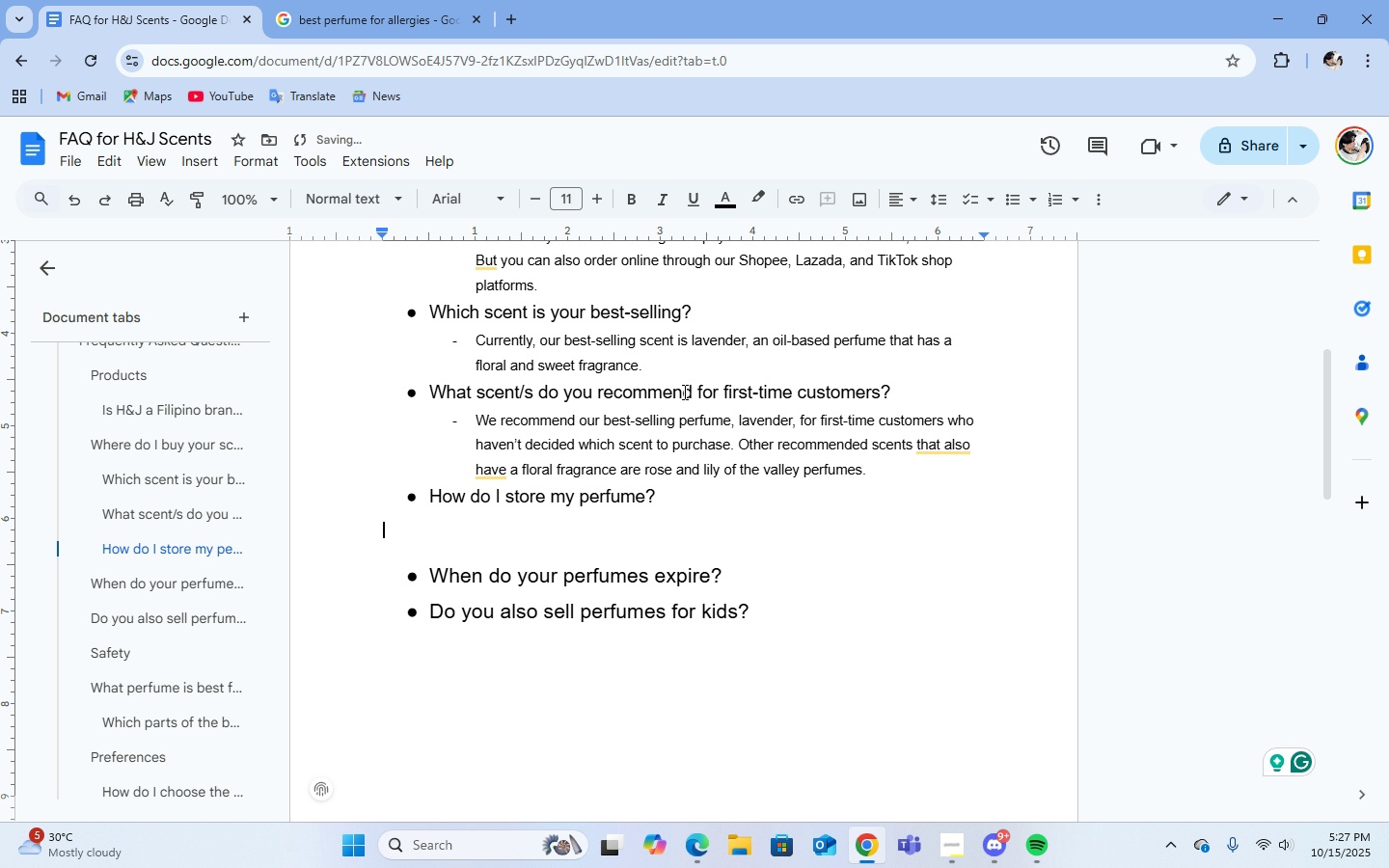 
key(Backspace)
 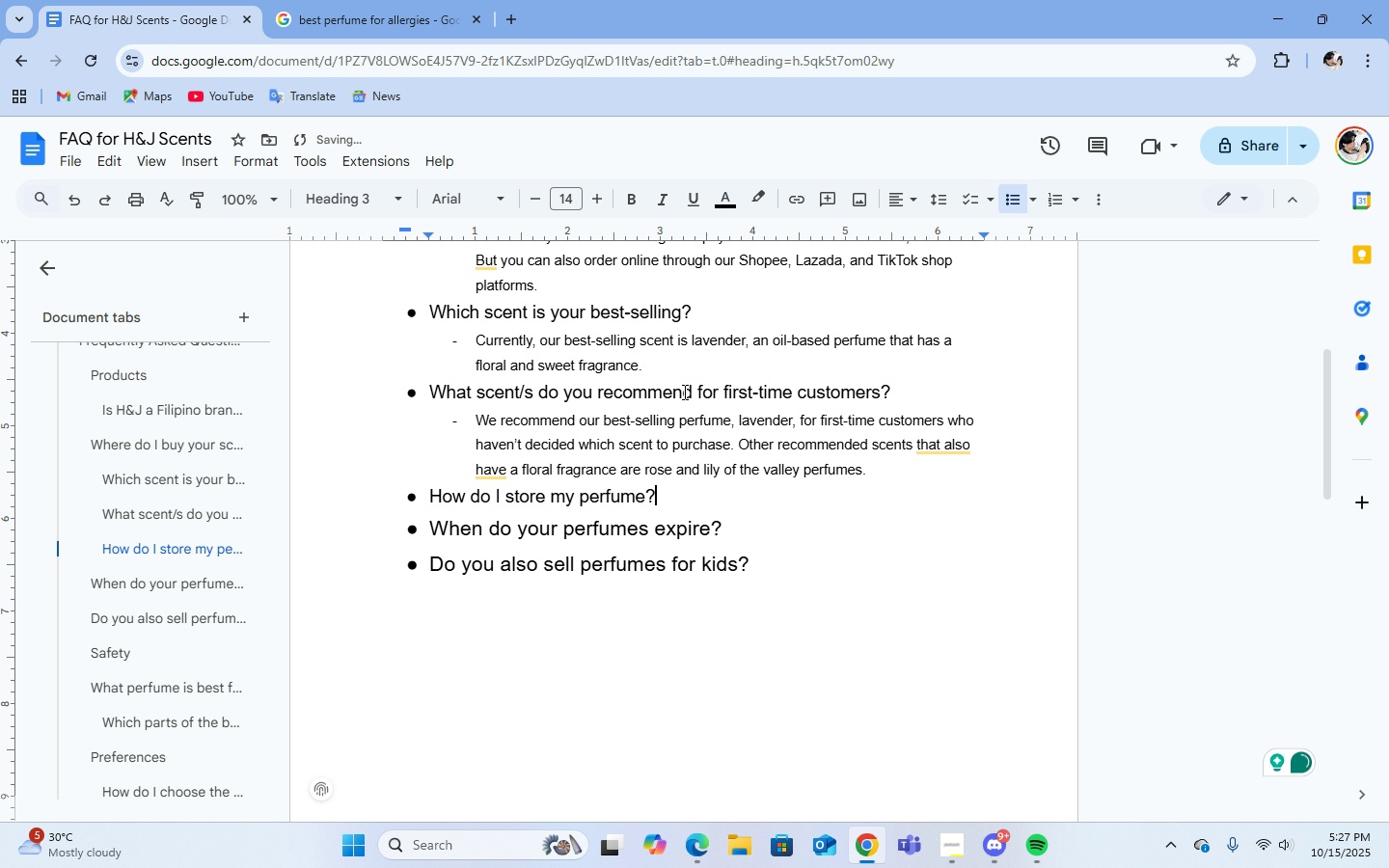 
key(Enter)
 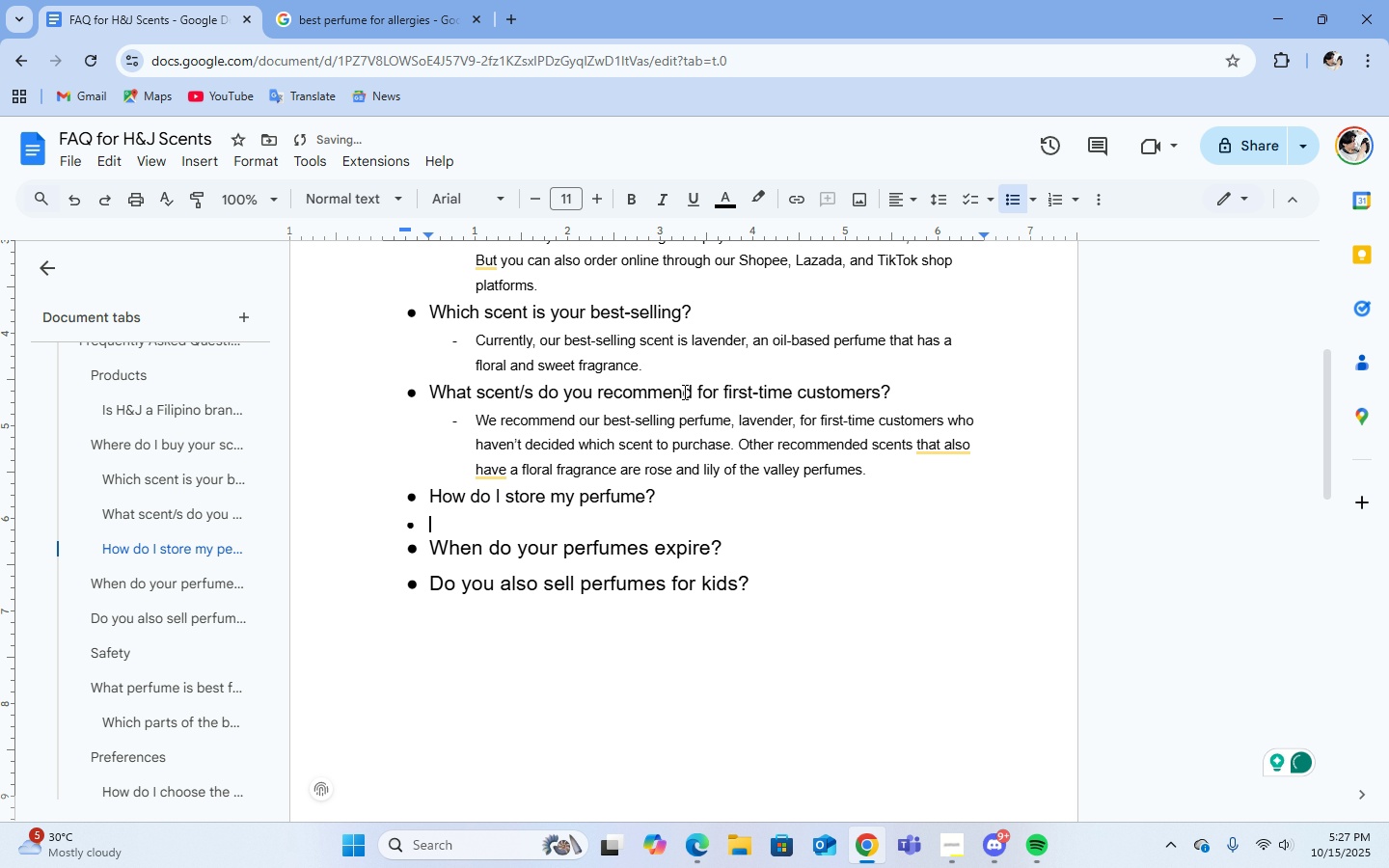 
key(Enter)
 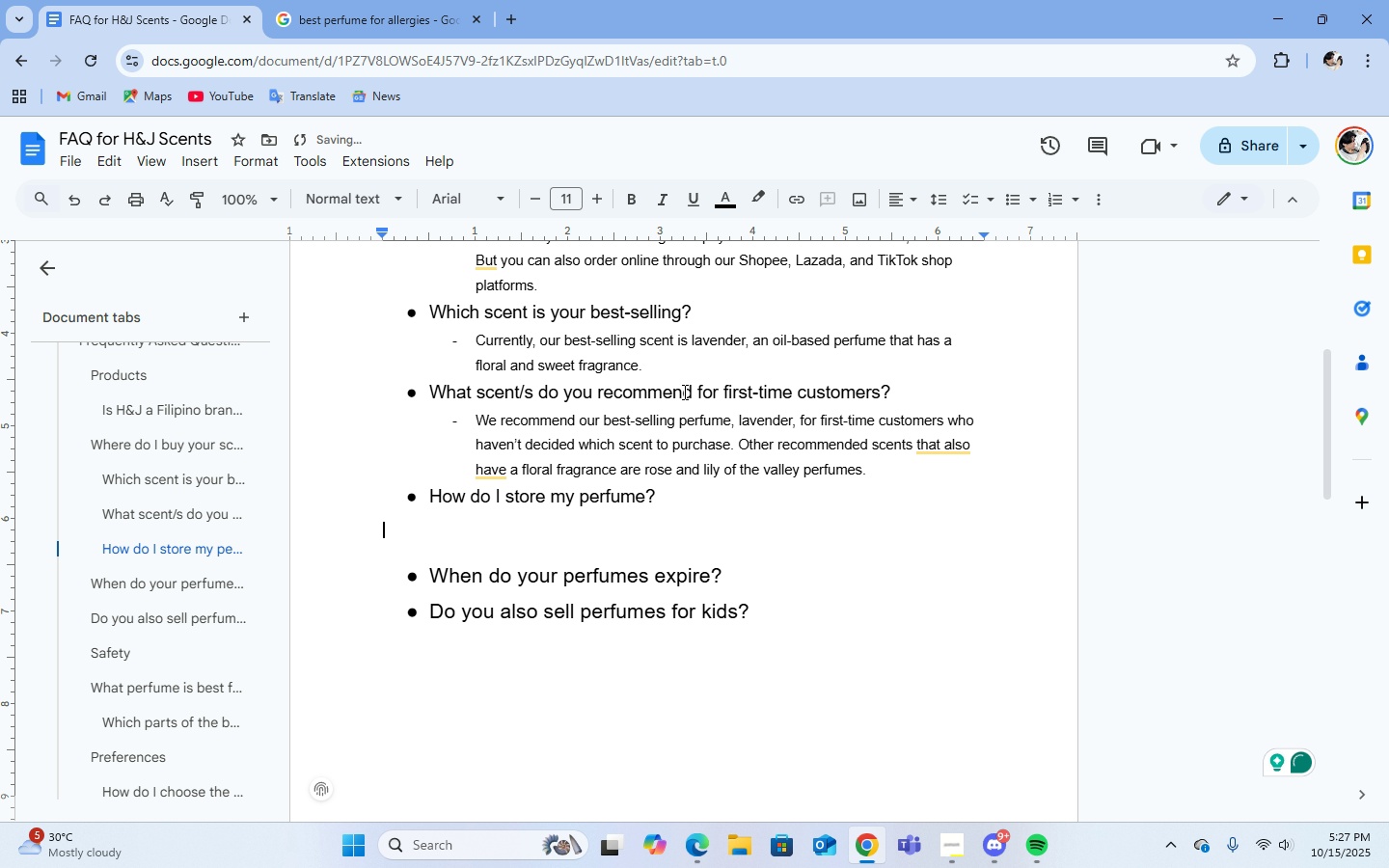 
type(- it is best to store your perfume in a cool, dry place. away from direct sunlight/)
key(Backspace)
type(,)
key(Backspace)
type(.)
 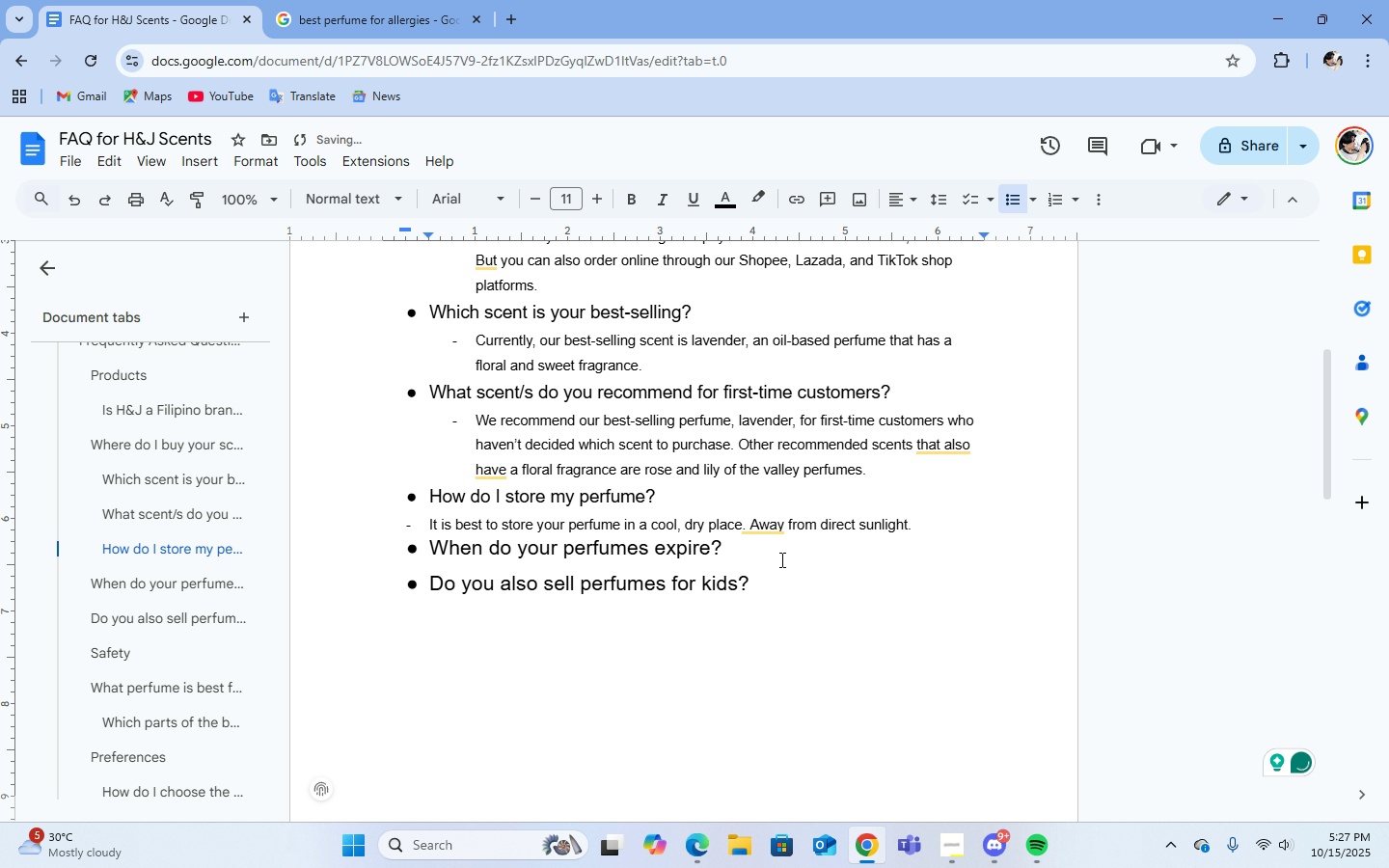 
double_click([775, 553])
 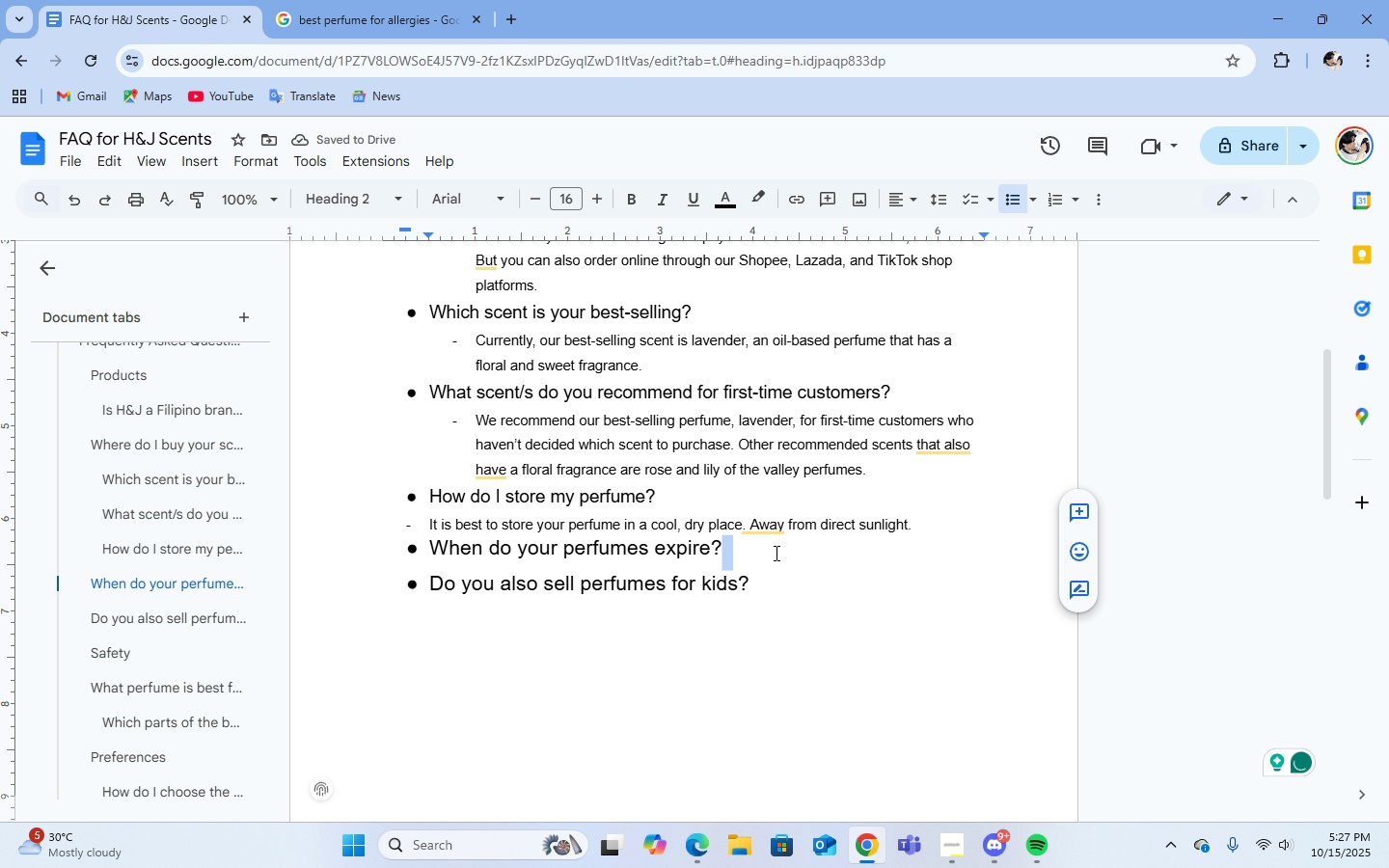 
left_click([775, 553])
 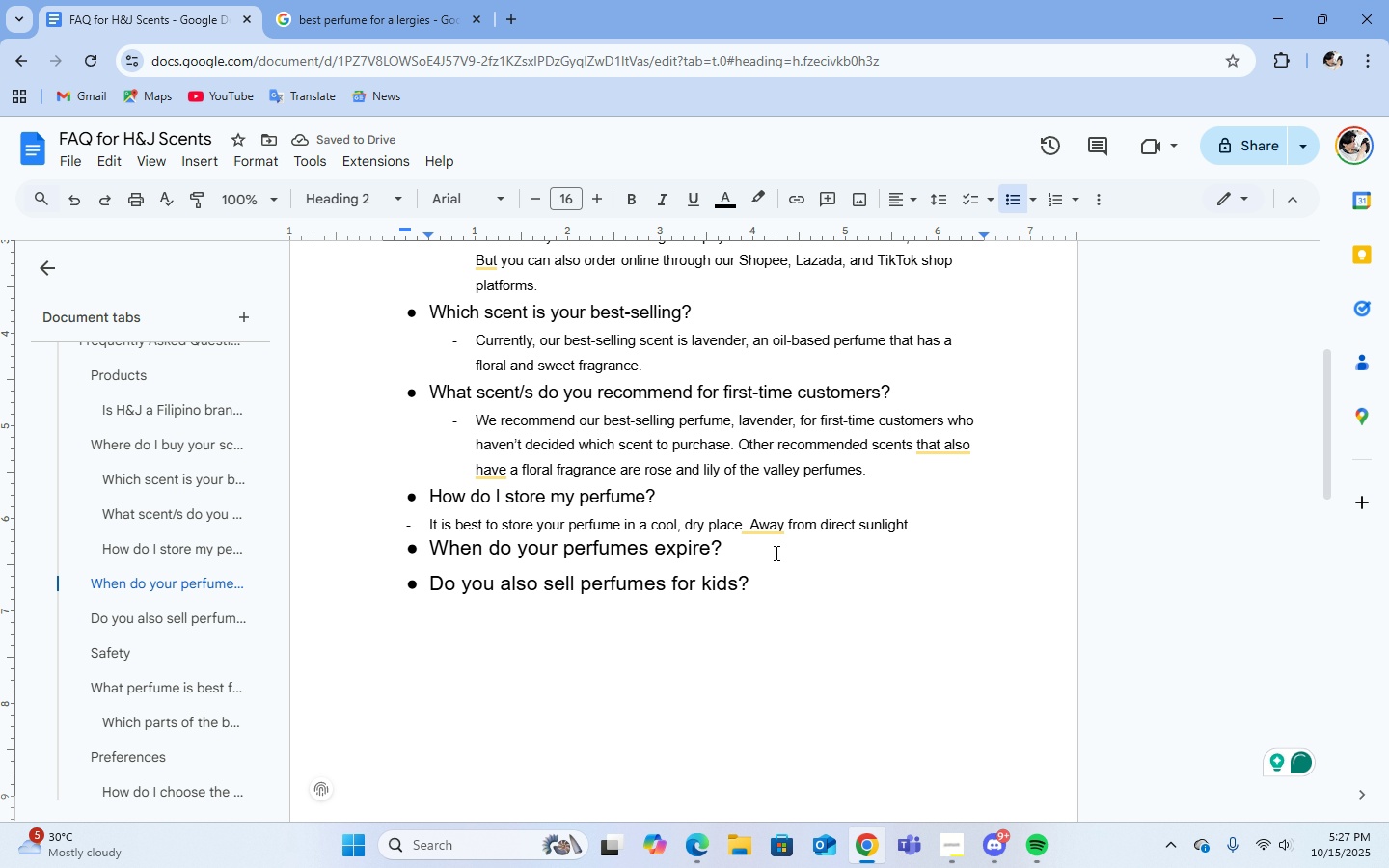 
key(Enter)
 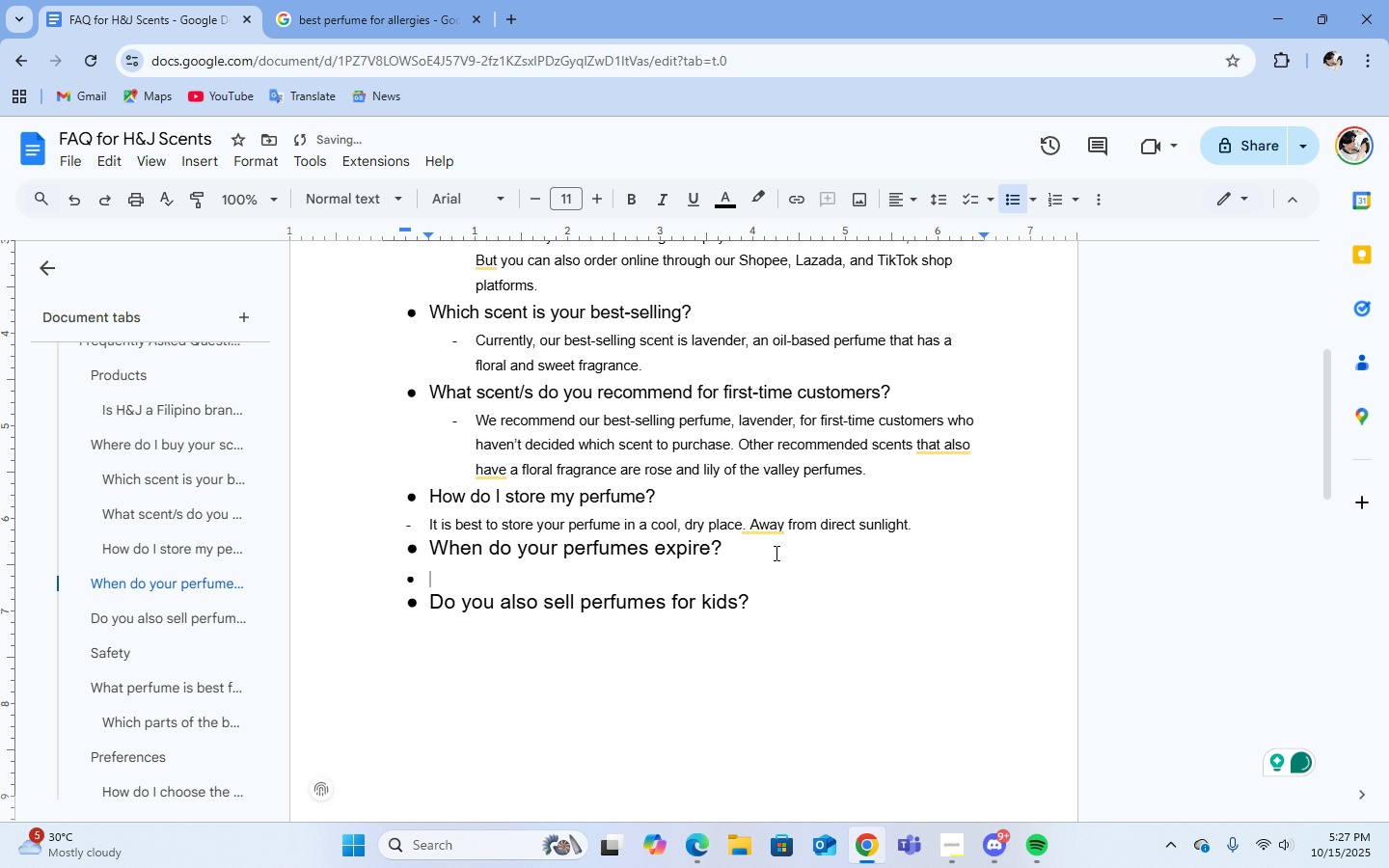 
key(Backspace)
type(- our perfumes mo)
key(Backspace)
key(Backspace)
 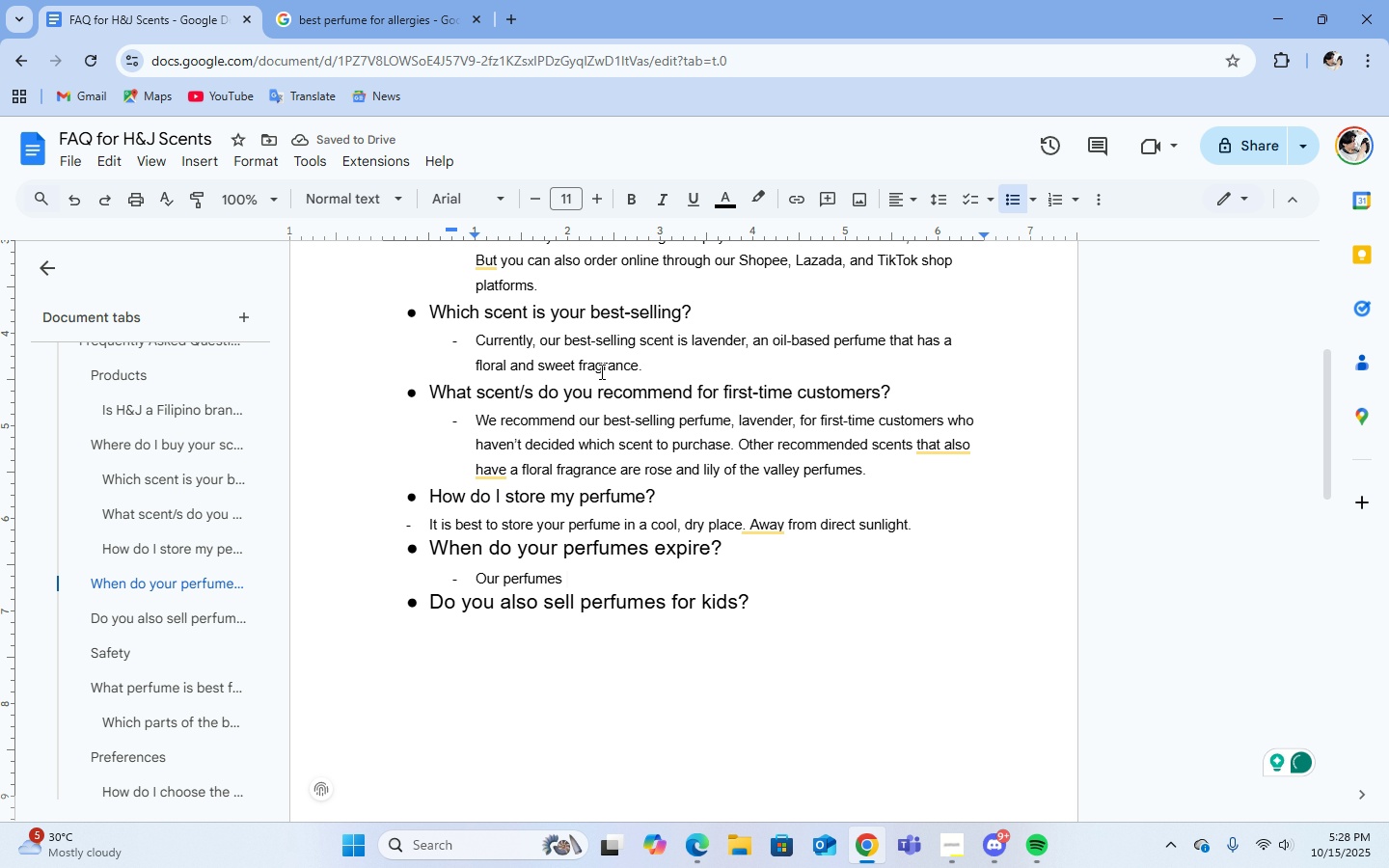 
wait(8.42)
 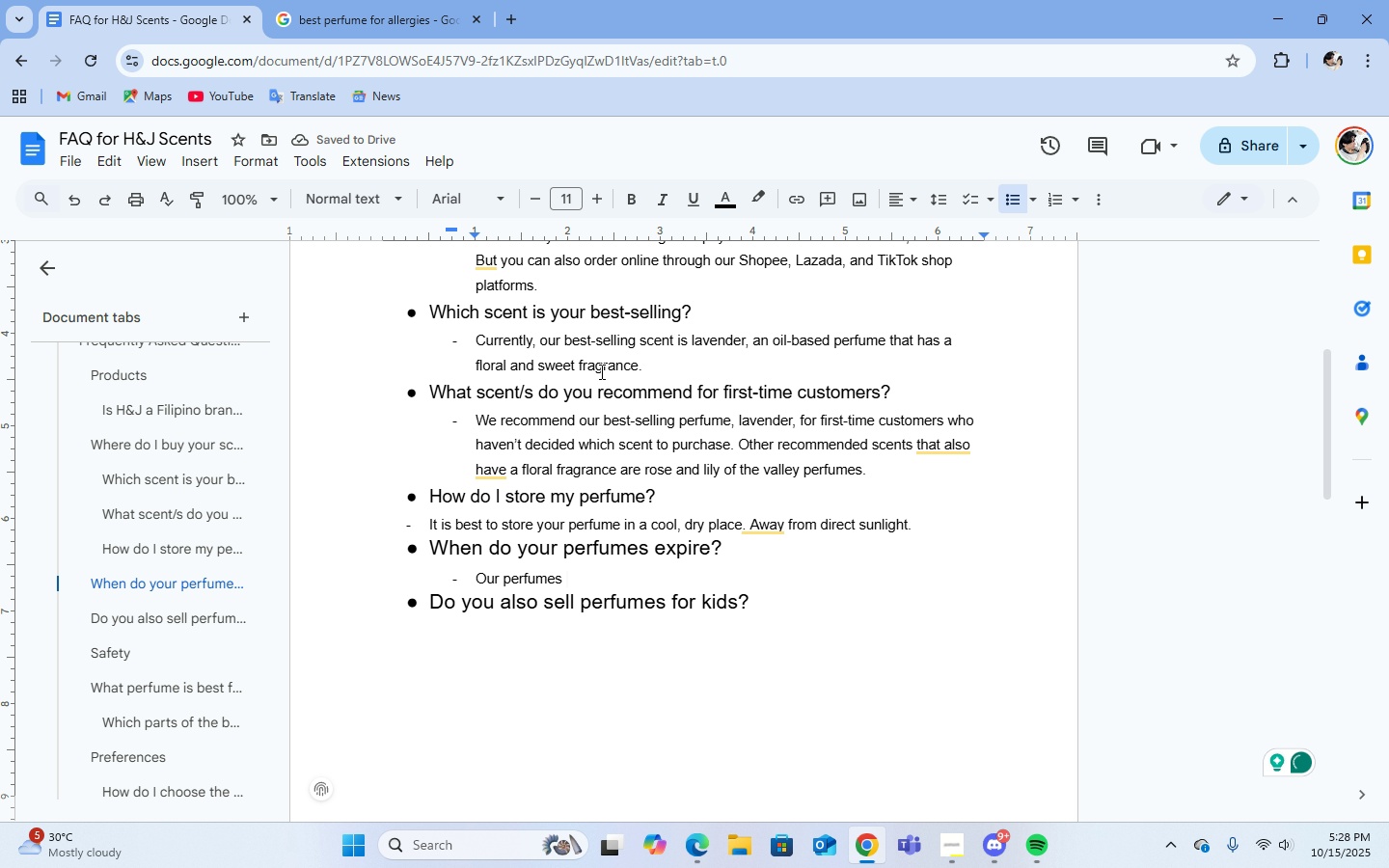 
type(expire 3 years after opening)
 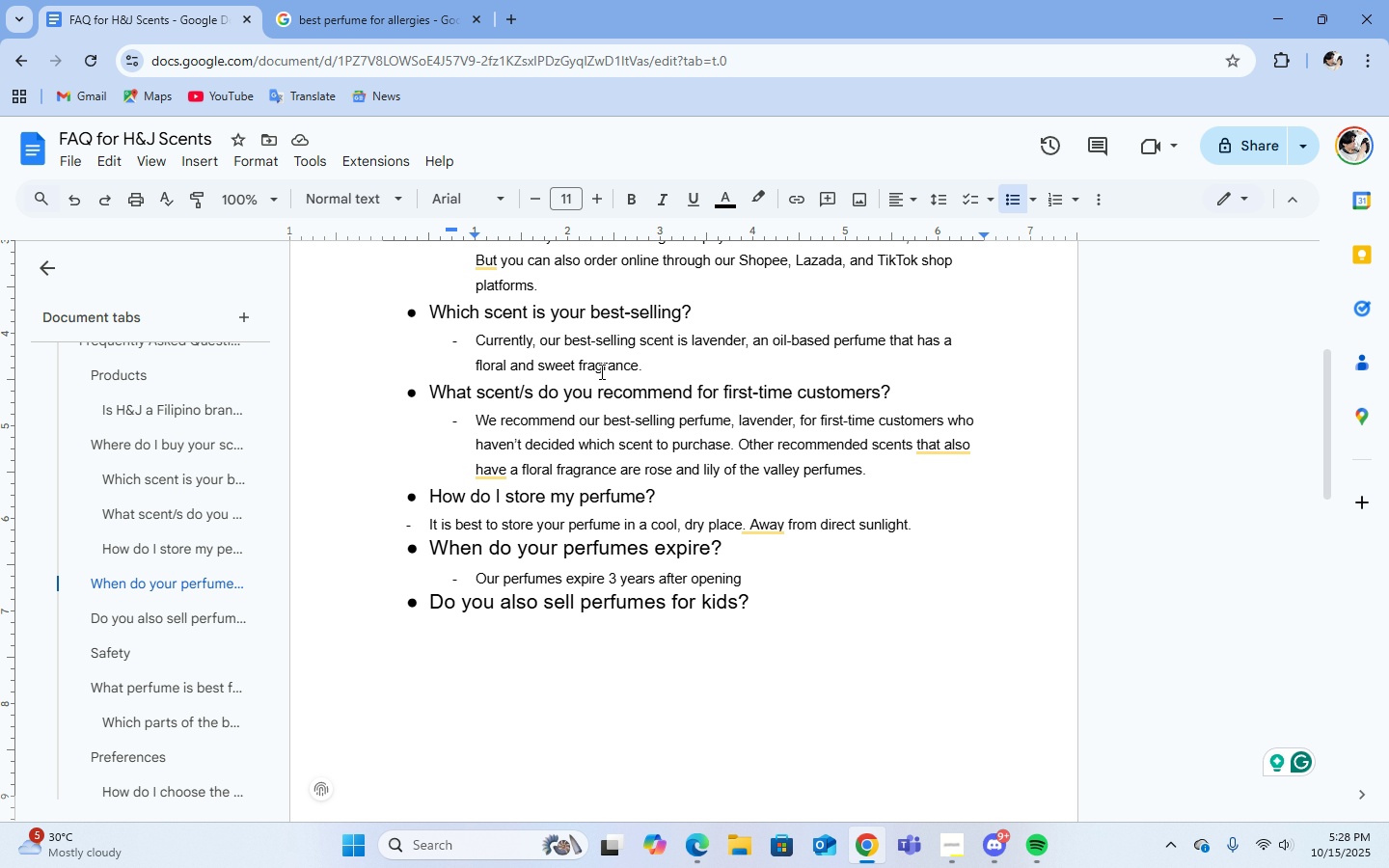 
wait(7.66)
 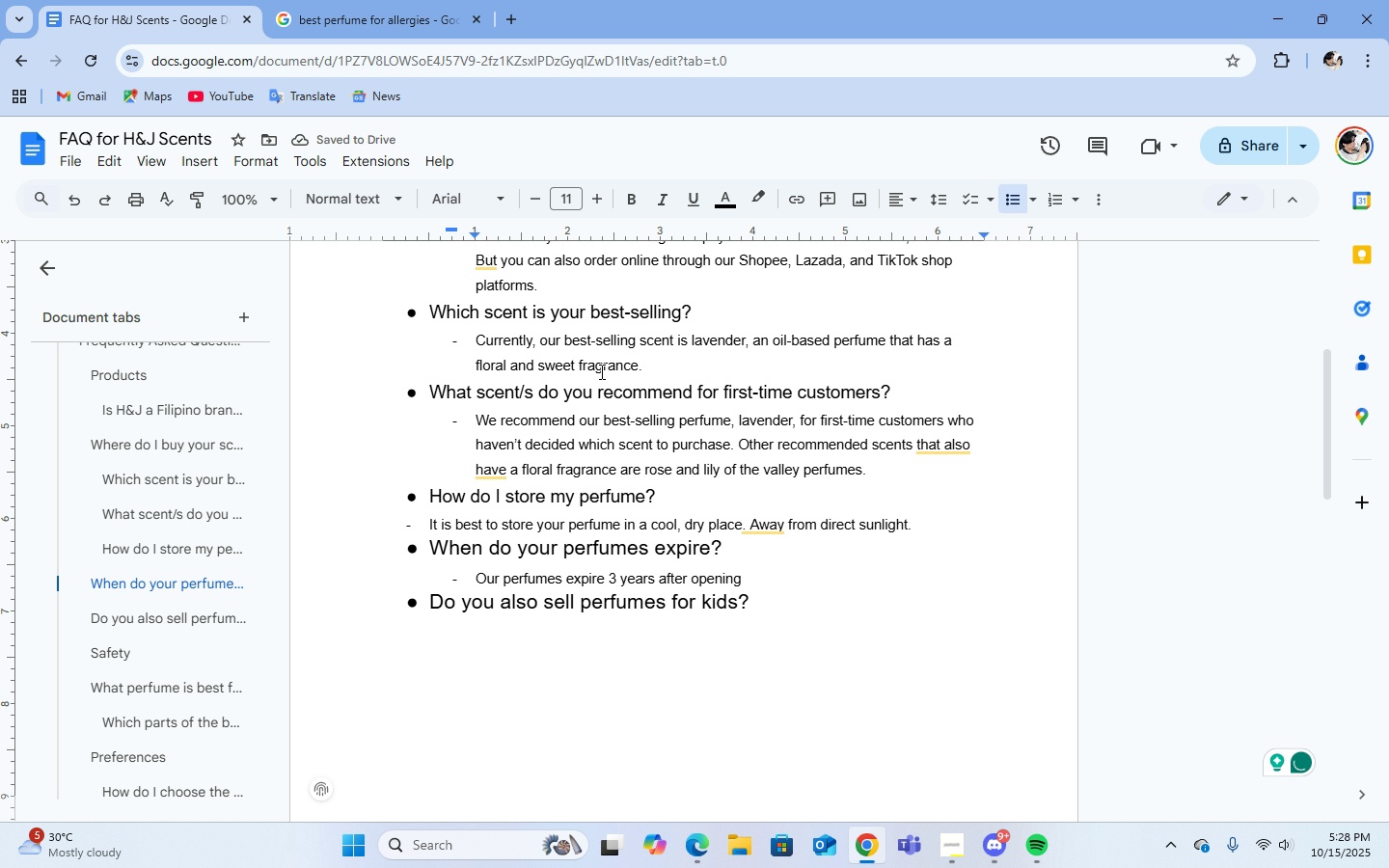 
key(Period)
 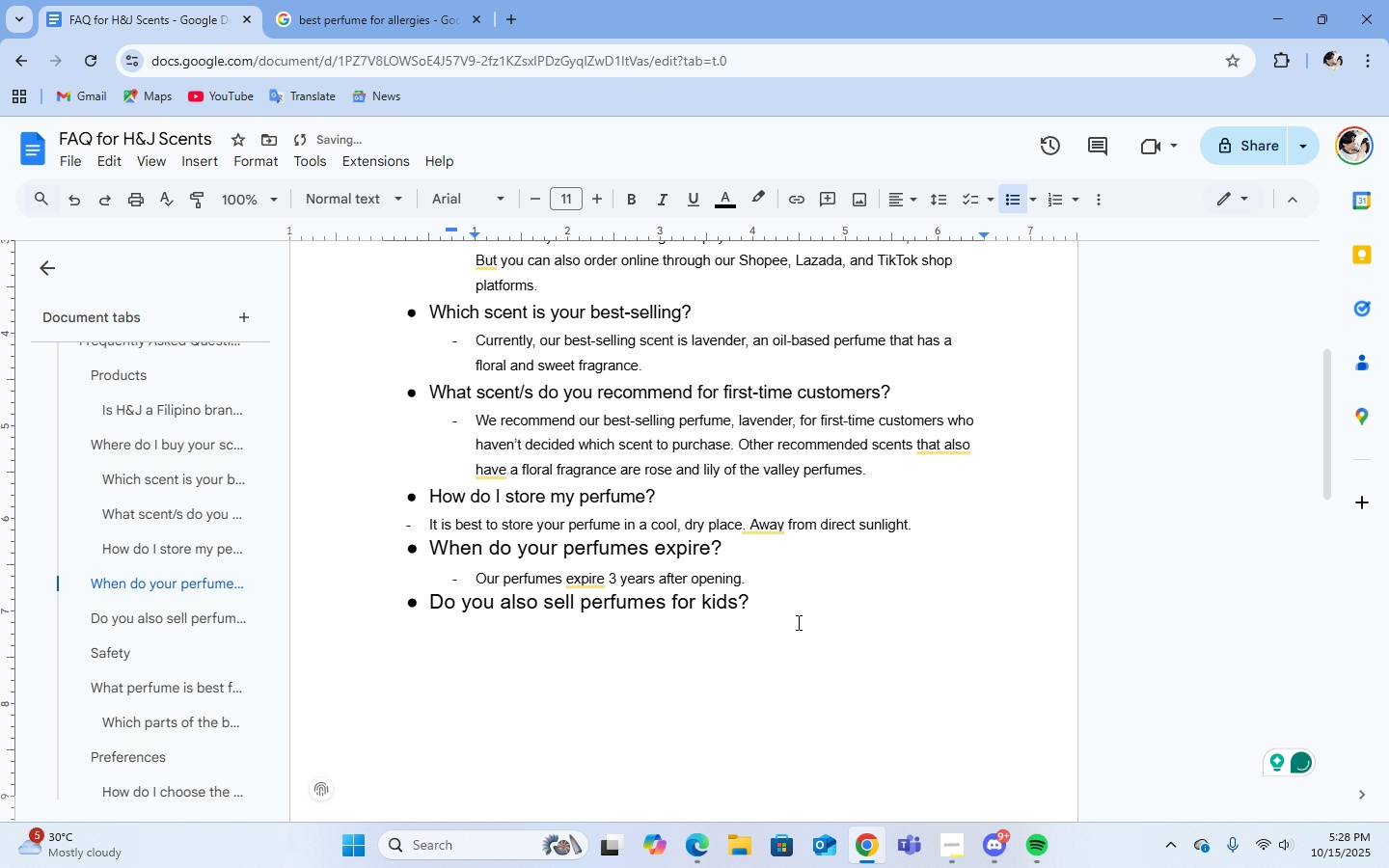 
left_click([791, 614])
 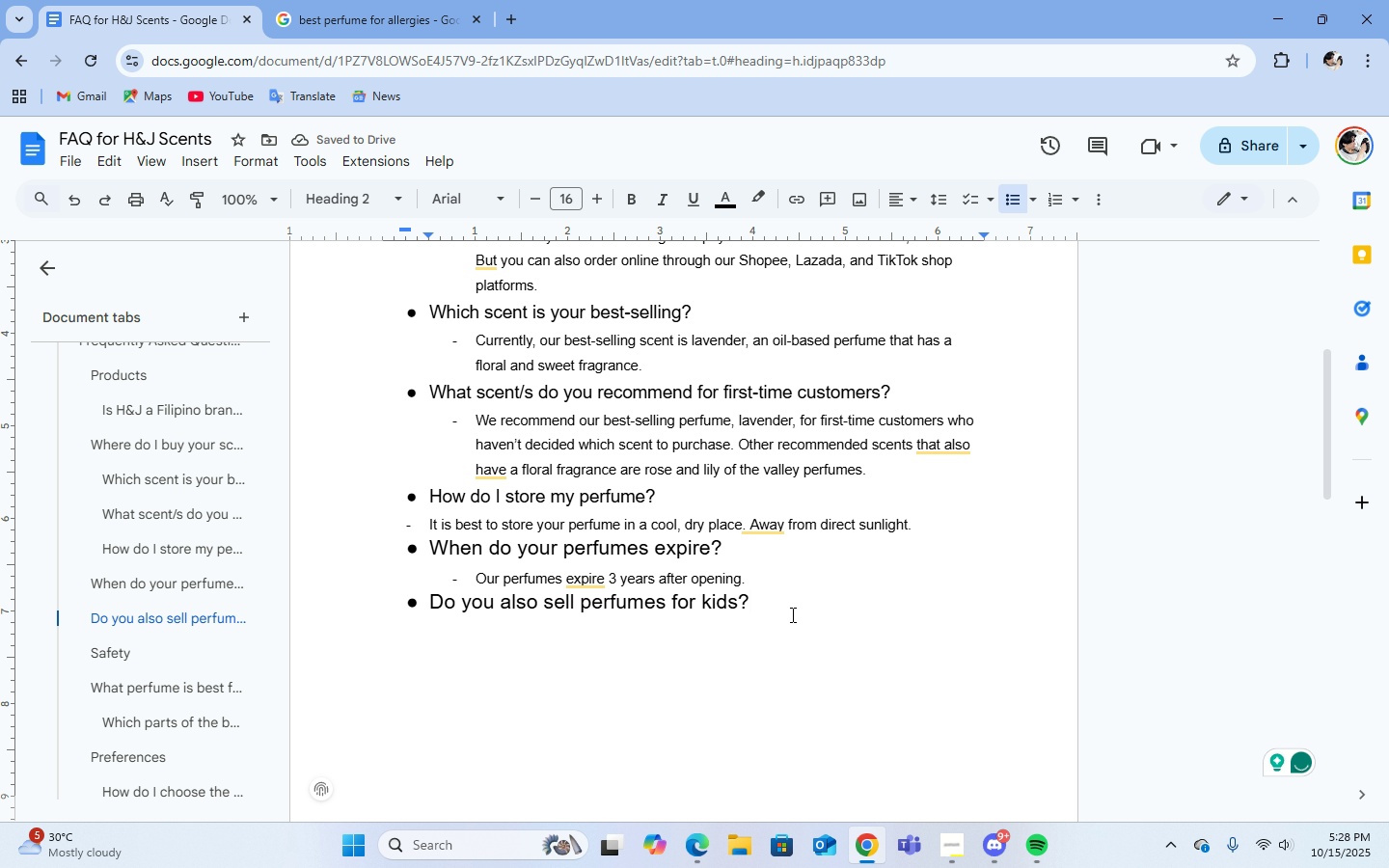 
key(Enter)
 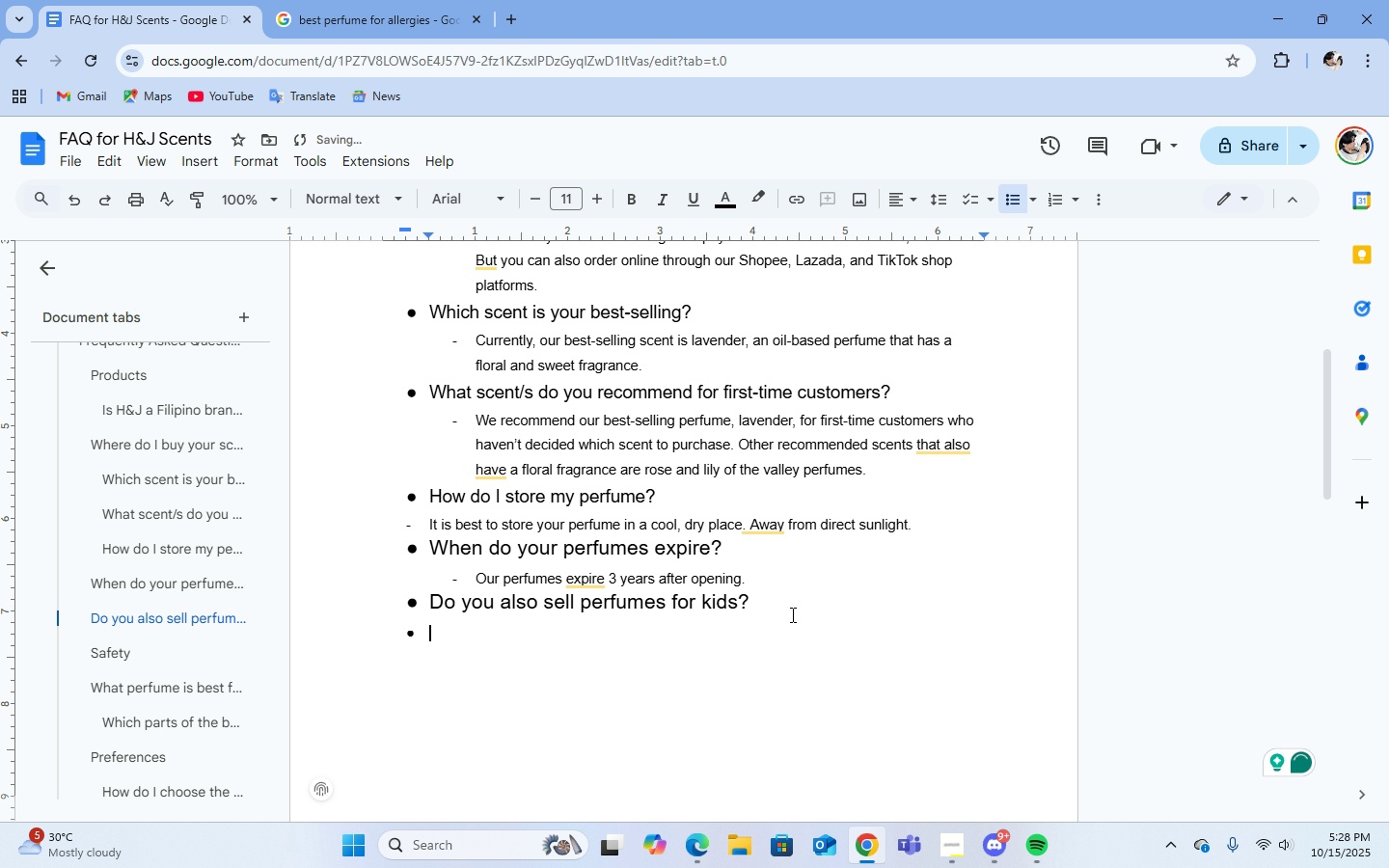 
key(Backspace)
 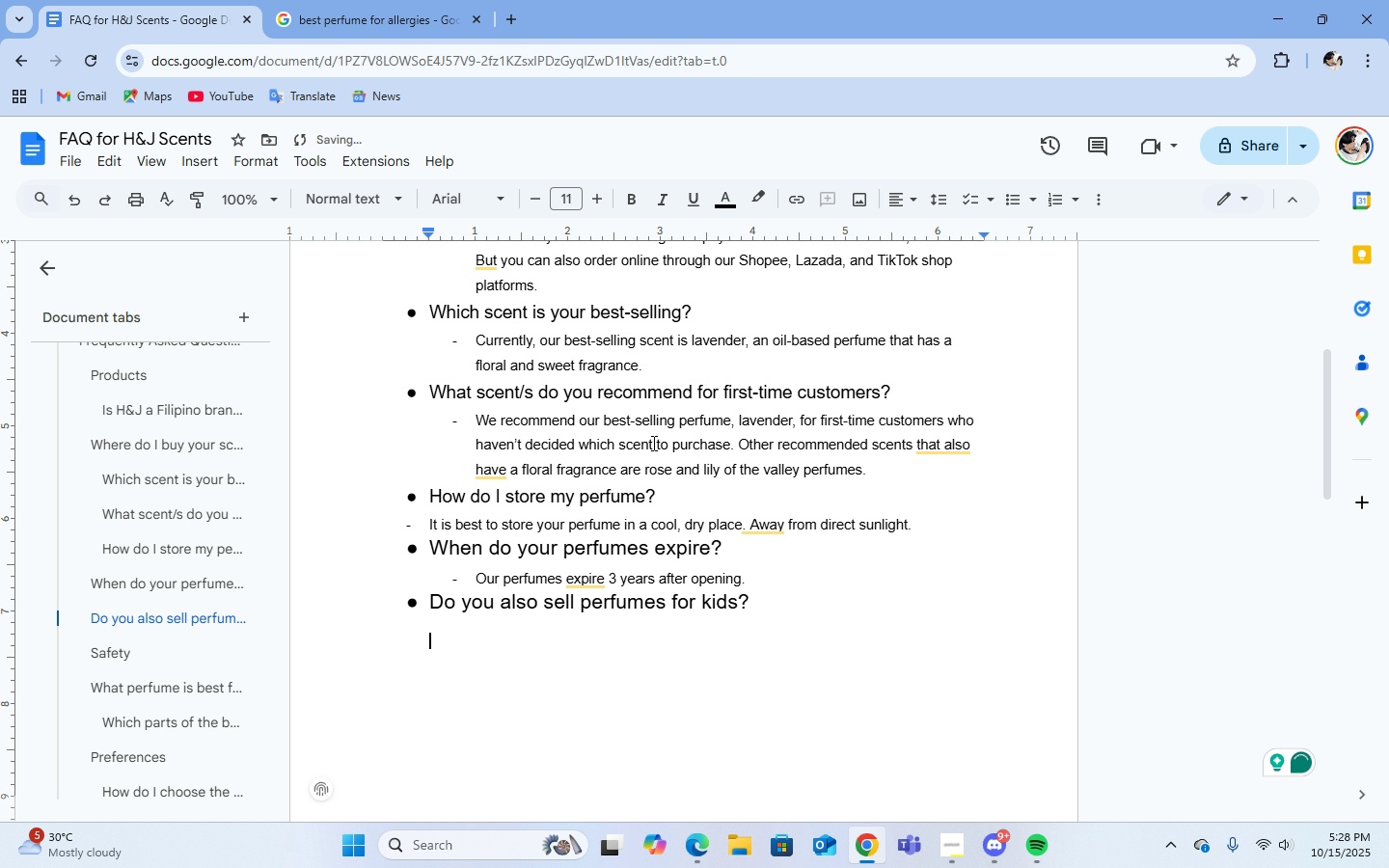 
key(Minus)
 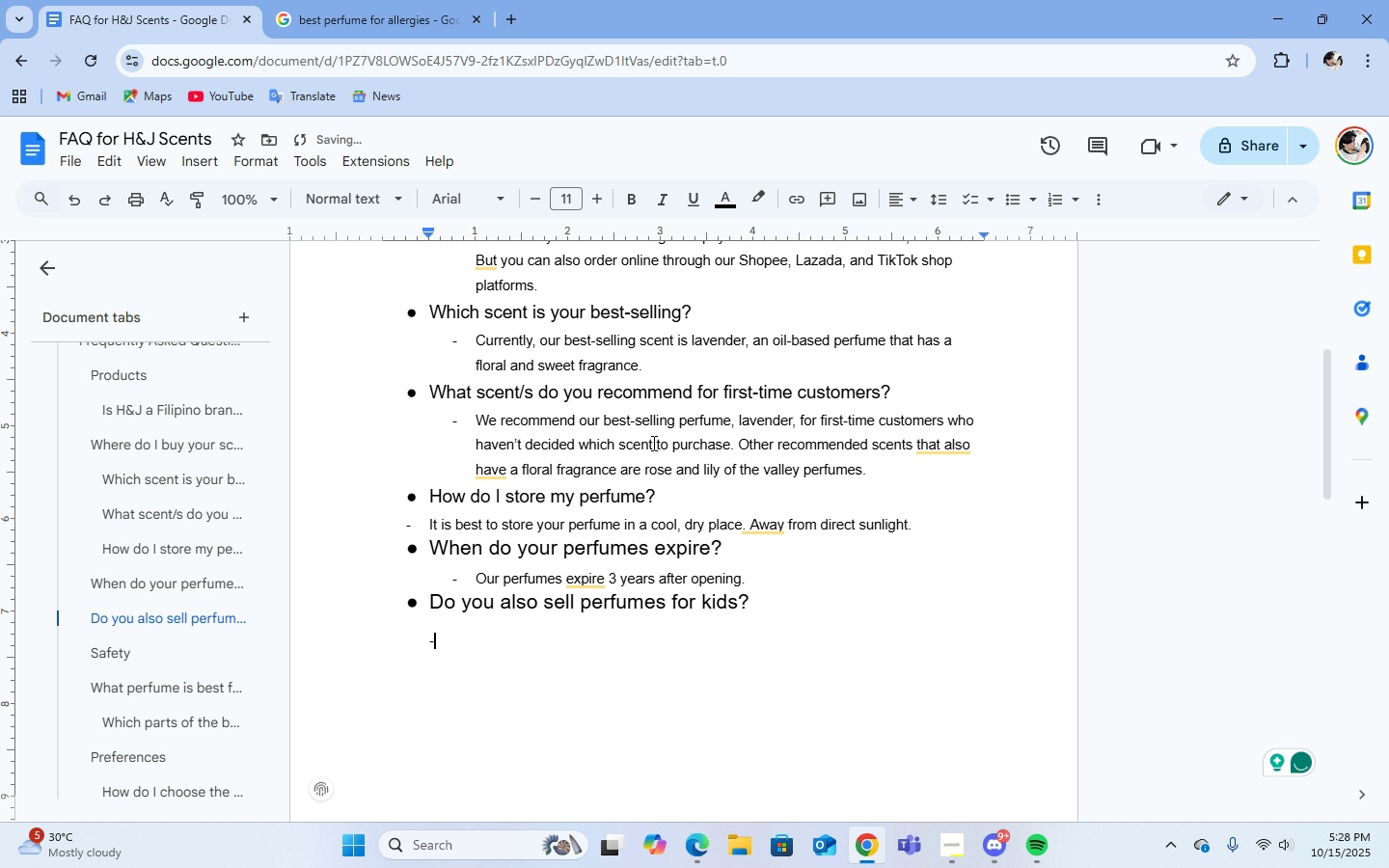 
key(Space)
 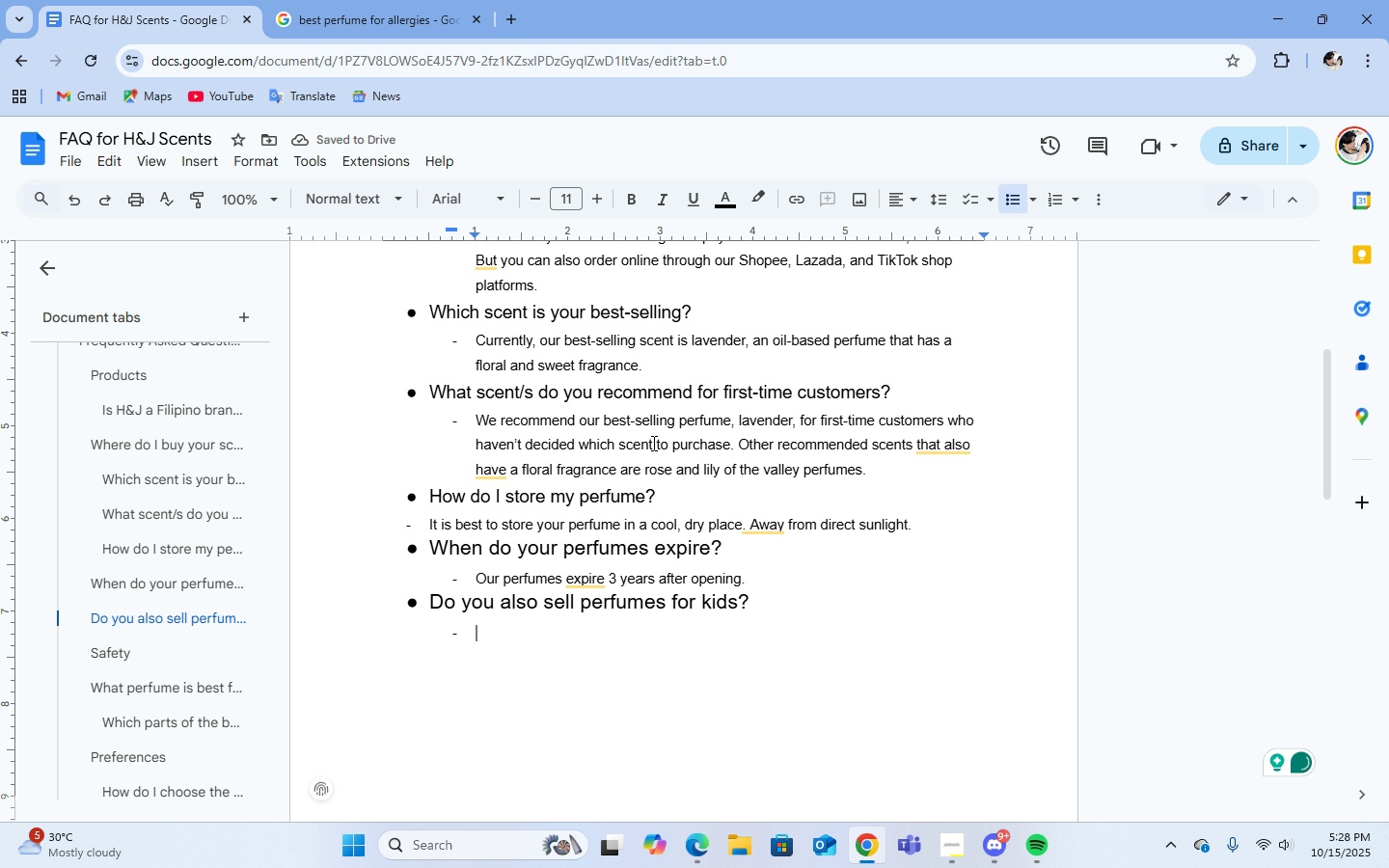 
type(currently, our store )
 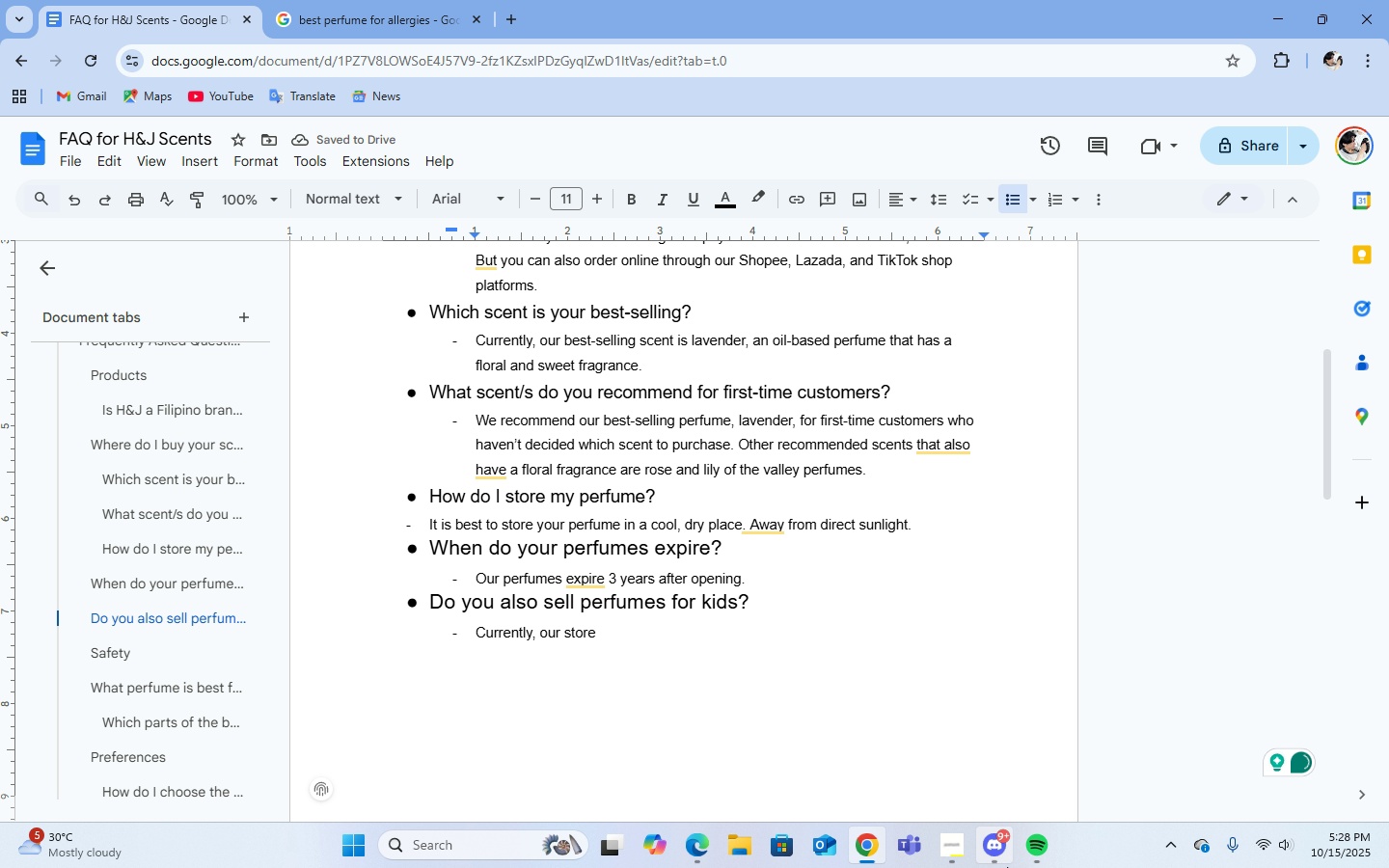 
left_click([940, 849])